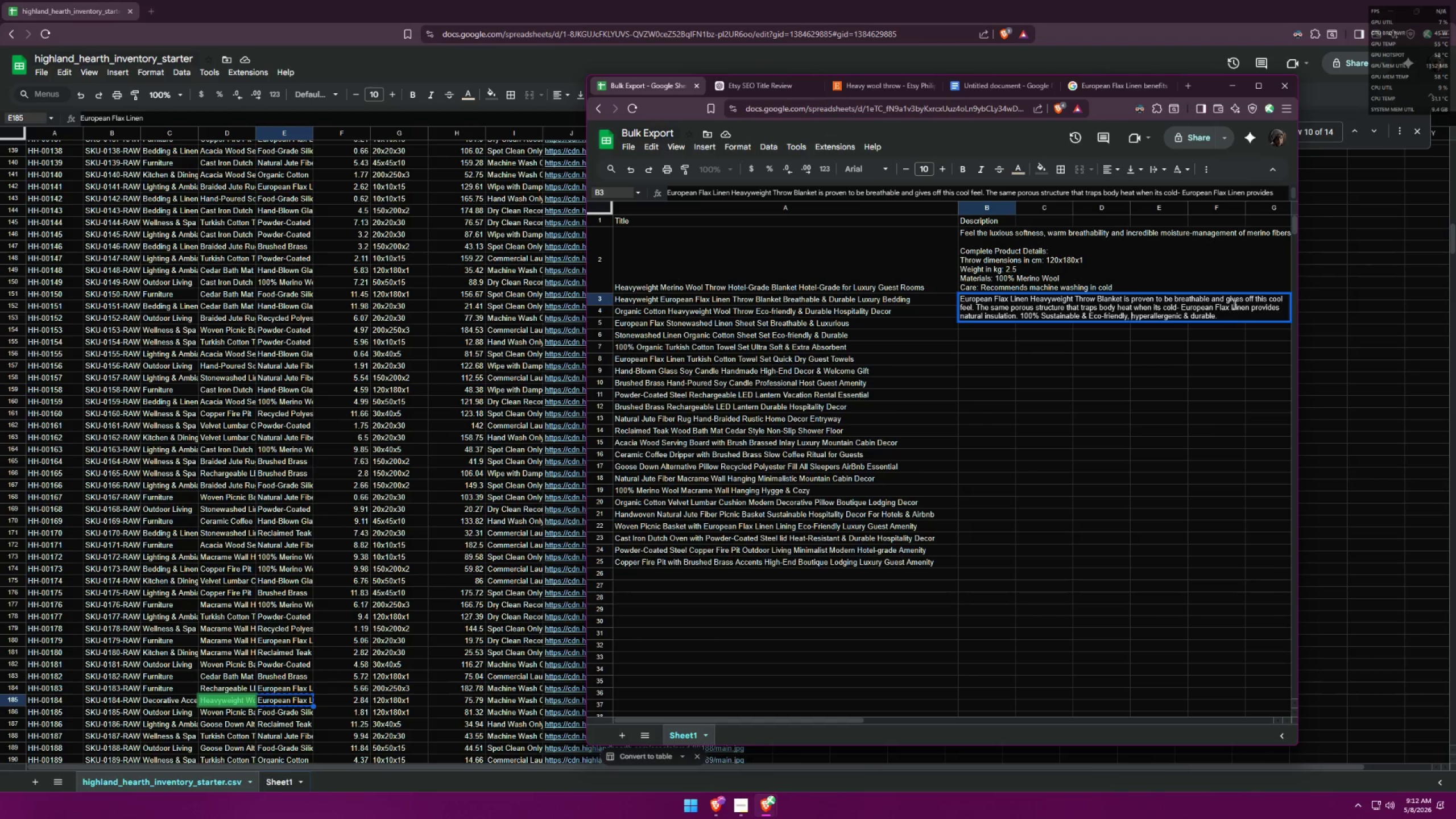 
double_click([1231, 320])
 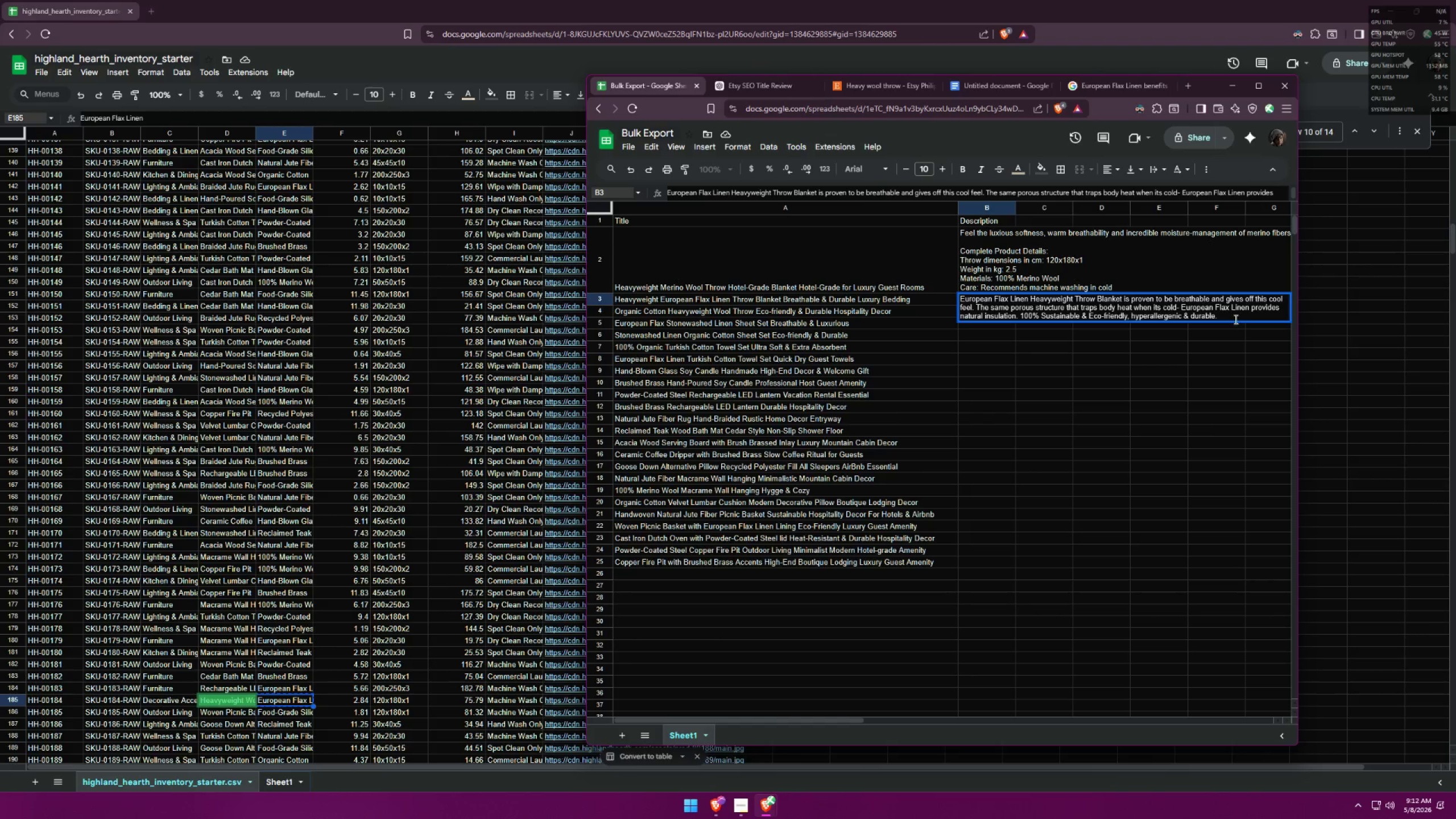 
triple_click([1235, 318])
 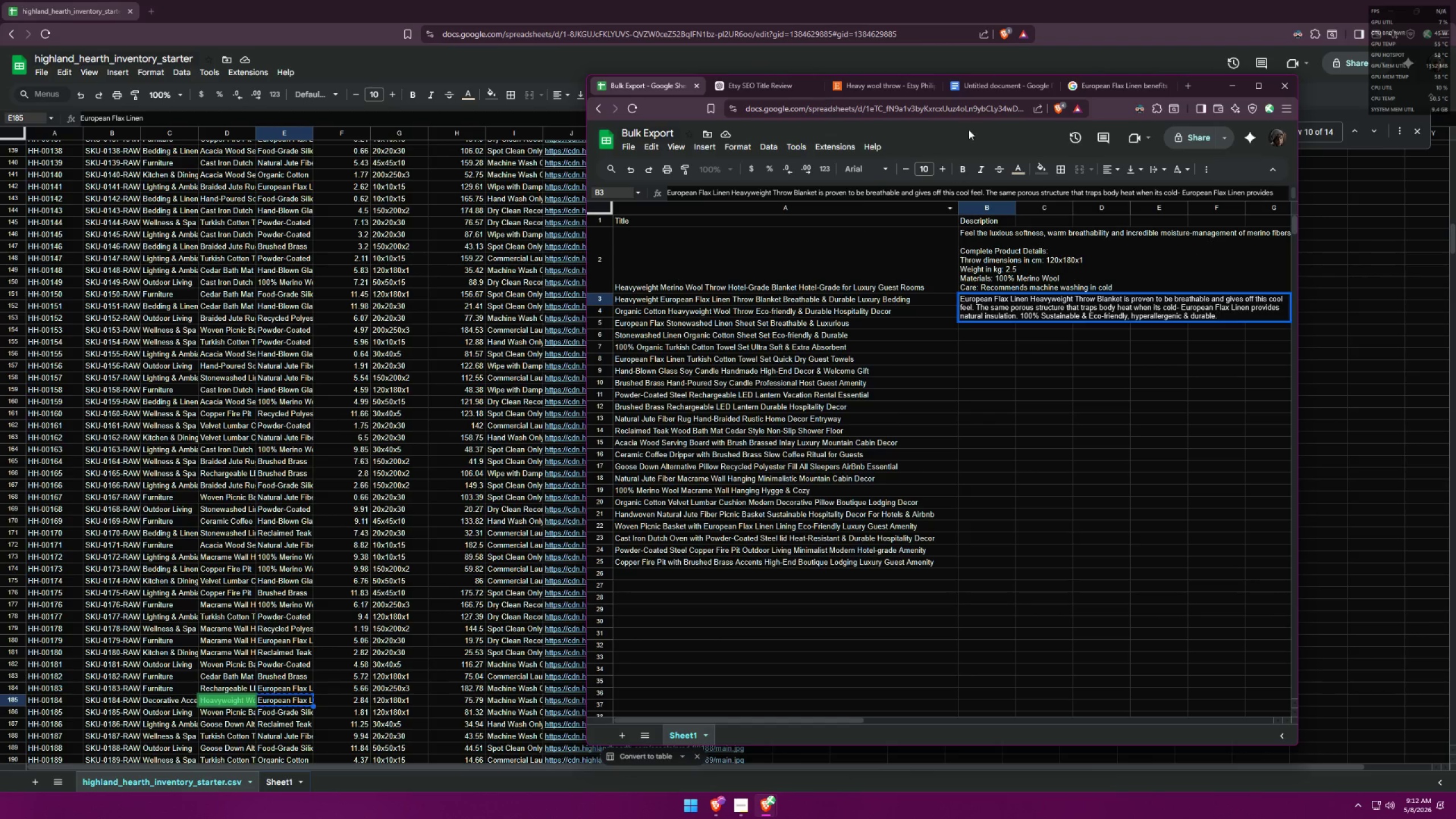 
left_click([1019, 95])
 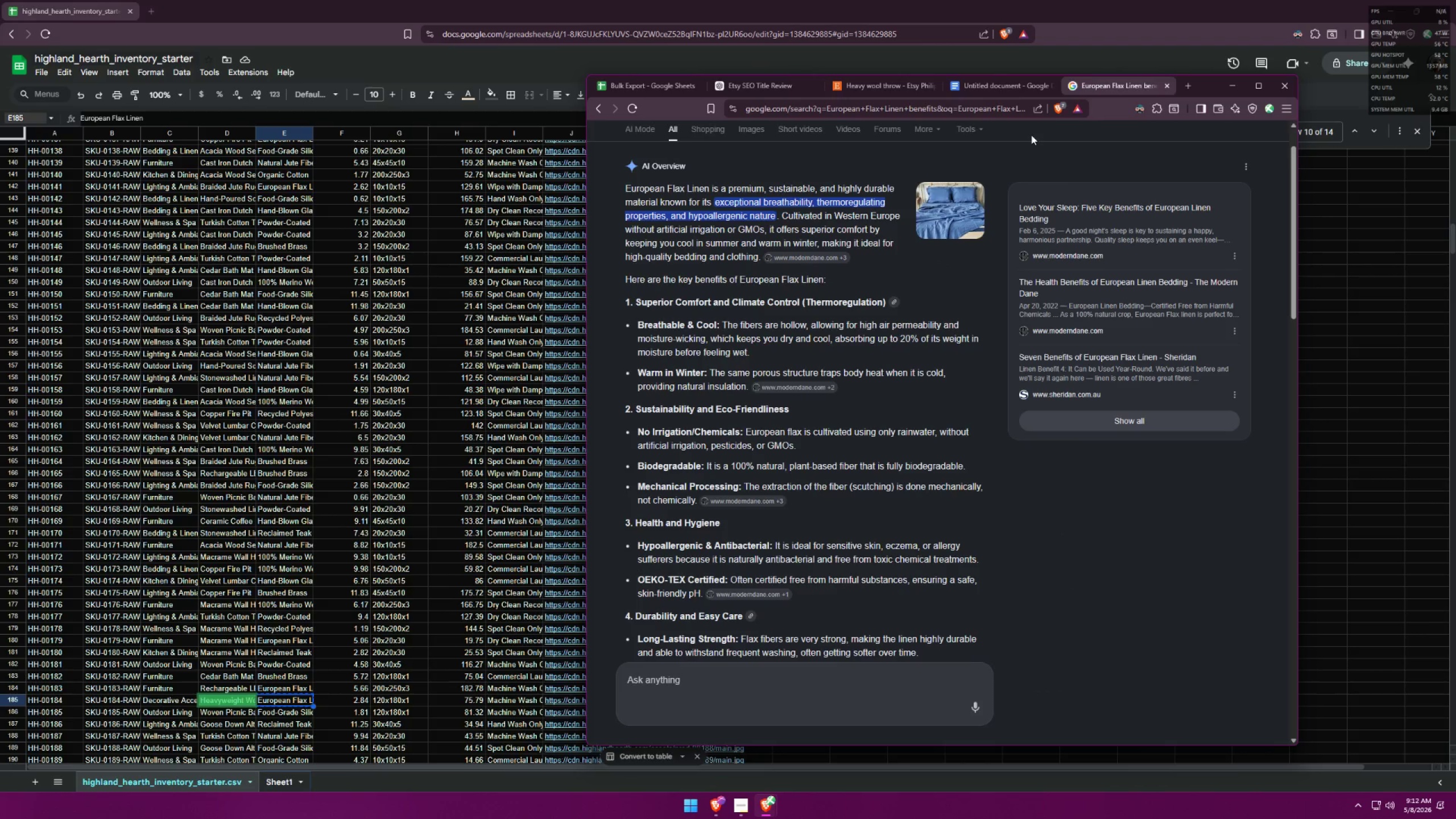 
scroll: coordinate [938, 259], scroll_direction: down, amount: 4.0
 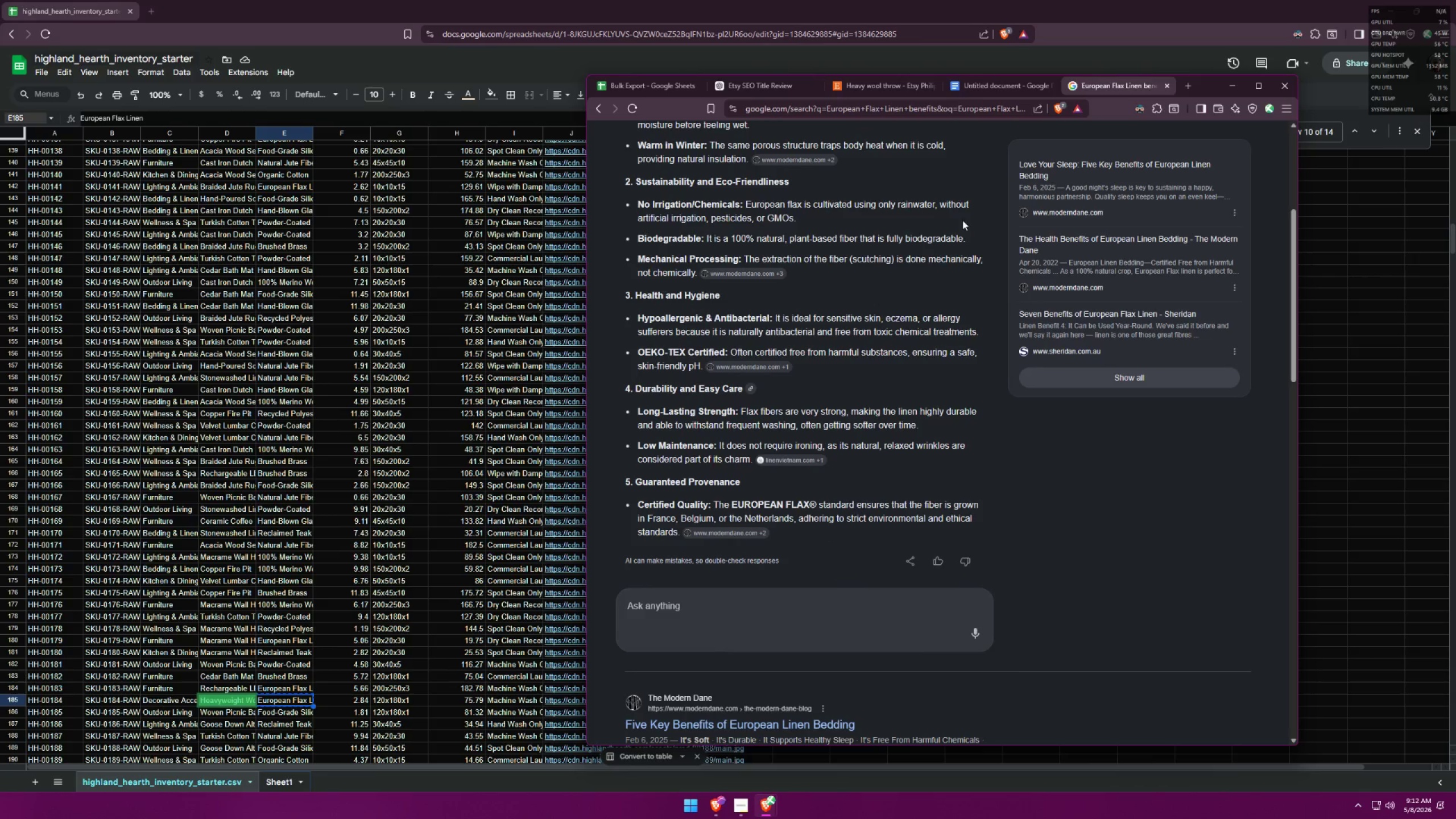 
left_click([987, 83])
 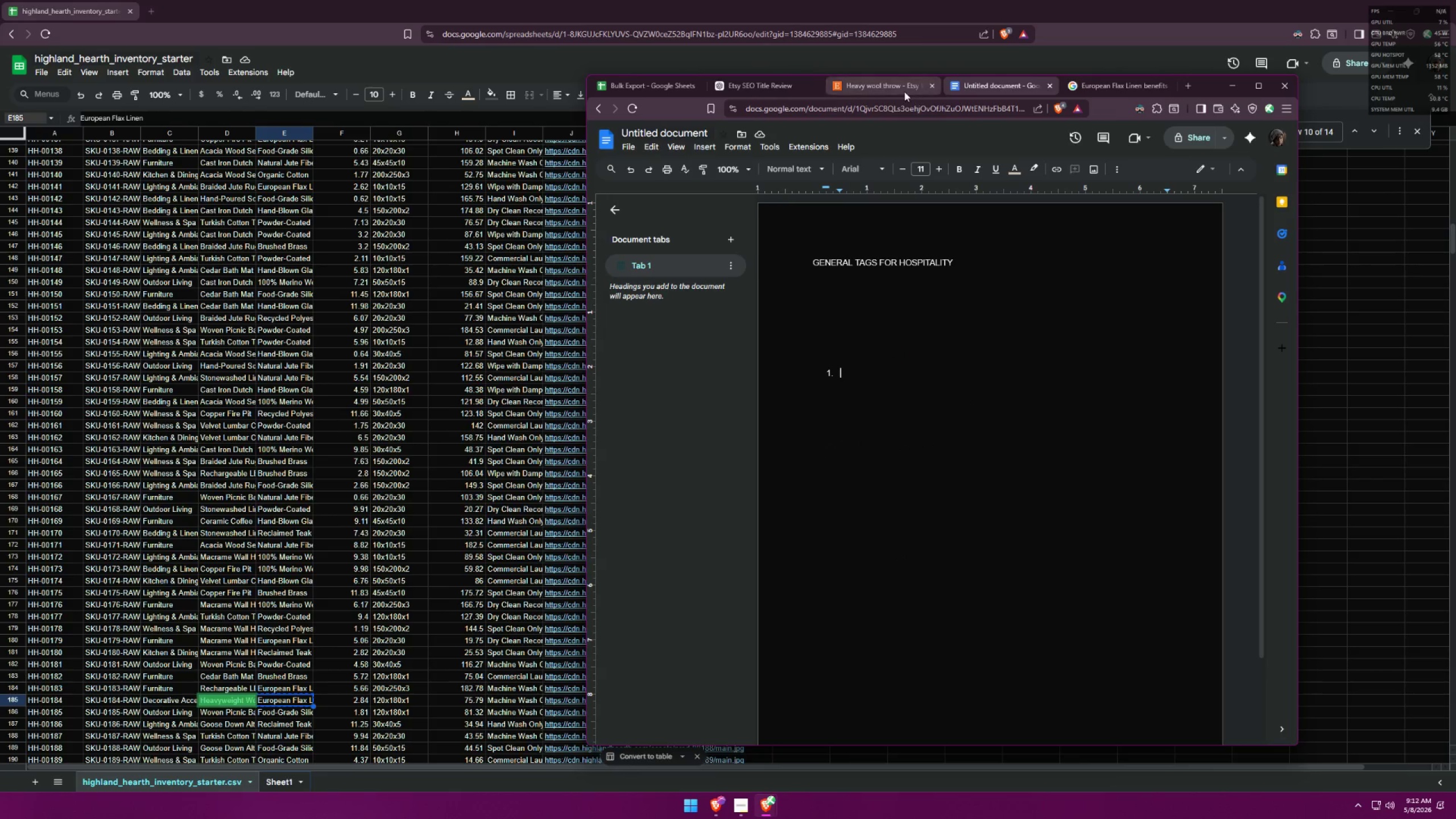 
left_click([884, 86])
 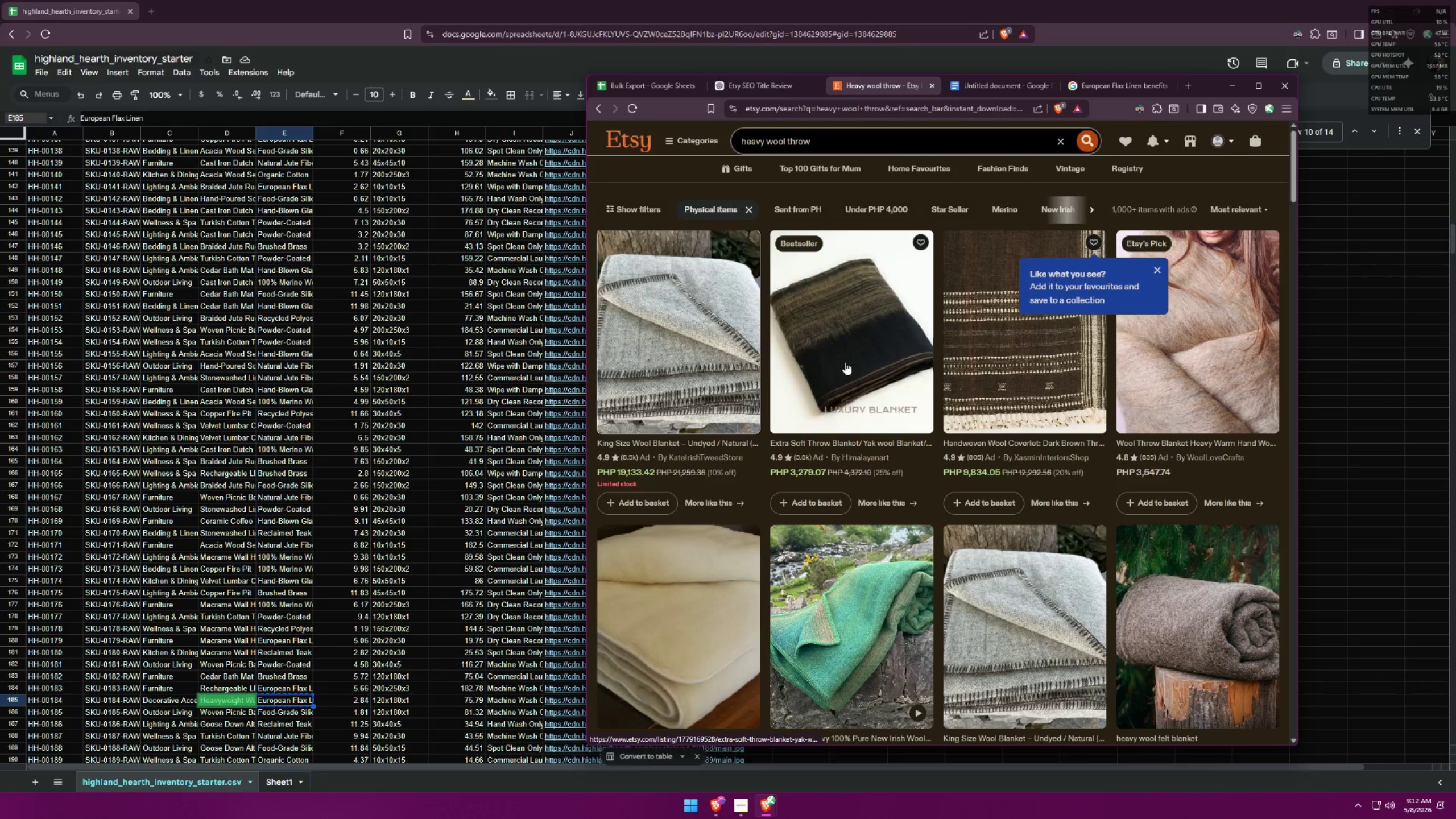 
left_click([843, 362])
 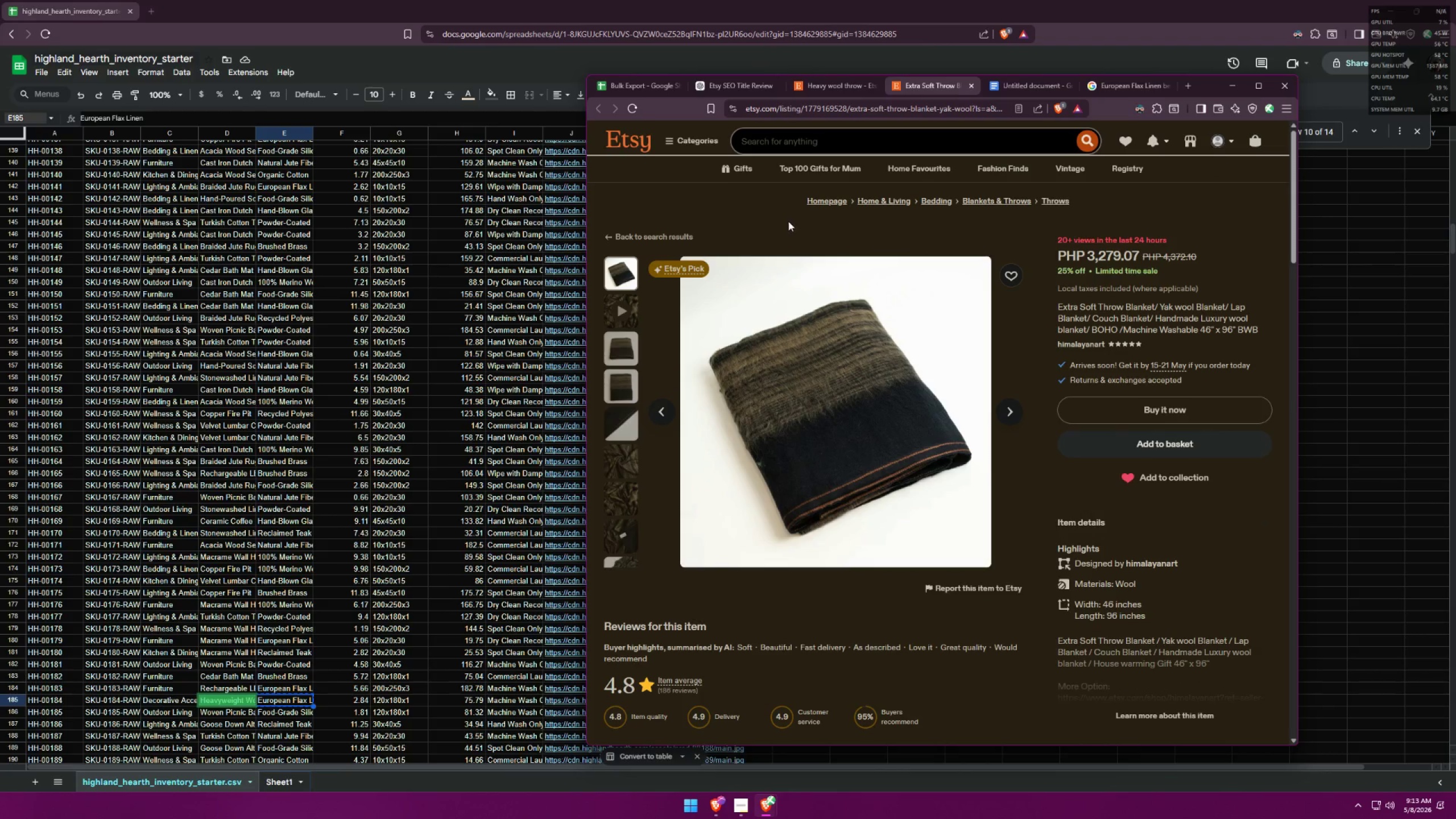 
wait(15.34)
 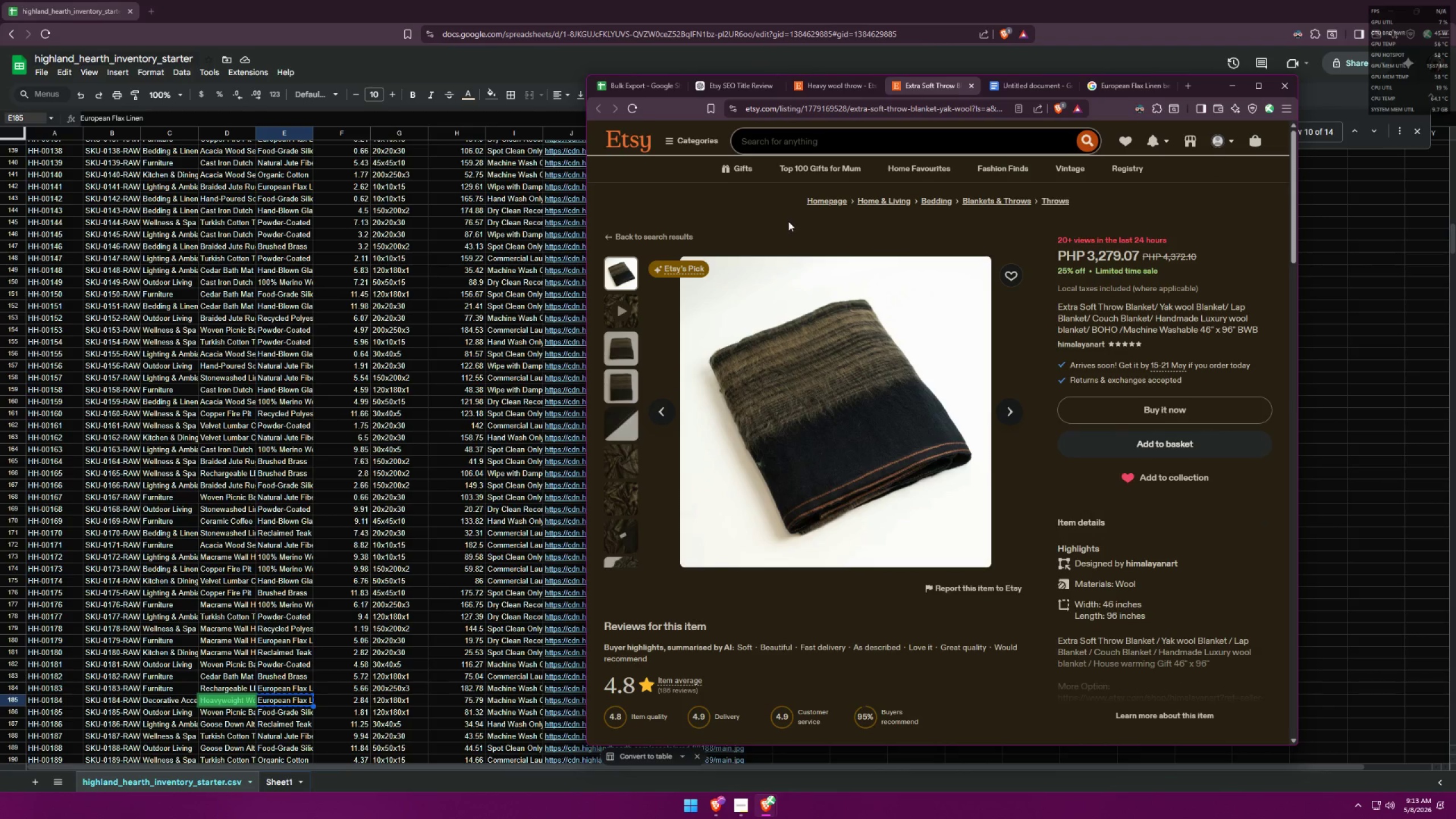 
mouse_move([687, 77])
 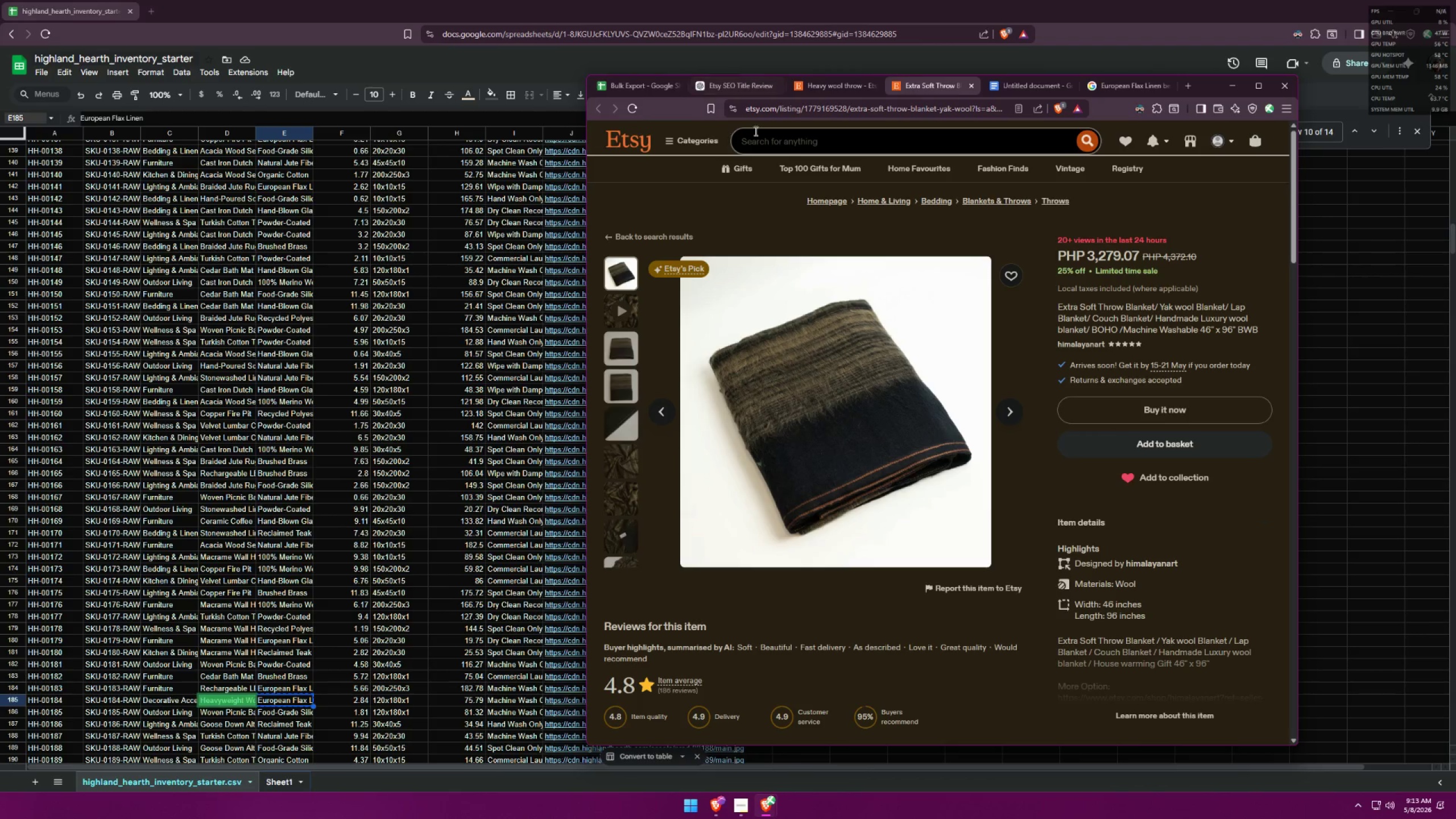 
mouse_move([1112, 82])
 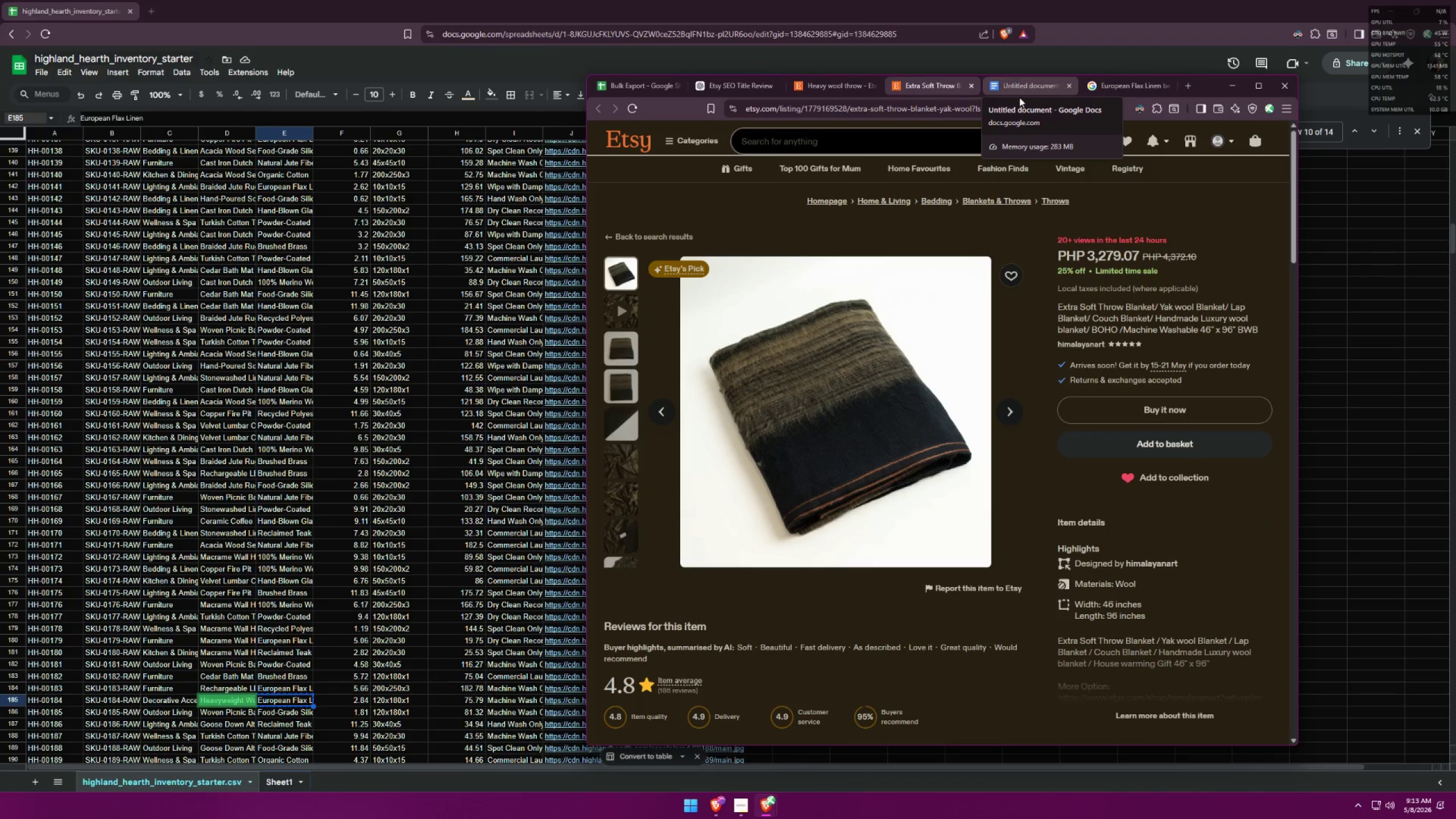 
left_click([1017, 93])
 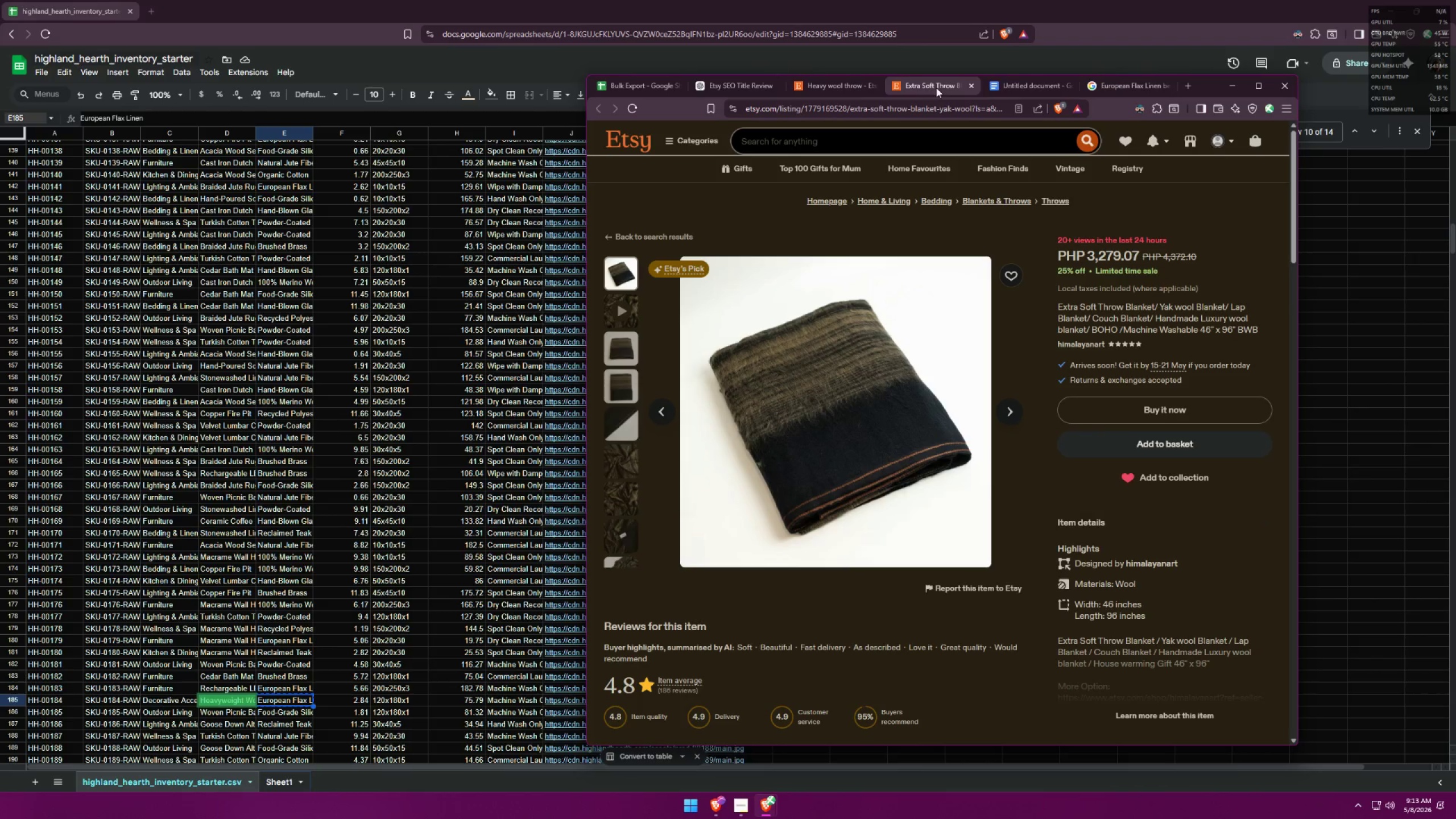 
double_click([1012, 92])
 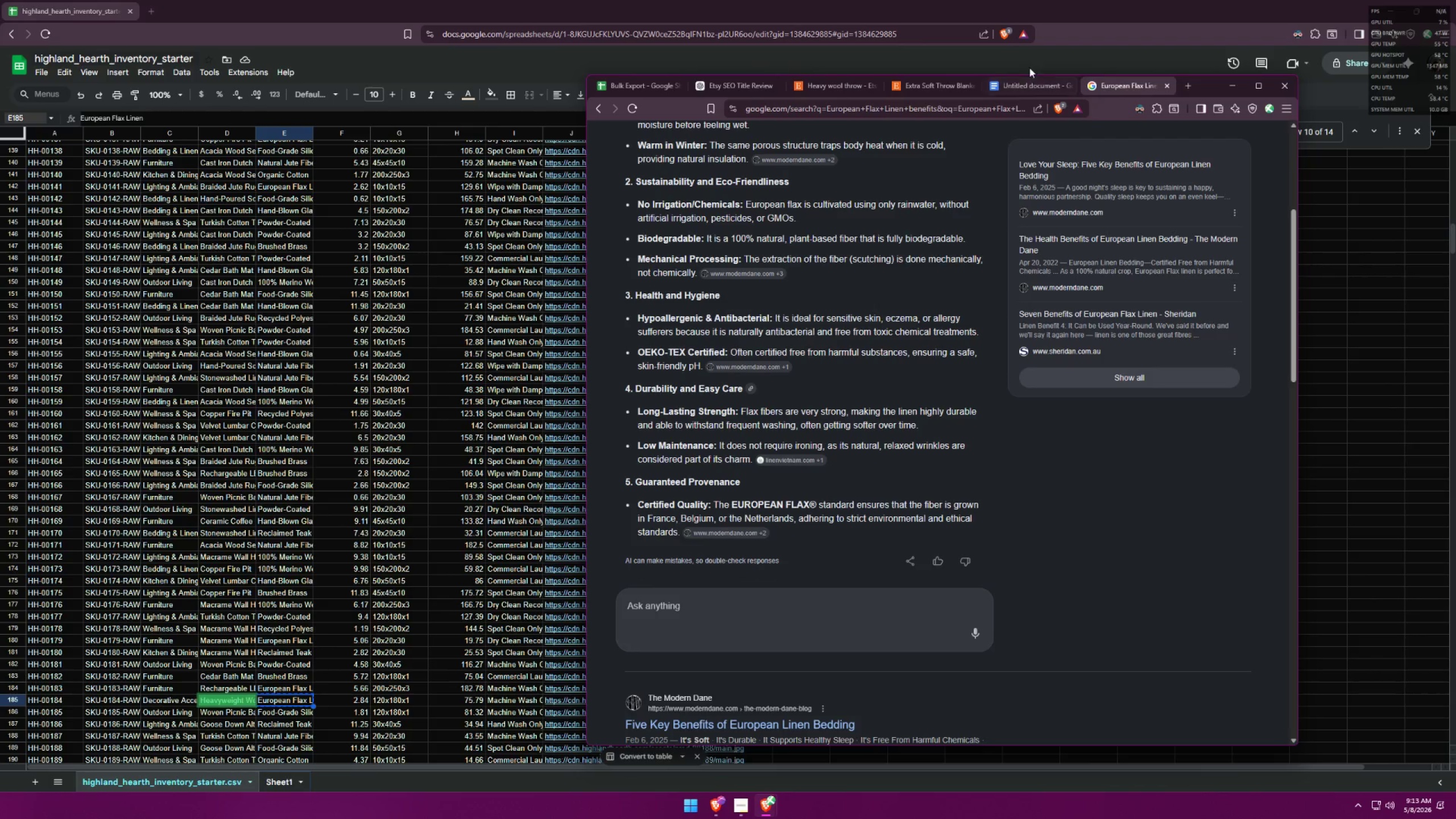 
left_click([932, 85])
 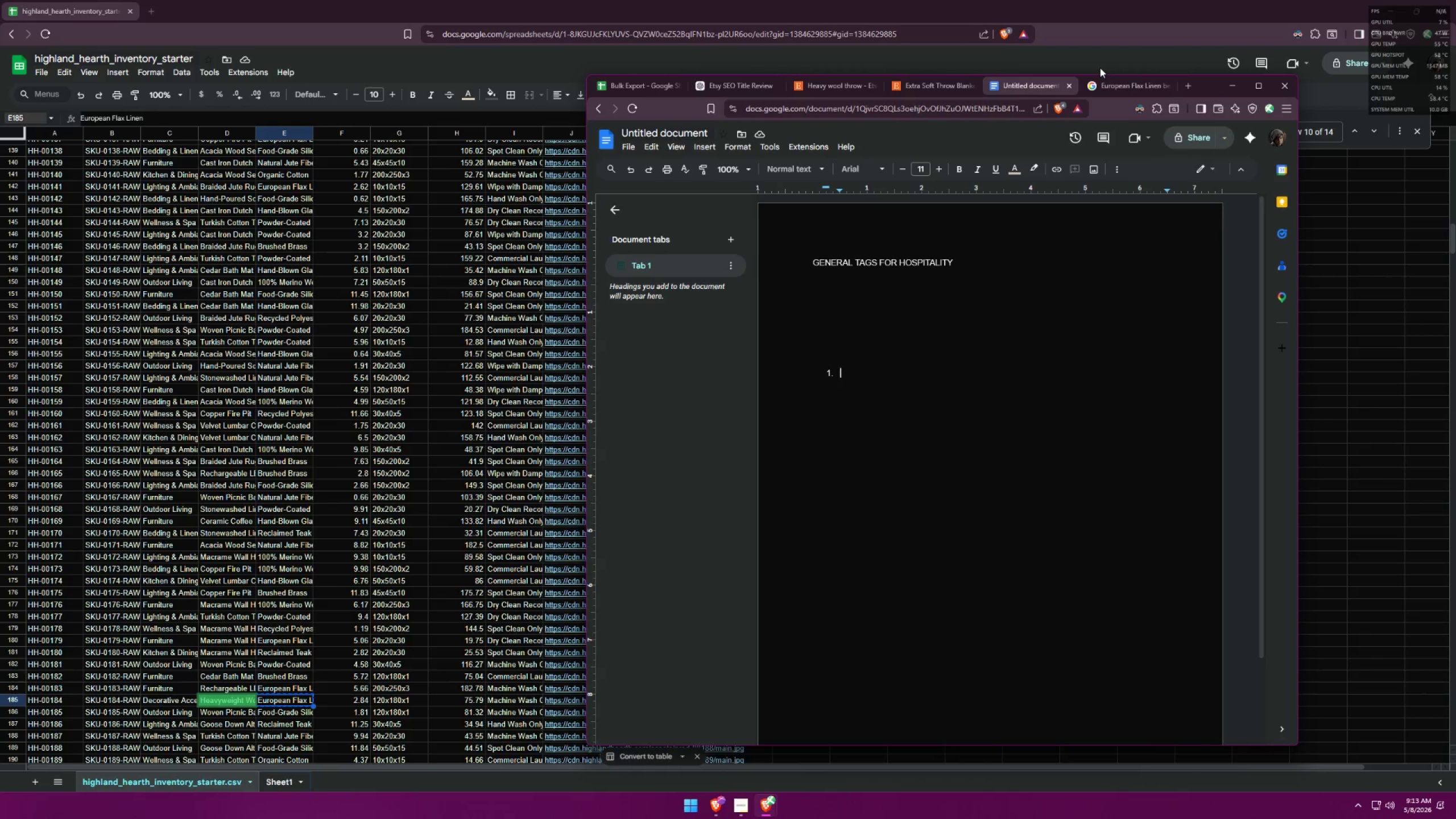 
left_click([1125, 91])
 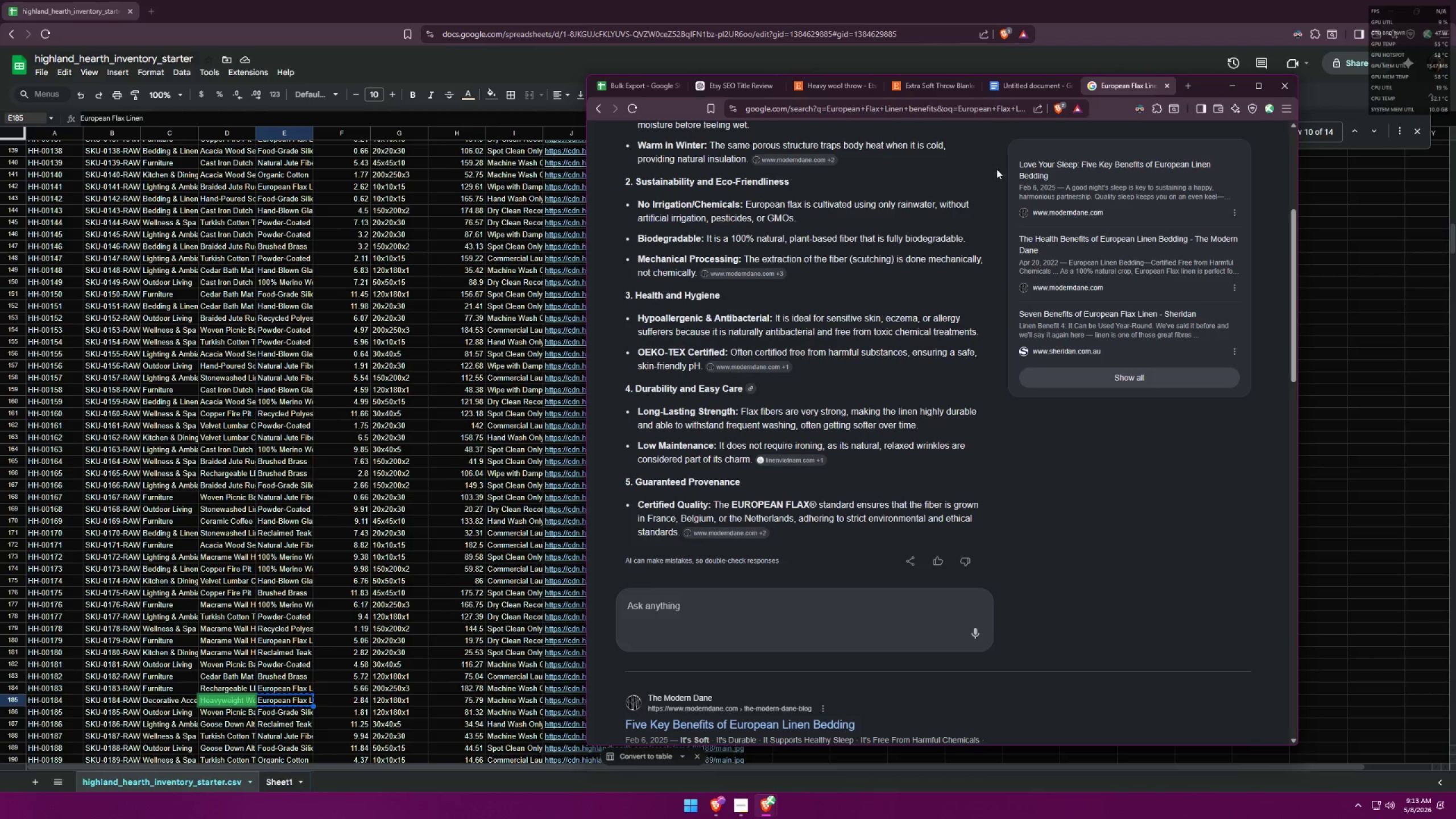 
scroll: coordinate [979, 357], scroll_direction: up, amount: 11.0
 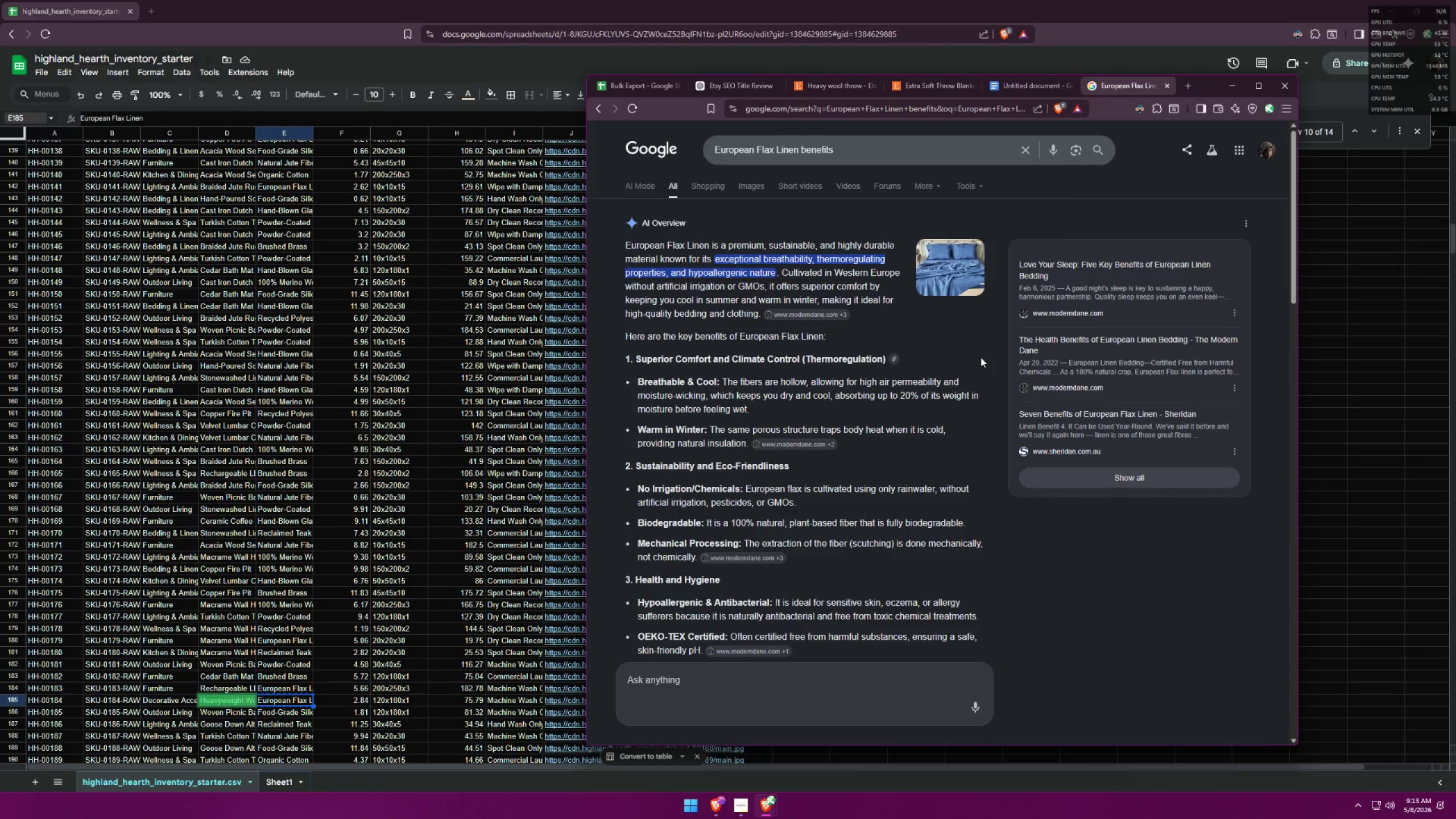 
wait(9.04)
 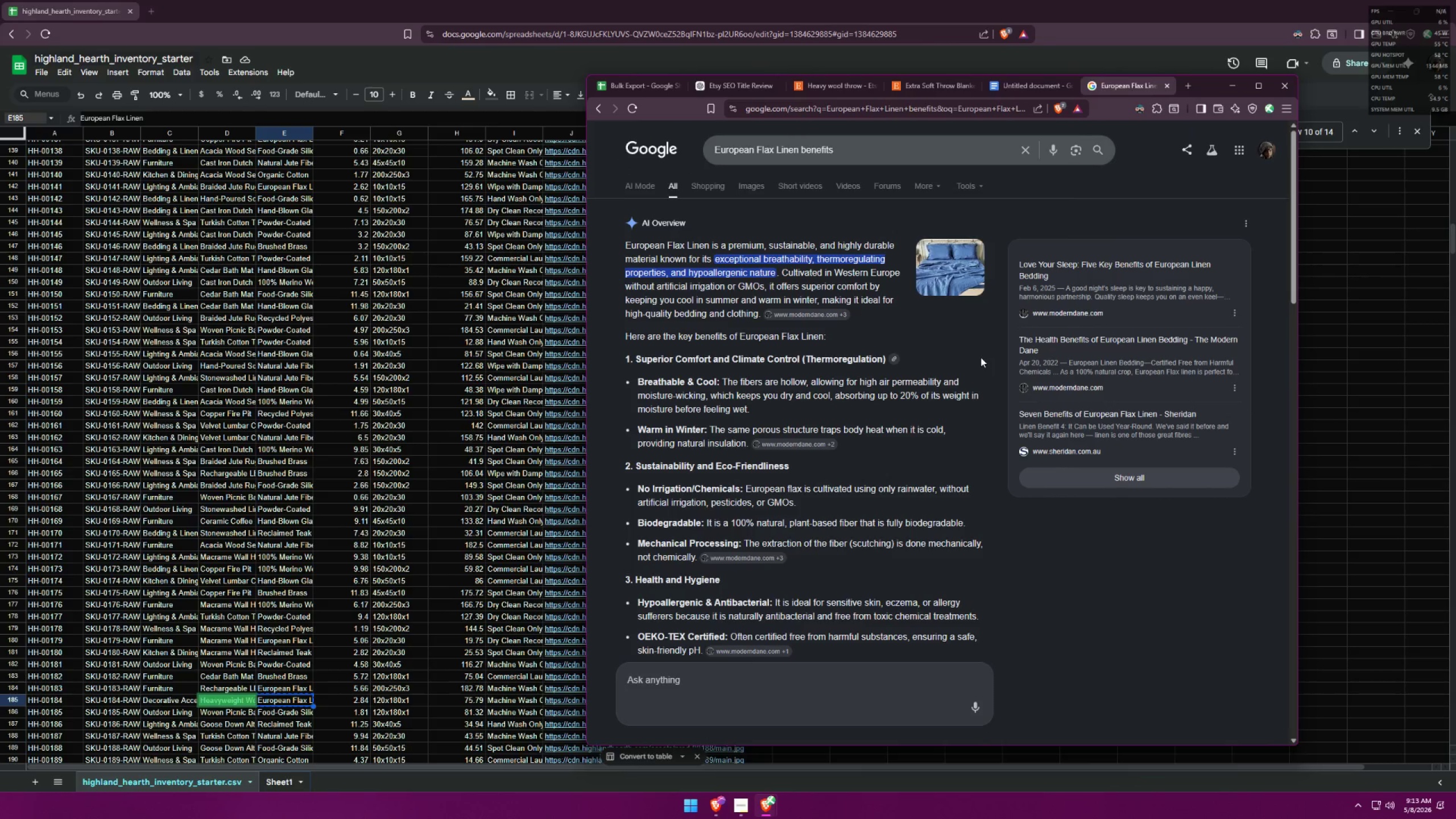 
scroll: coordinate [1078, 397], scroll_direction: down, amount: 46.0
 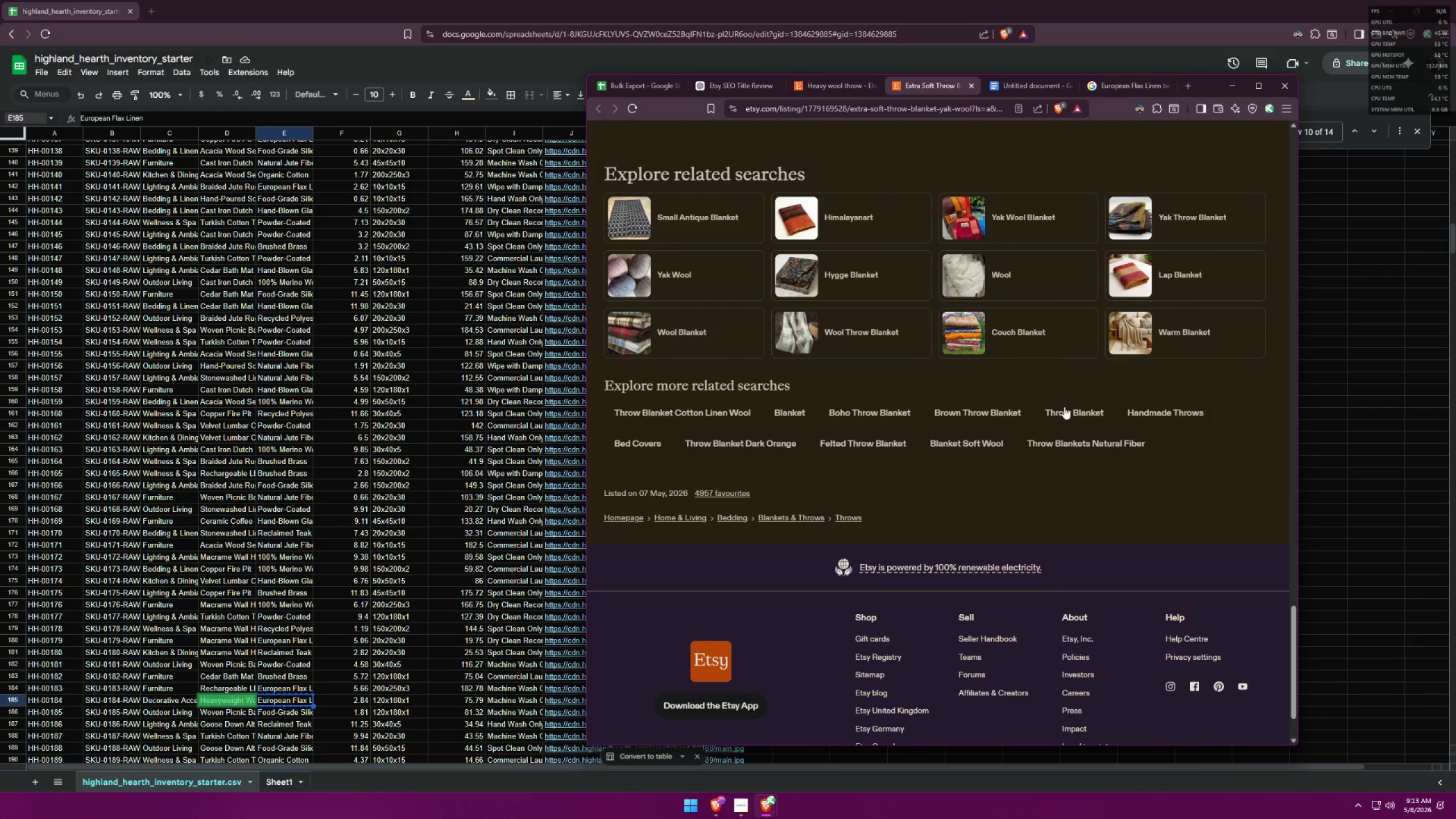 
left_click([837, 89])
 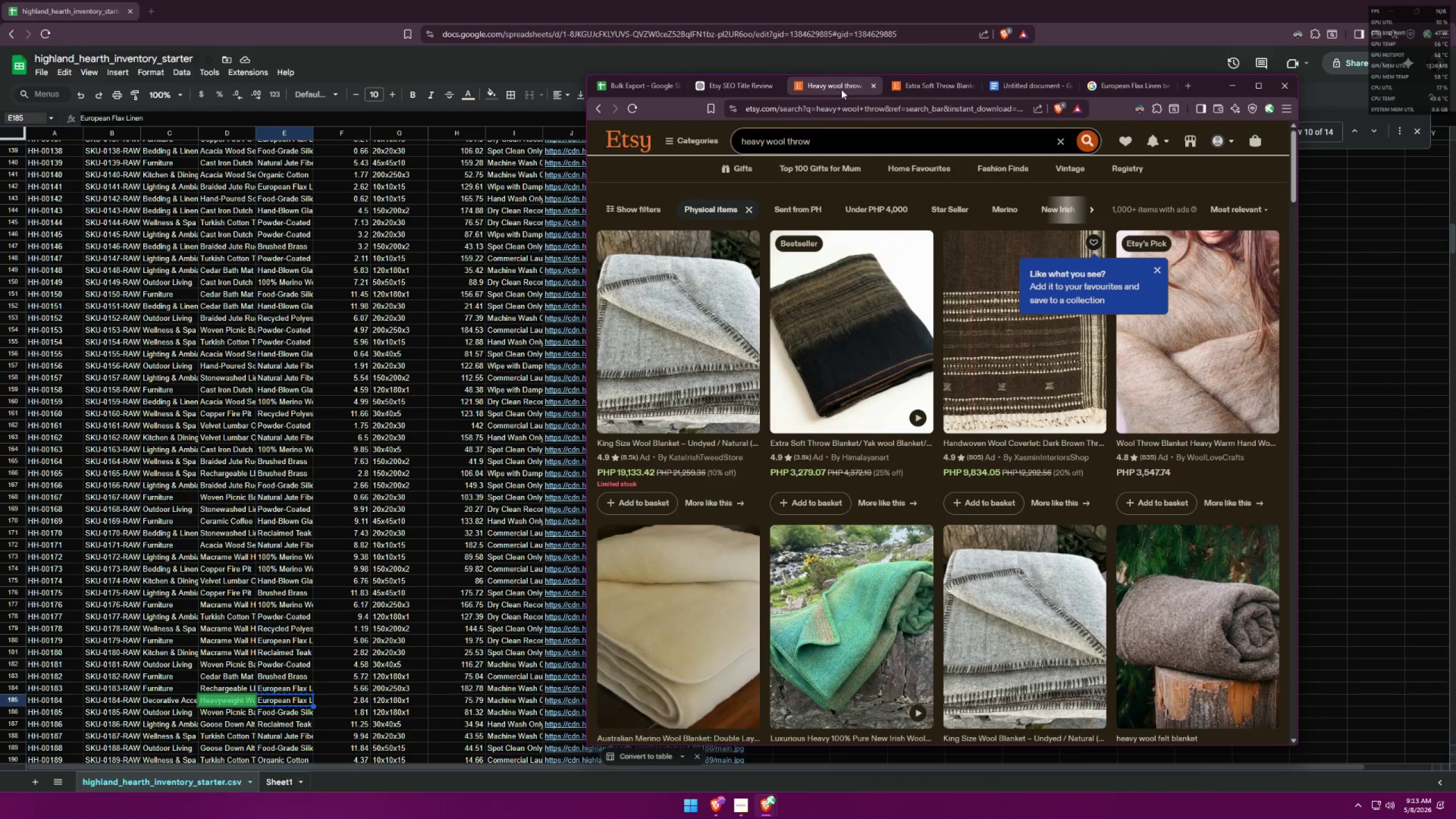 
left_click([956, 87])
 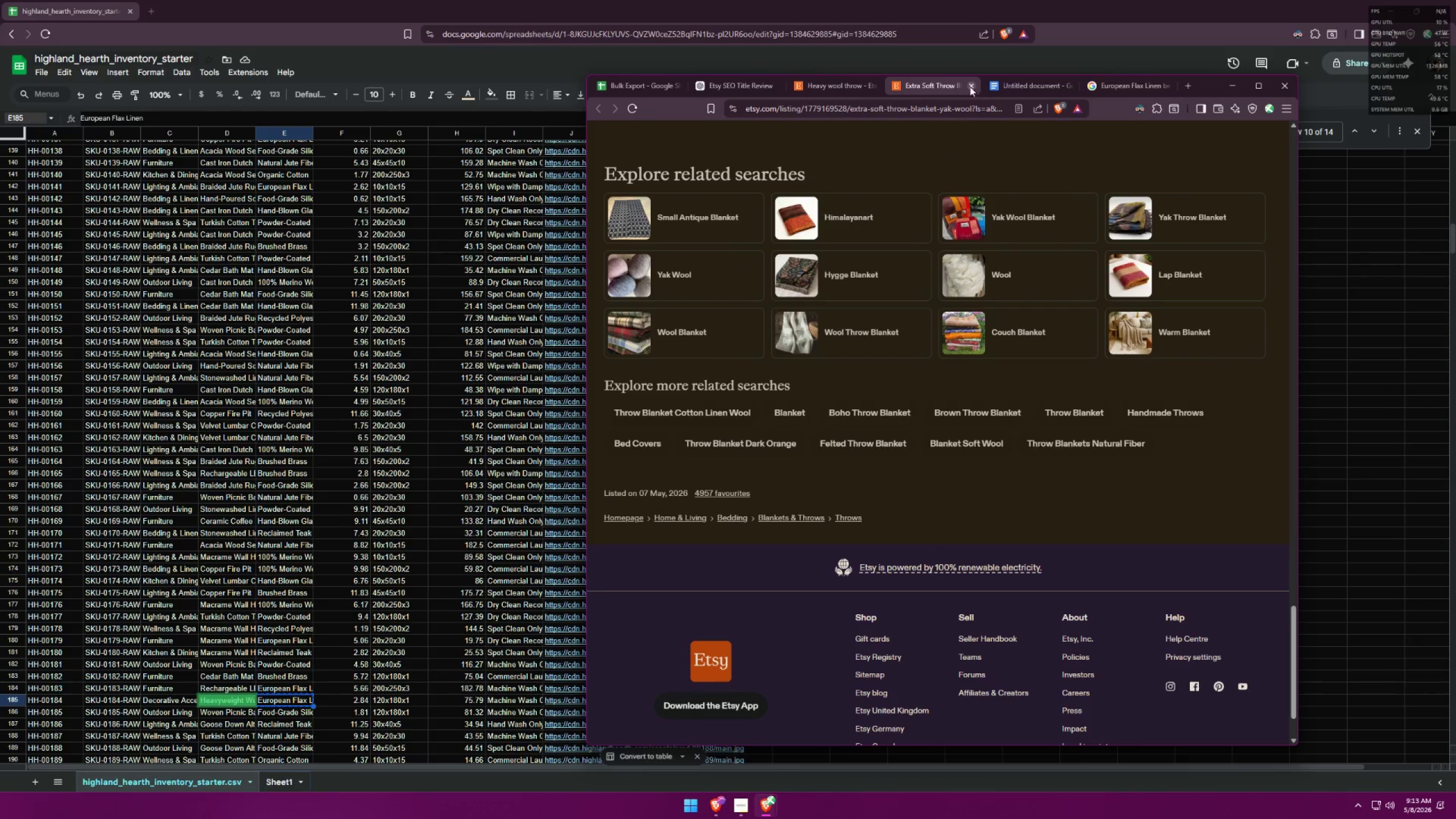 
left_click([1003, 84])
 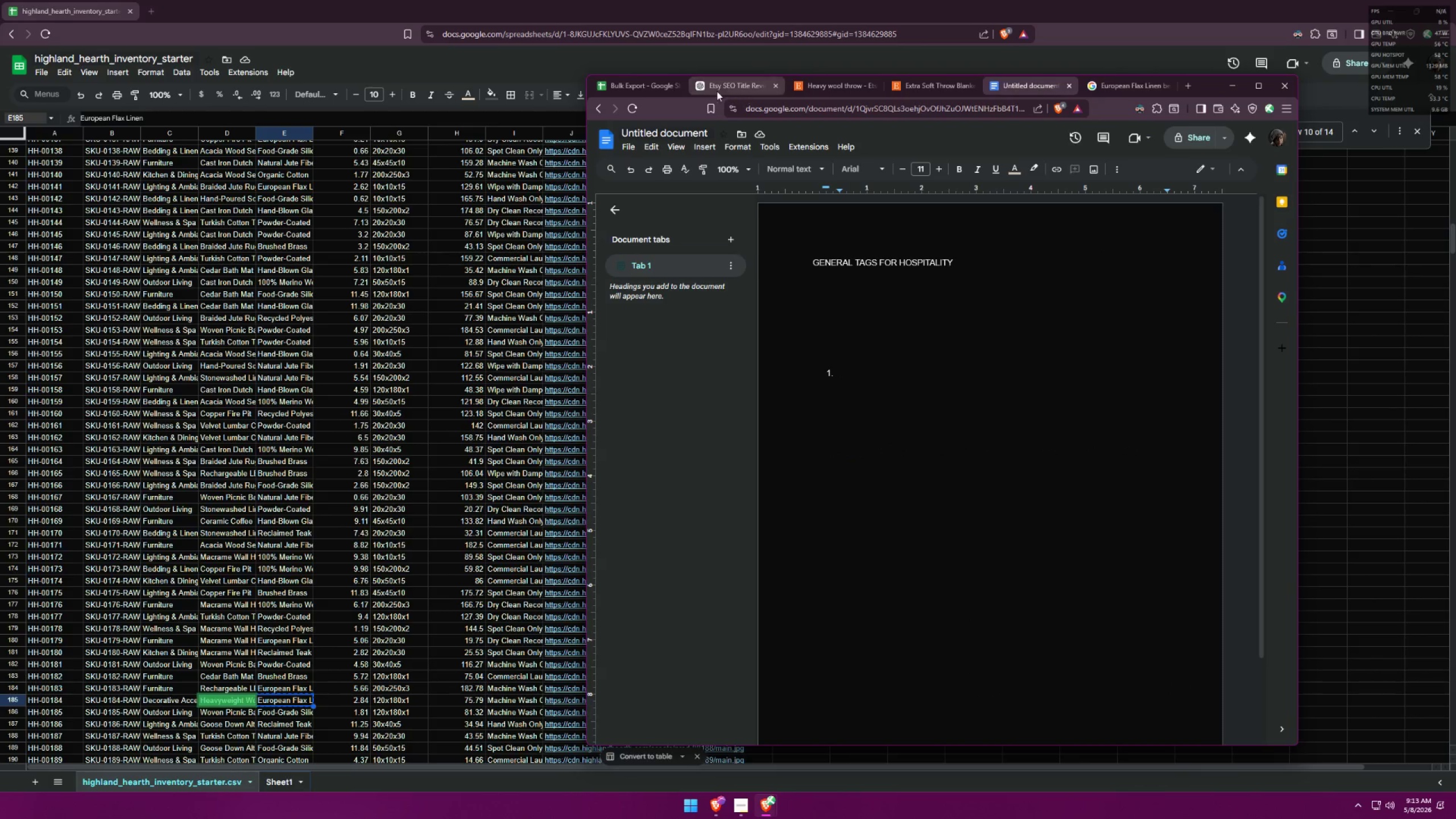 
left_click([614, 92])
 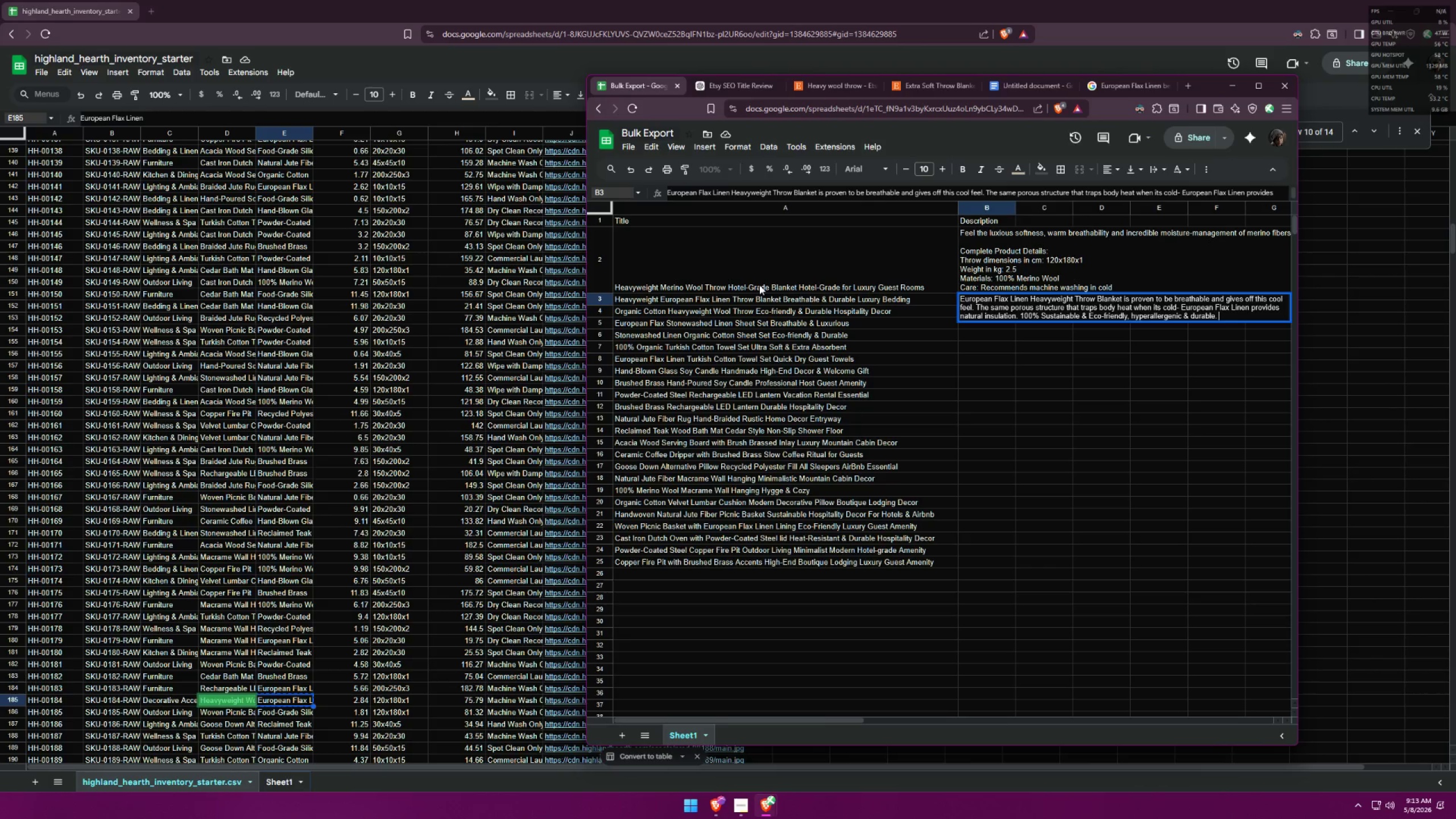 
left_click([759, 286])
 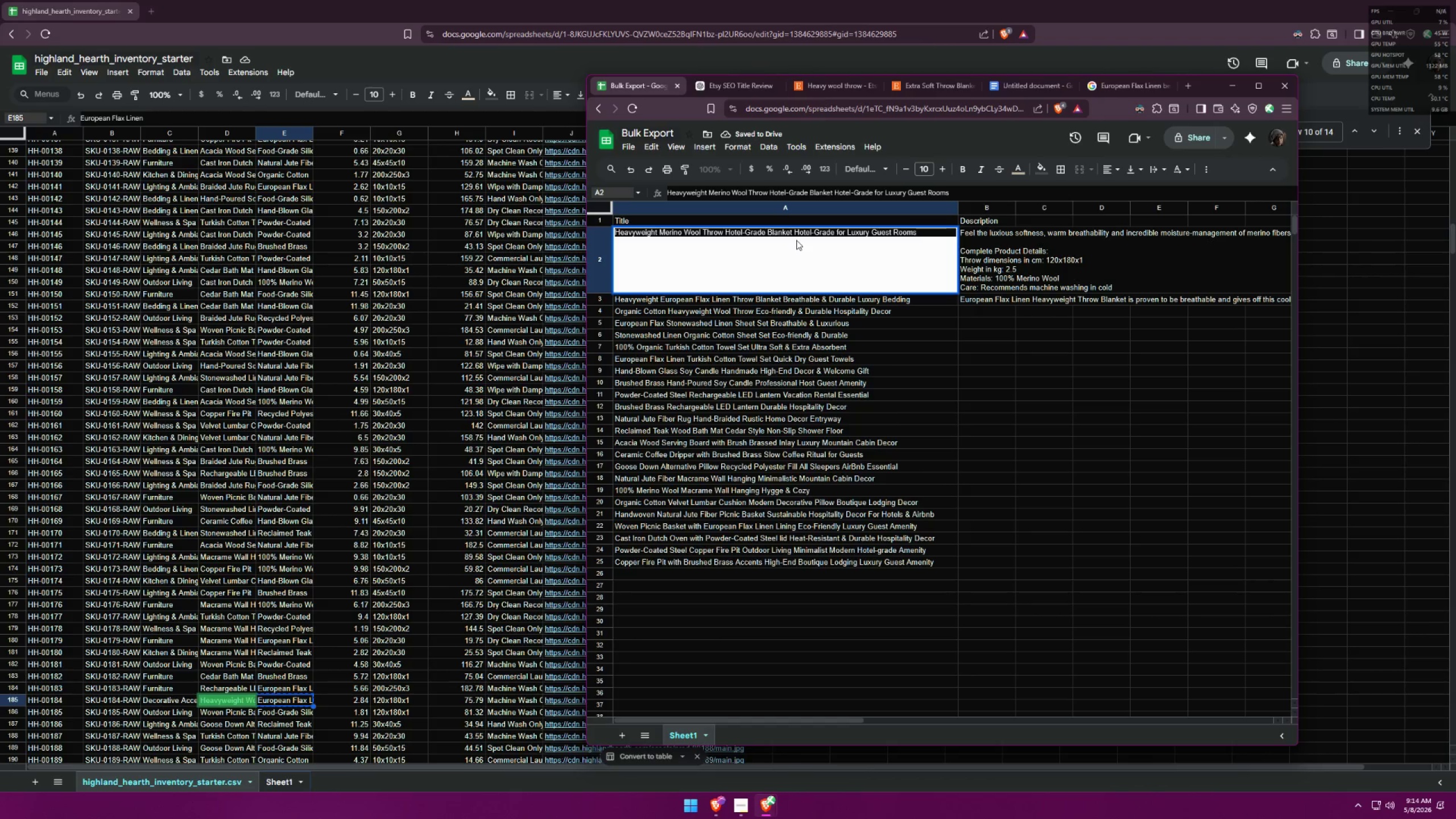 
wait(5.38)
 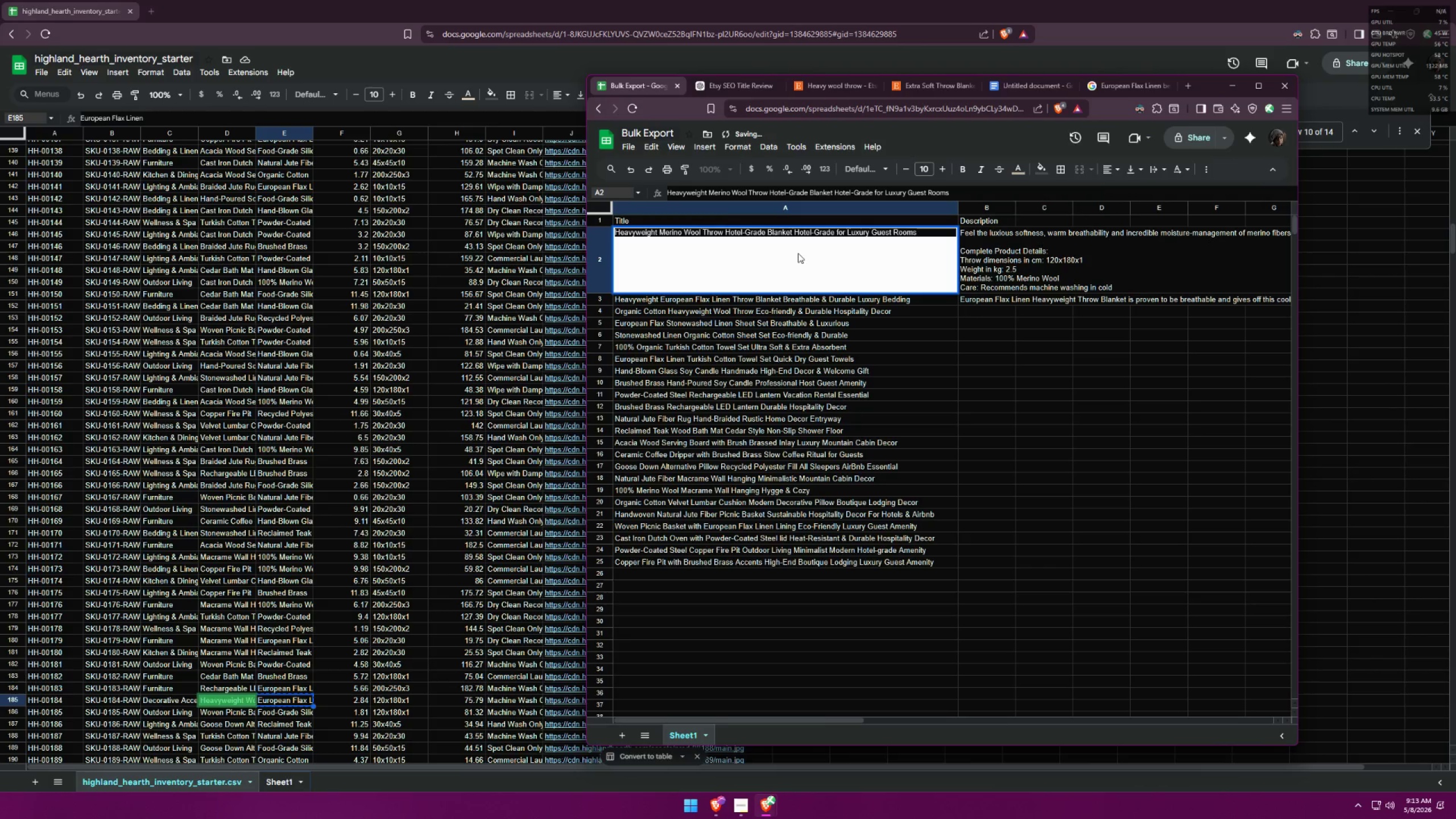 
left_click([888, 313])
 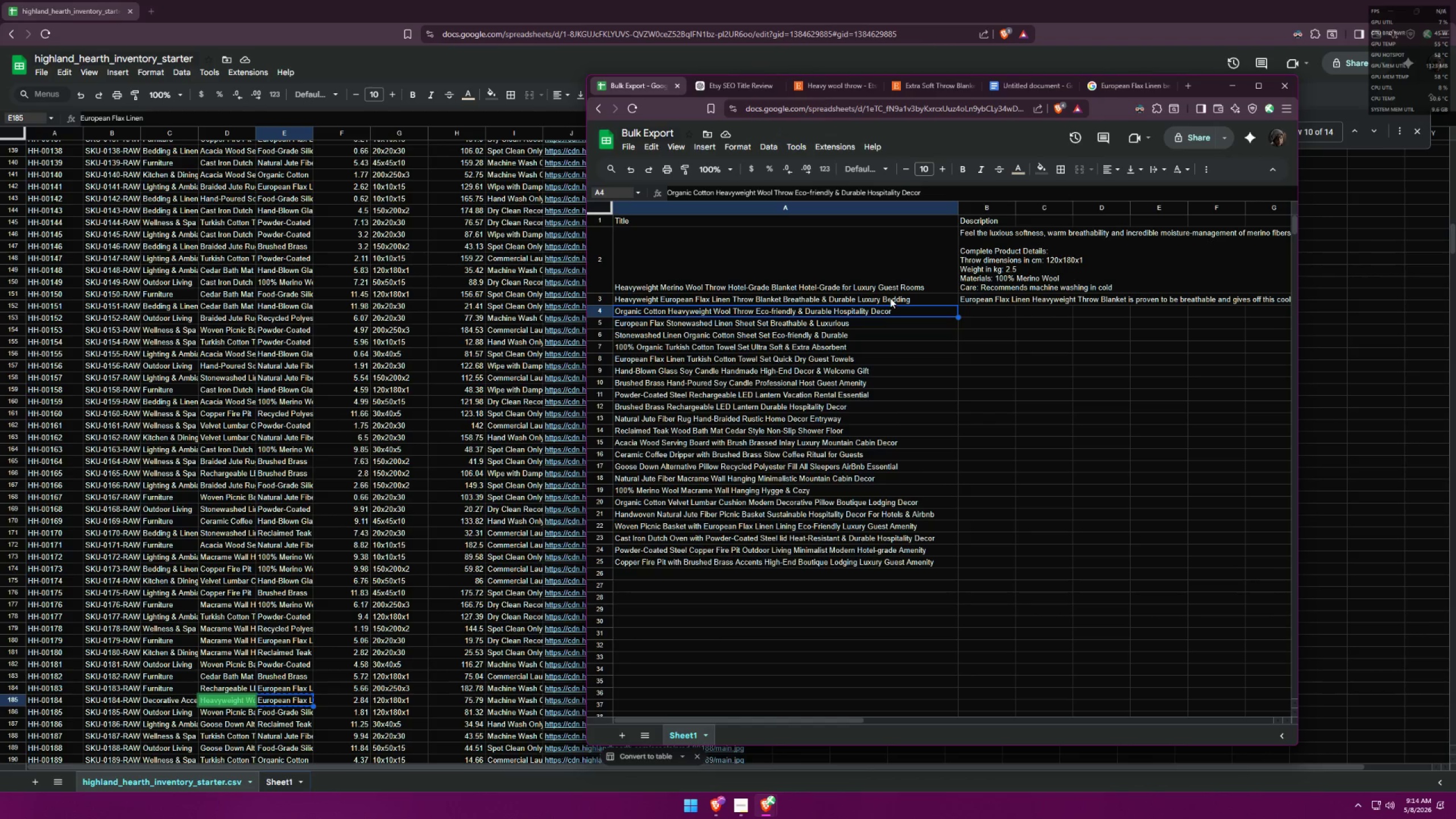 
left_click([890, 298])
 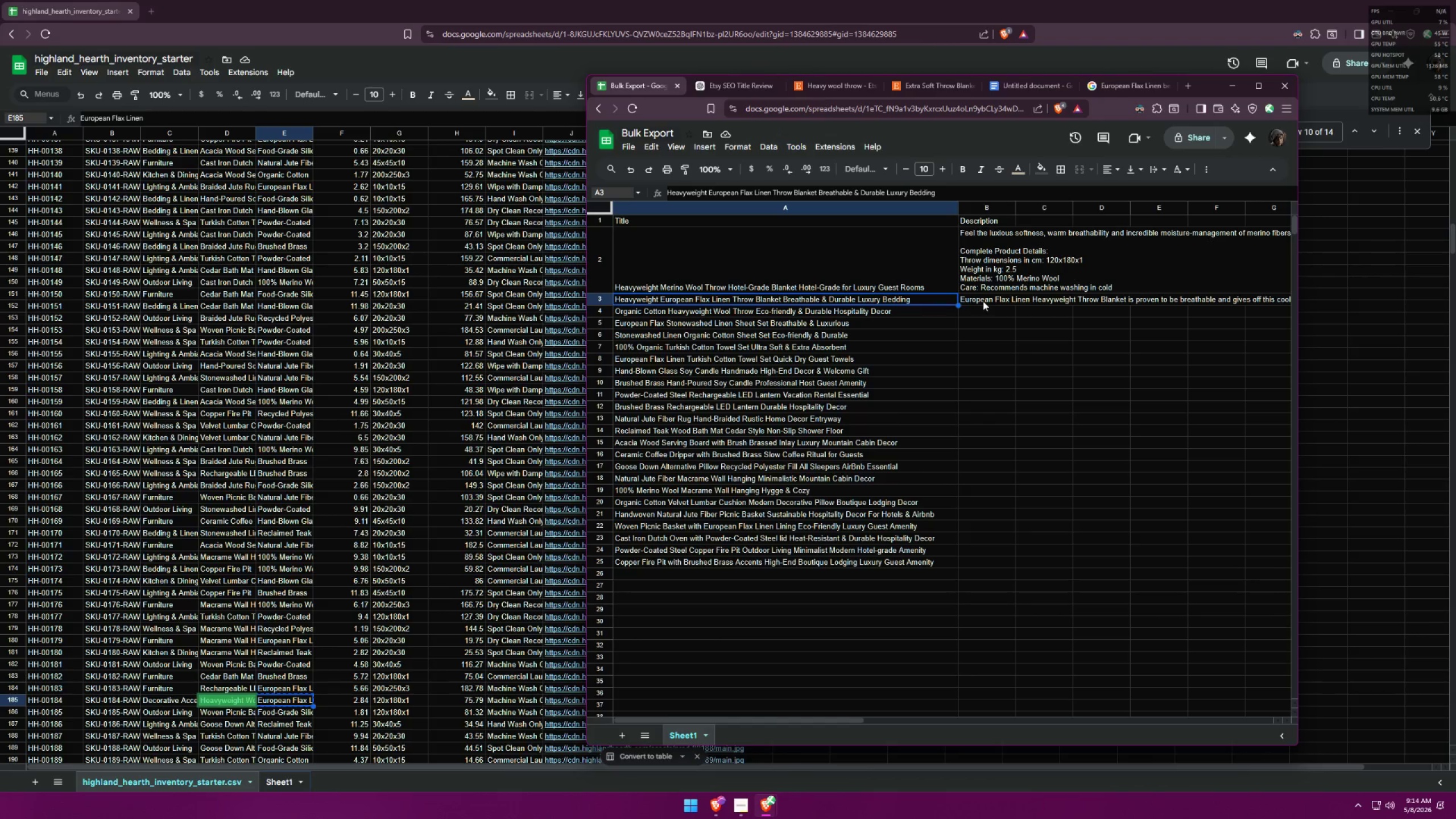 
double_click([983, 300])
 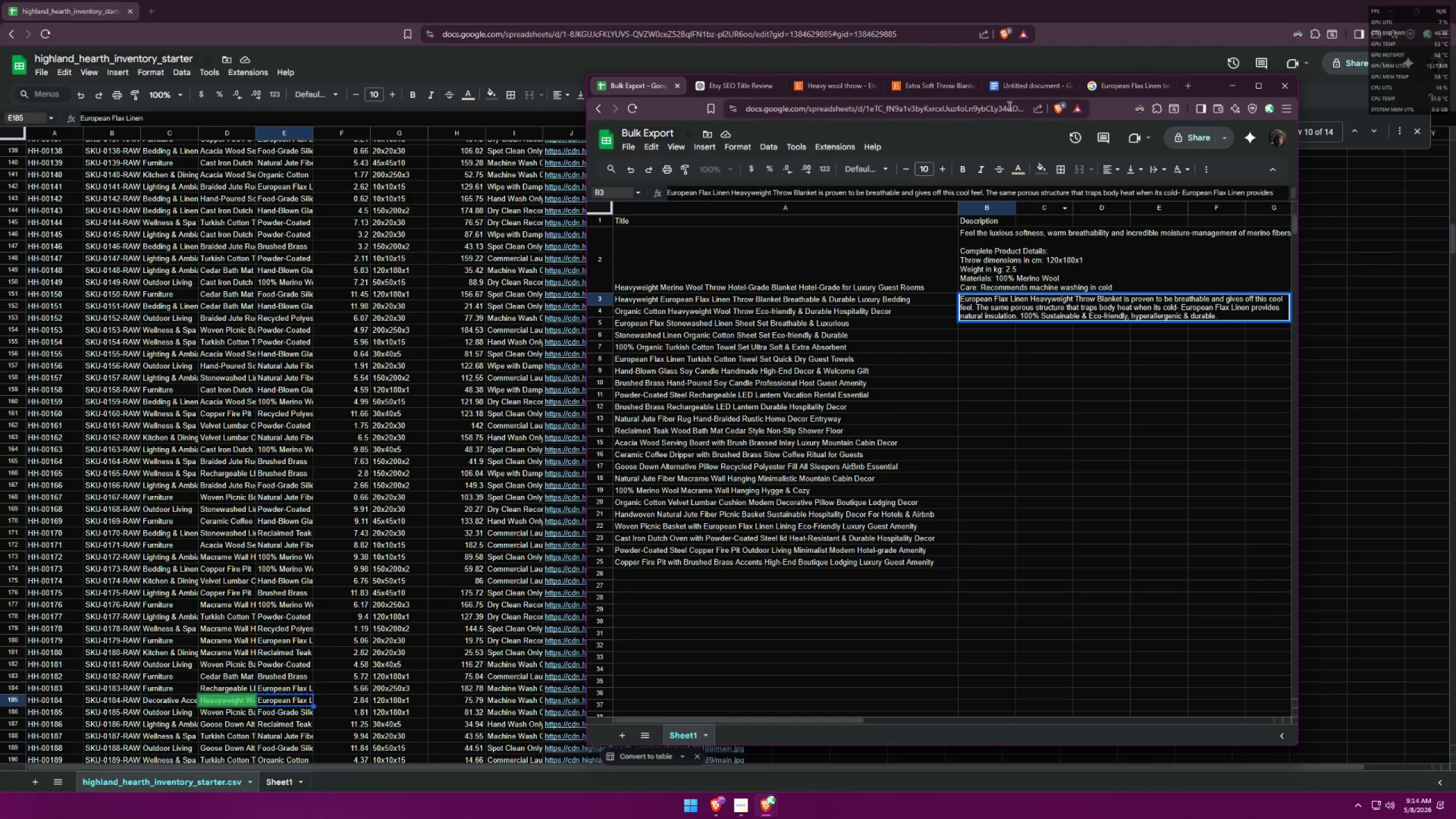 
left_click([949, 89])
 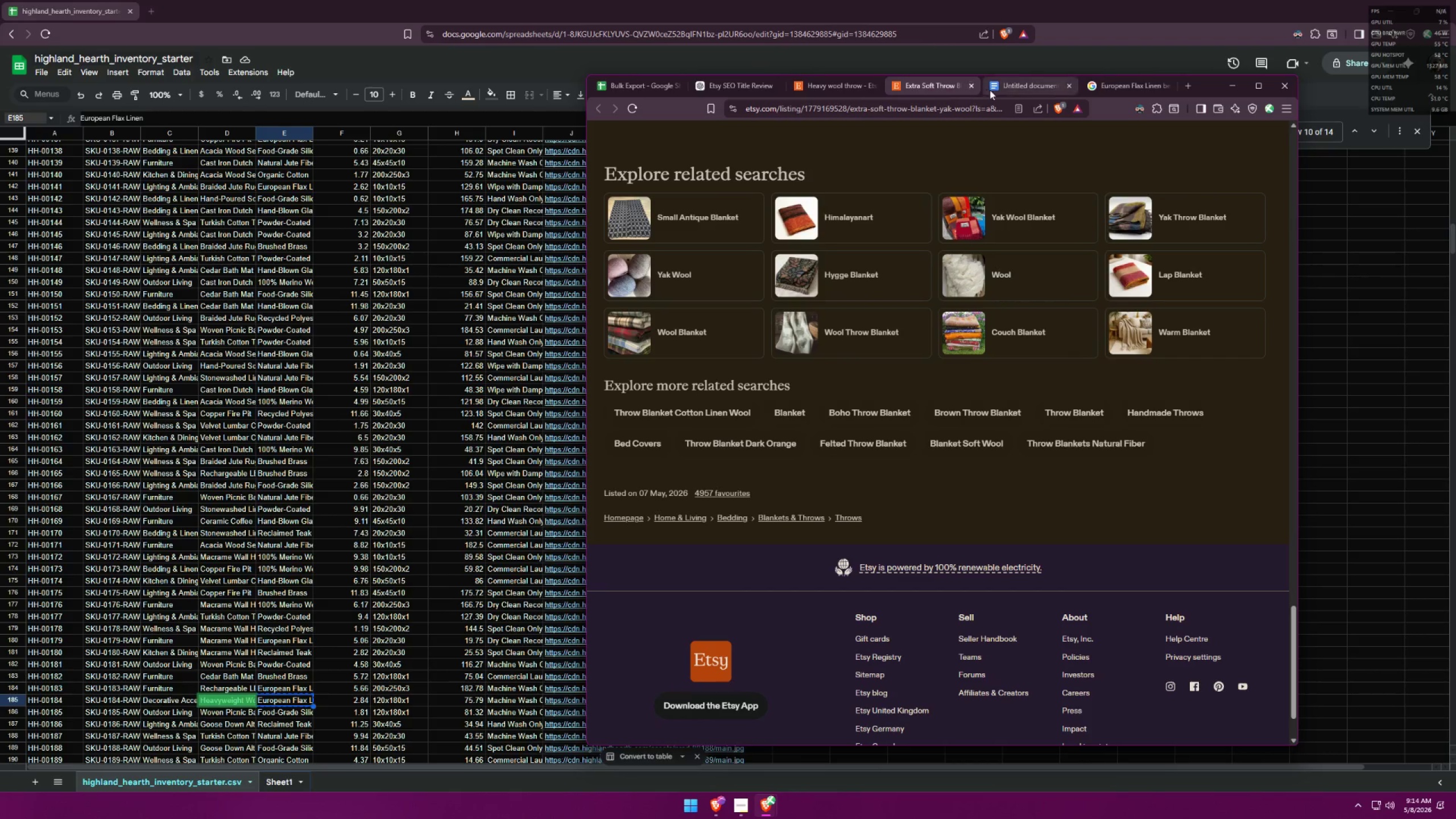 
mouse_move([1008, 134])
 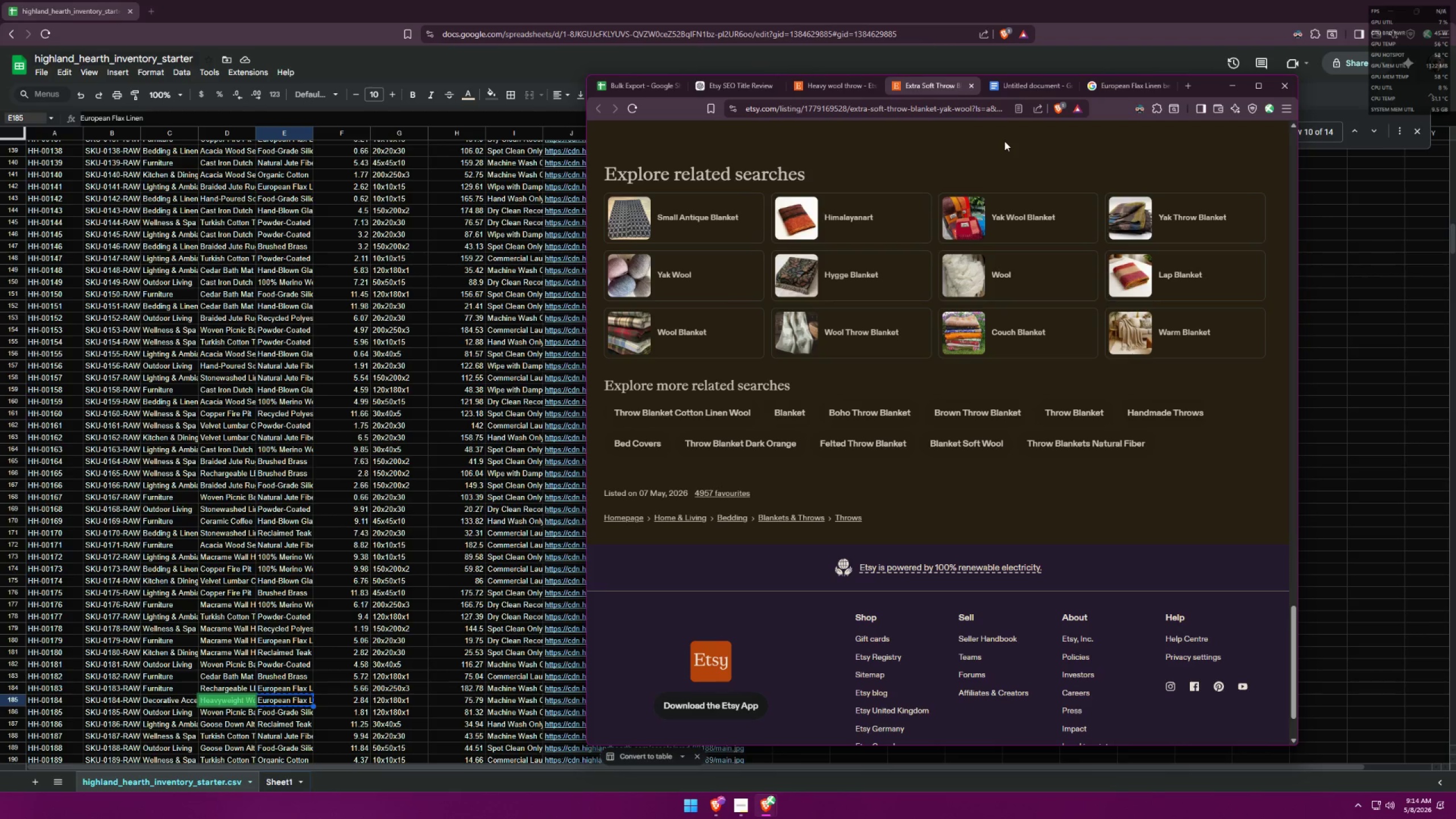 
wait(6.28)
 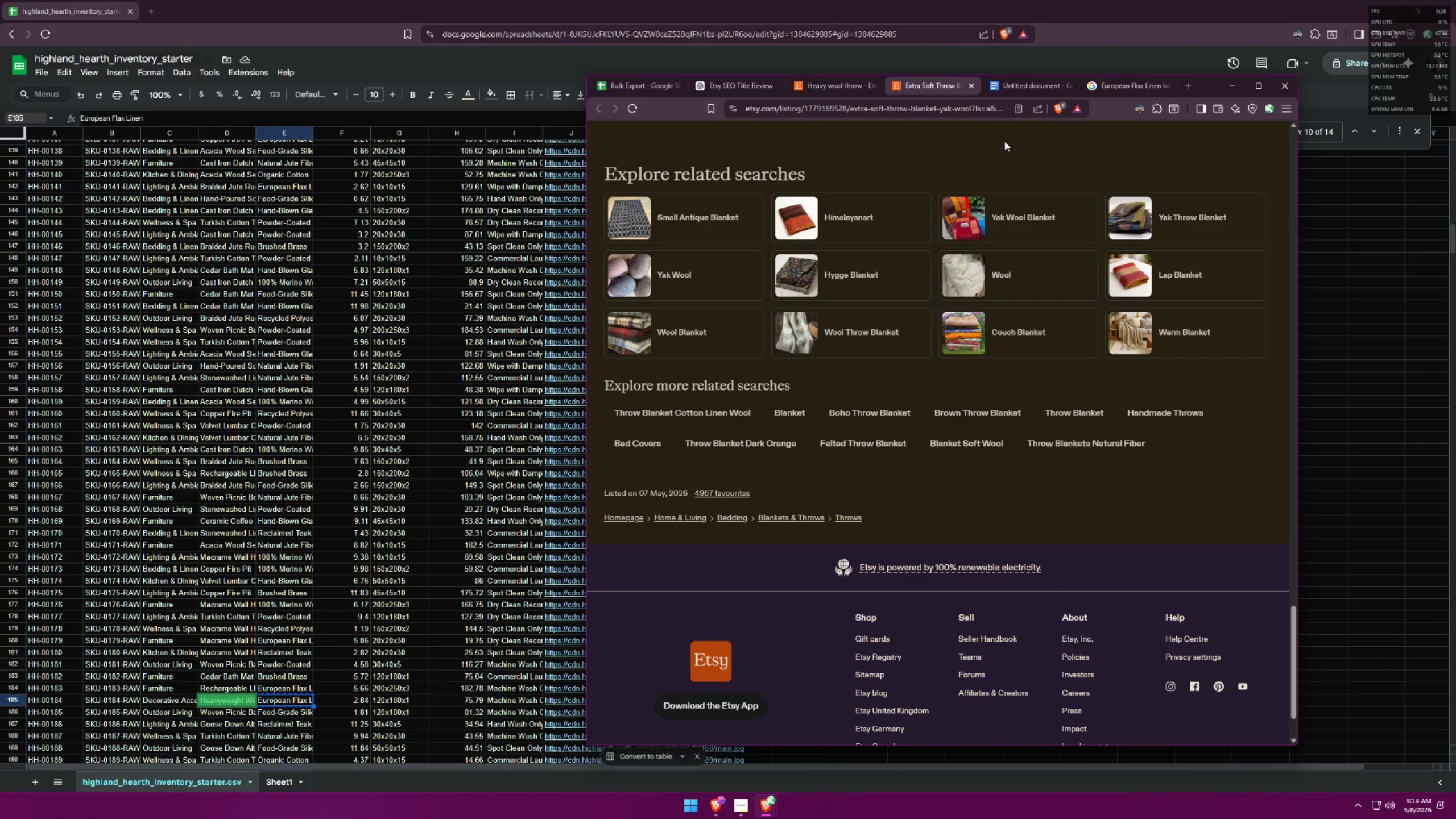 
mouse_move([817, 84])
 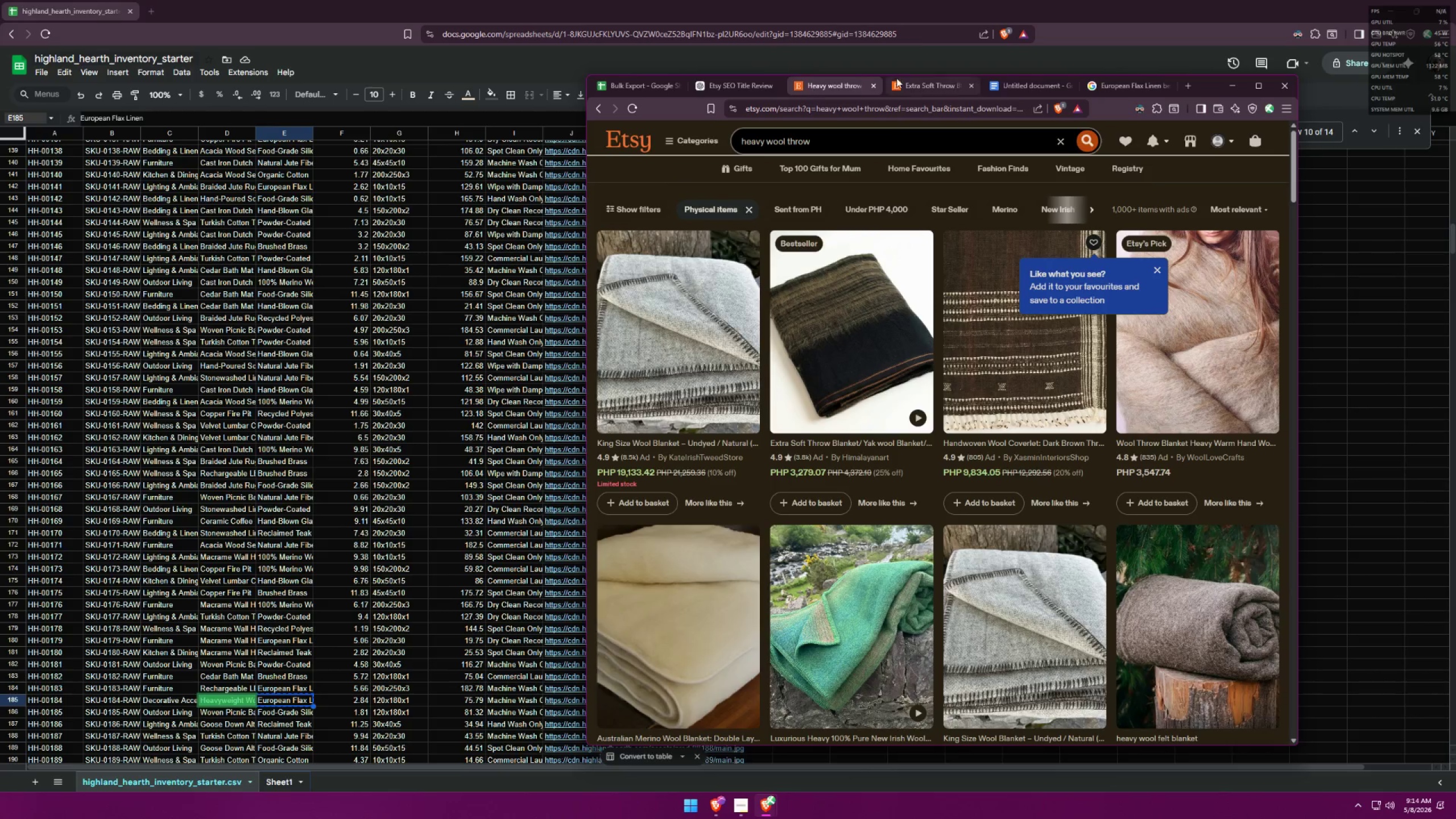 
left_click([896, 78])
 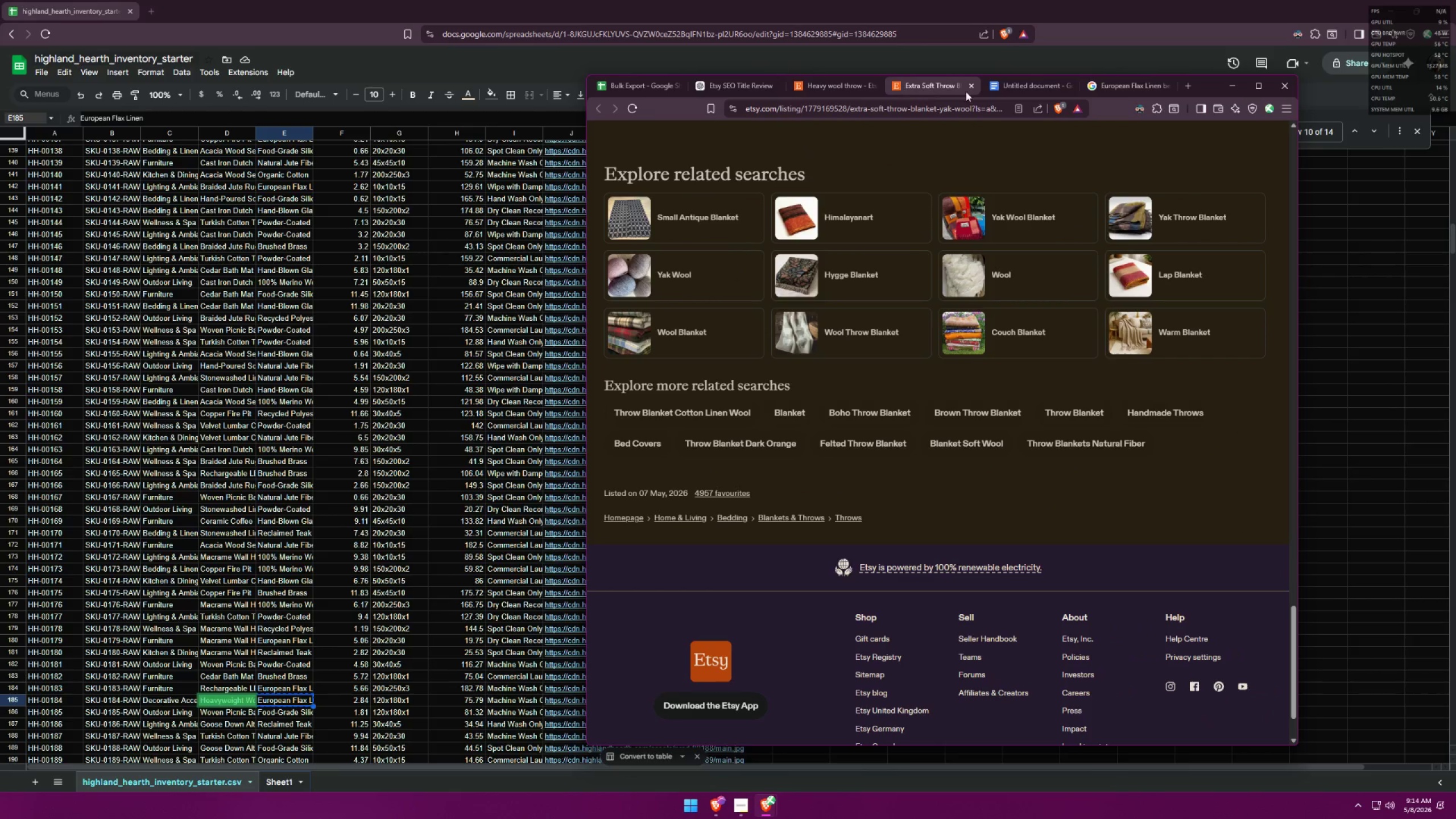 
left_click([1013, 91])
 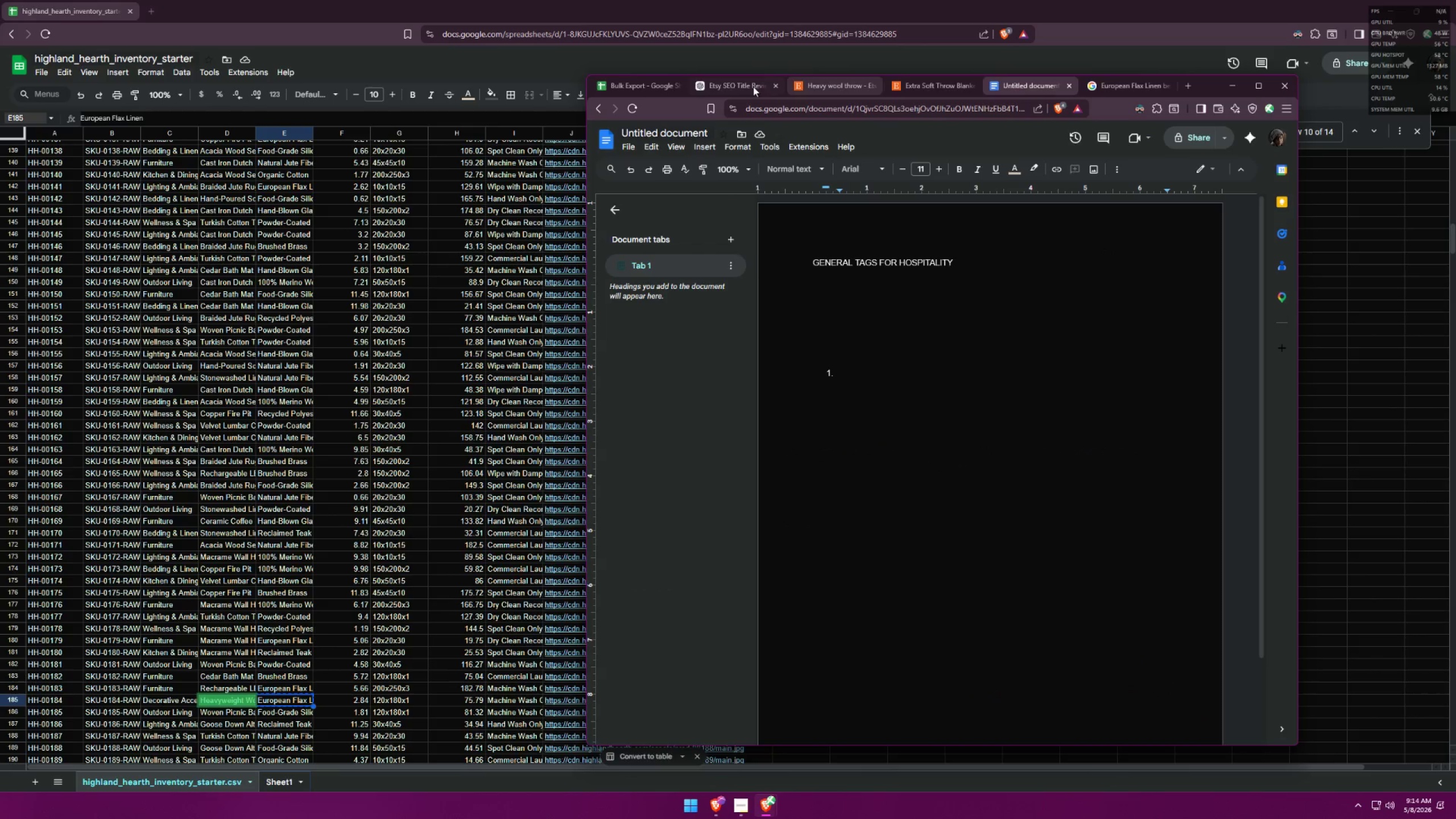 
left_click([730, 87])
 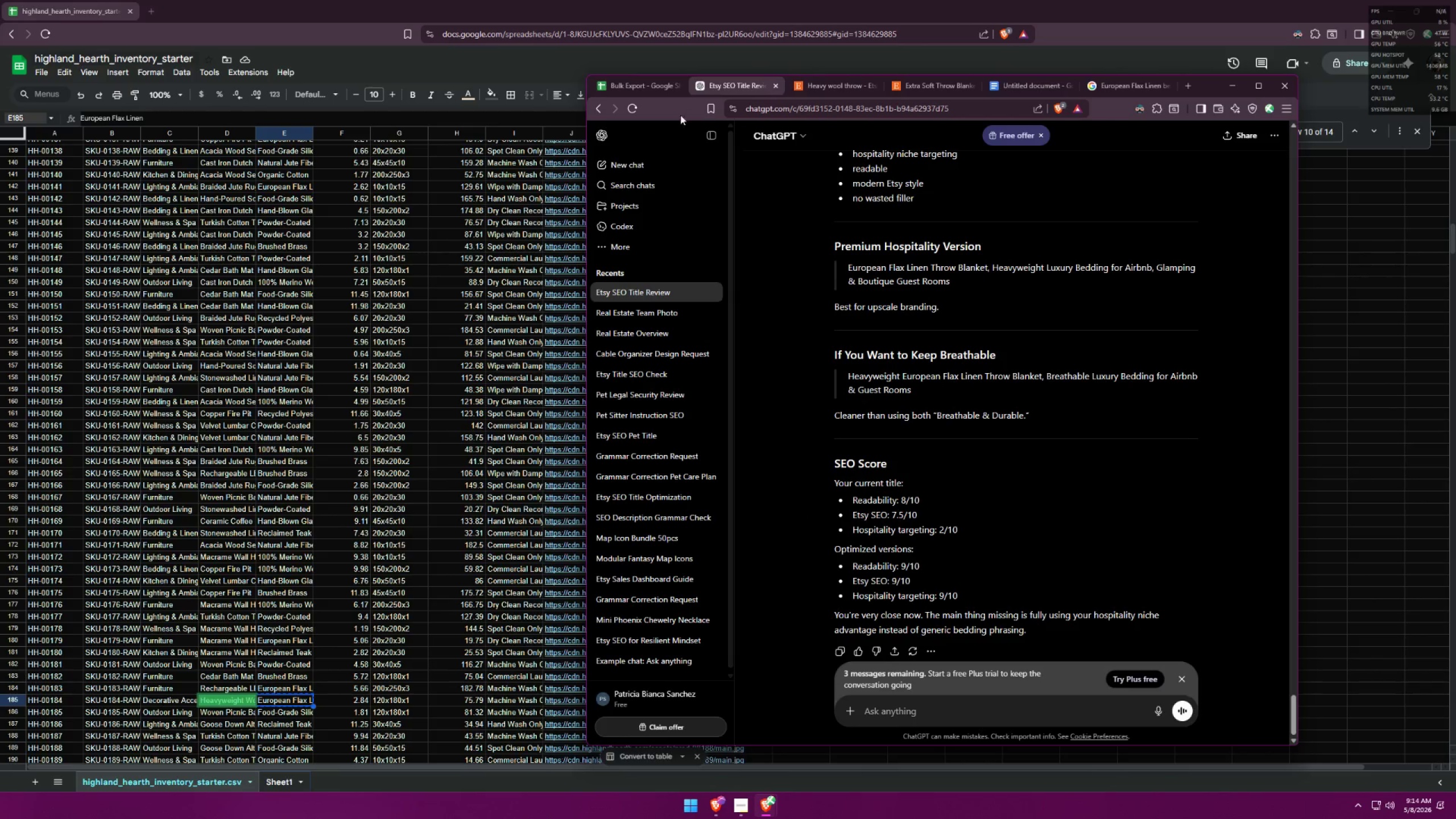 
left_click([582, 85])
 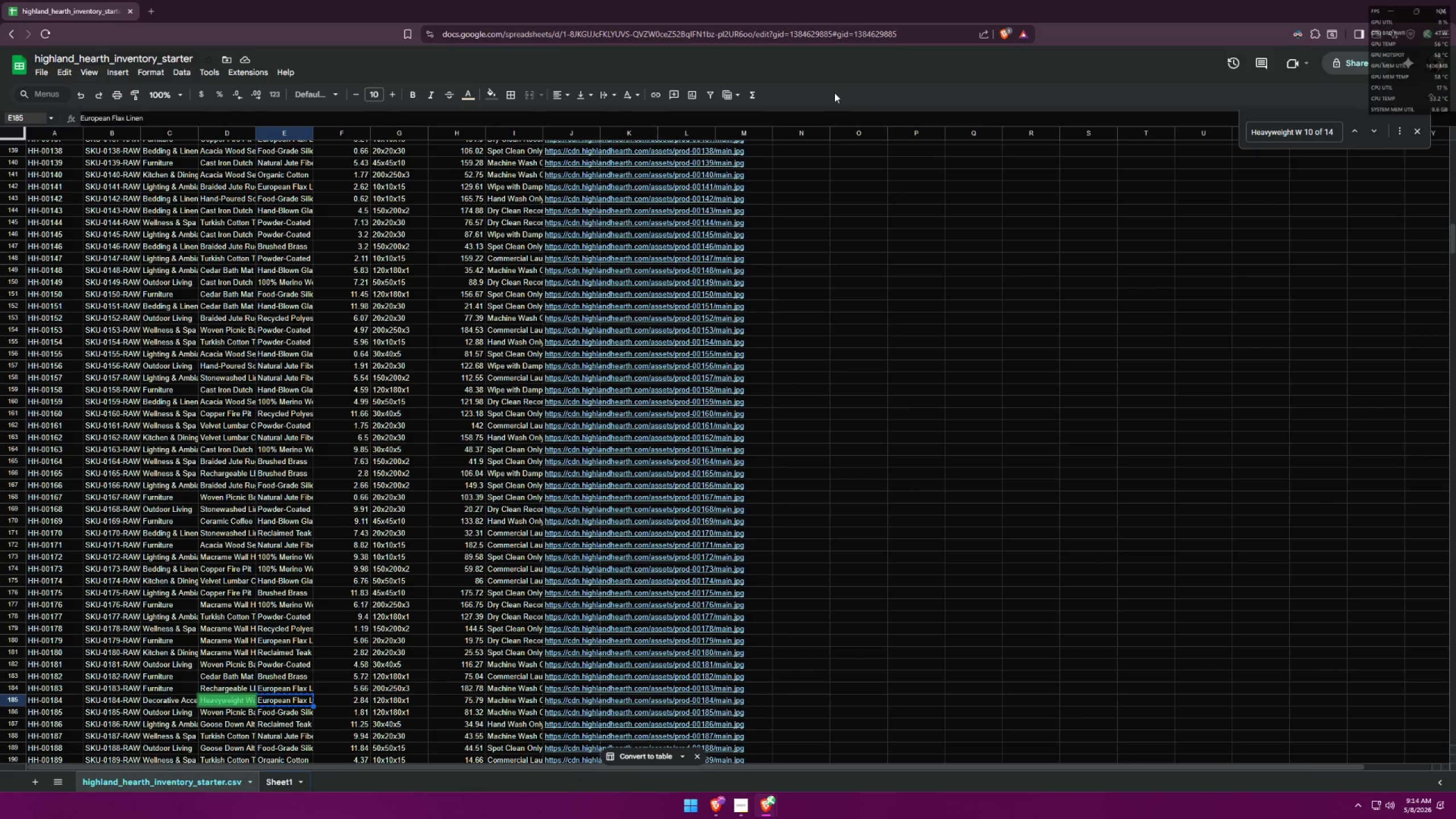 
key(Alt+AltLeft)
 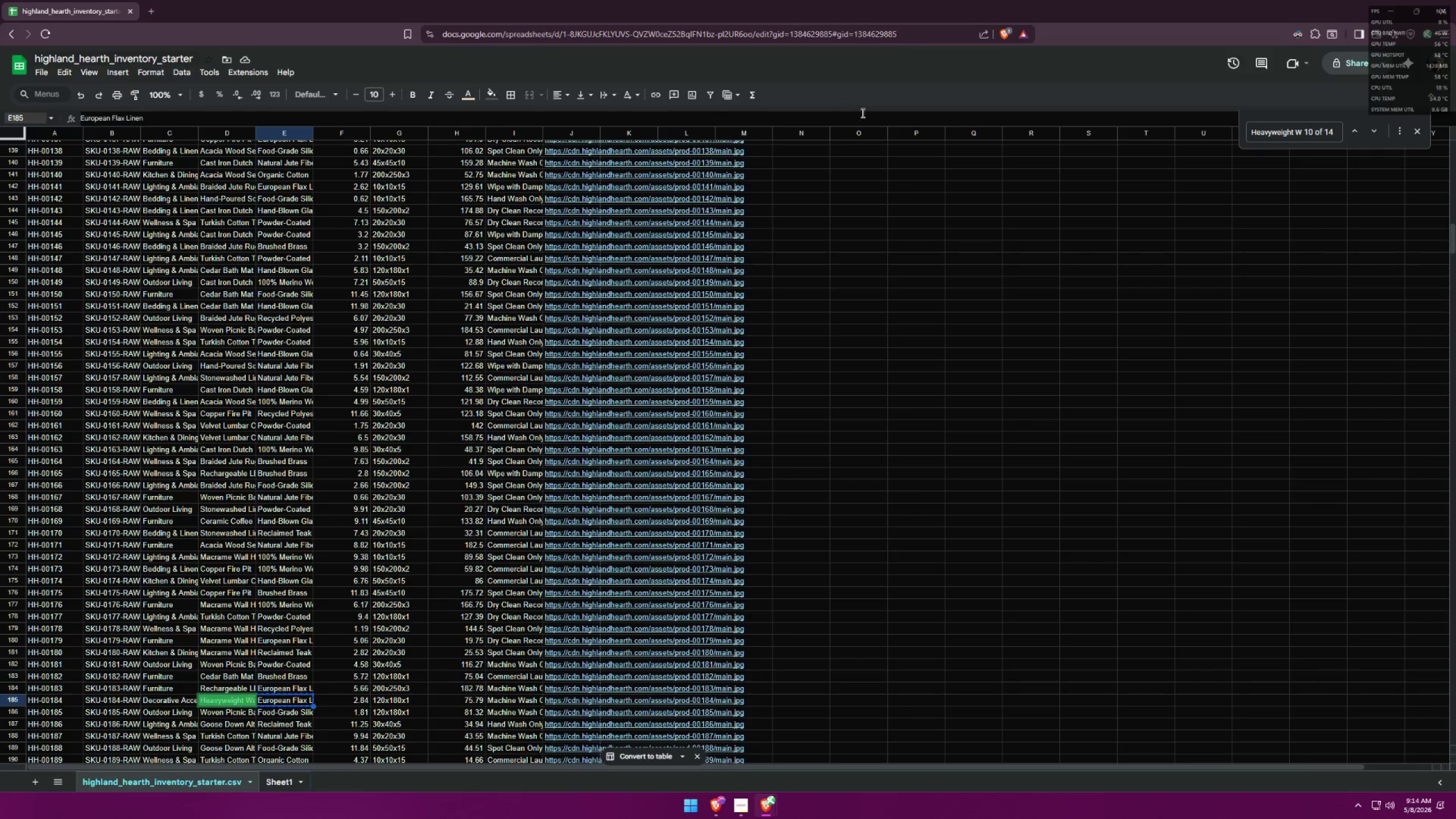 
key(Alt+Tab)
 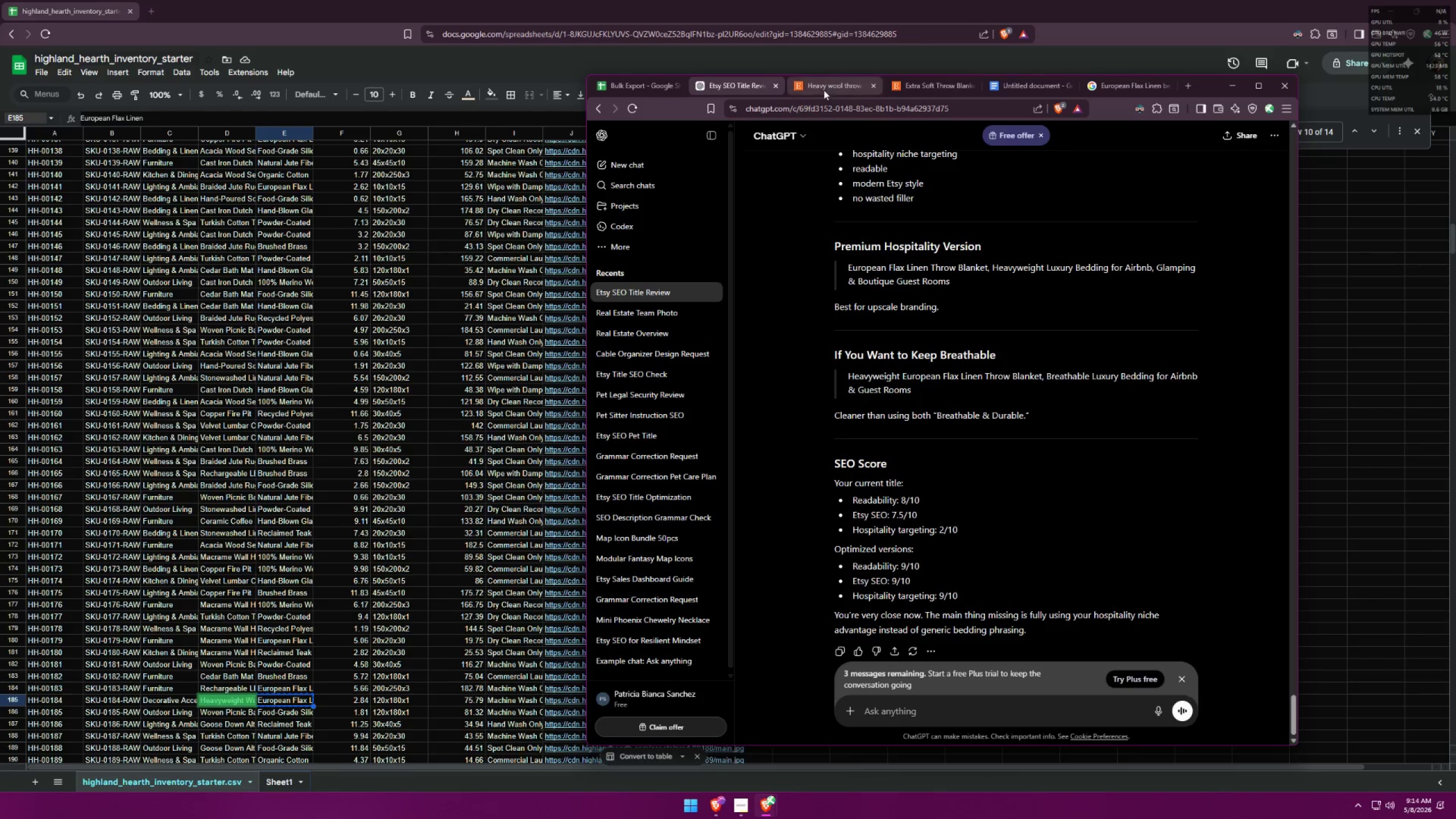 
left_click([667, 89])
 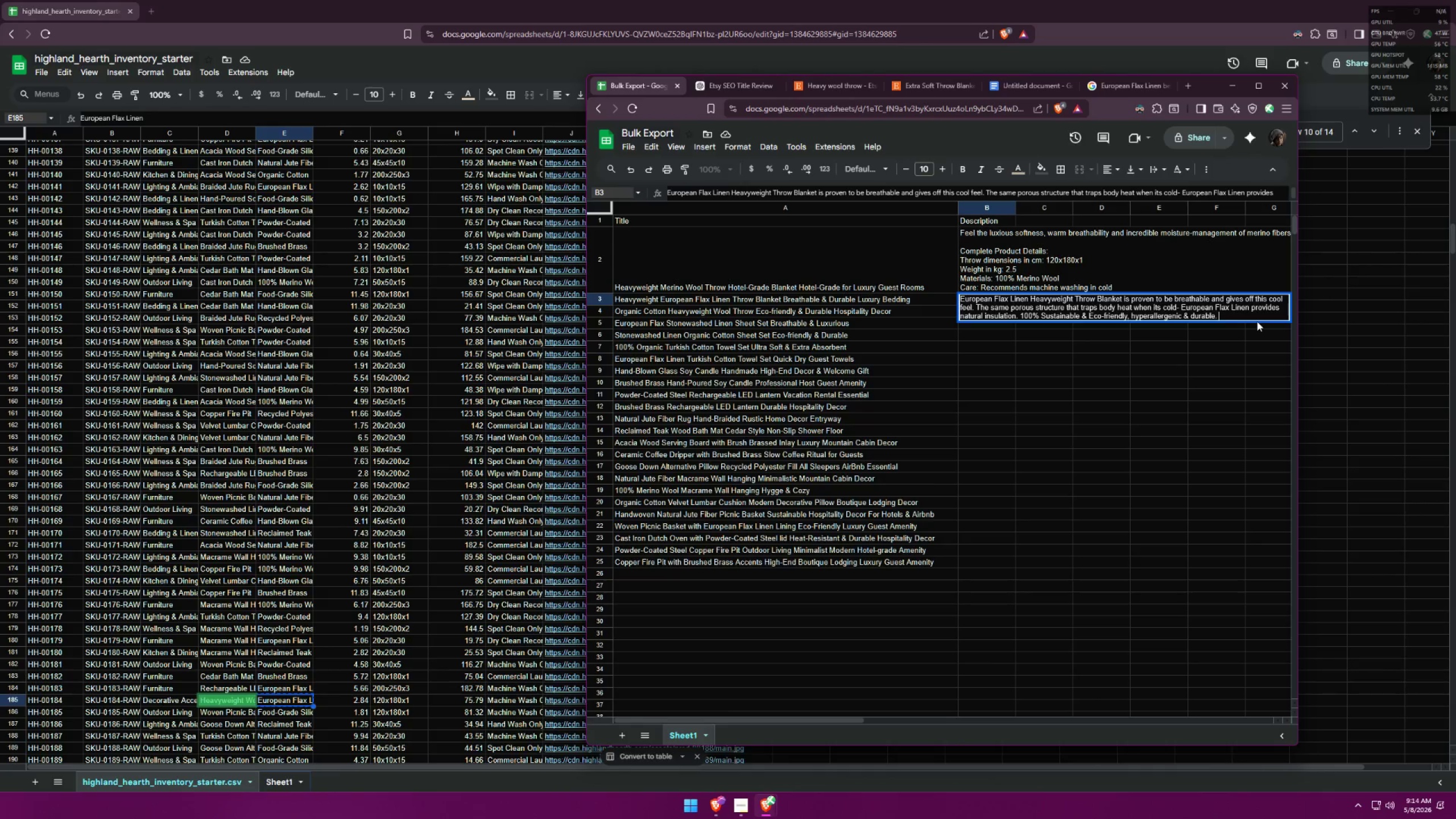 
type(Perfect for anyone )
key(Backspace)
key(Backspace)
key(Backspace)
key(Backspace)
key(Backspace)
key(Backspace)
key(Backspace)
key(Backspace)
type( anyone looking for heavyweight throw blanket, )
 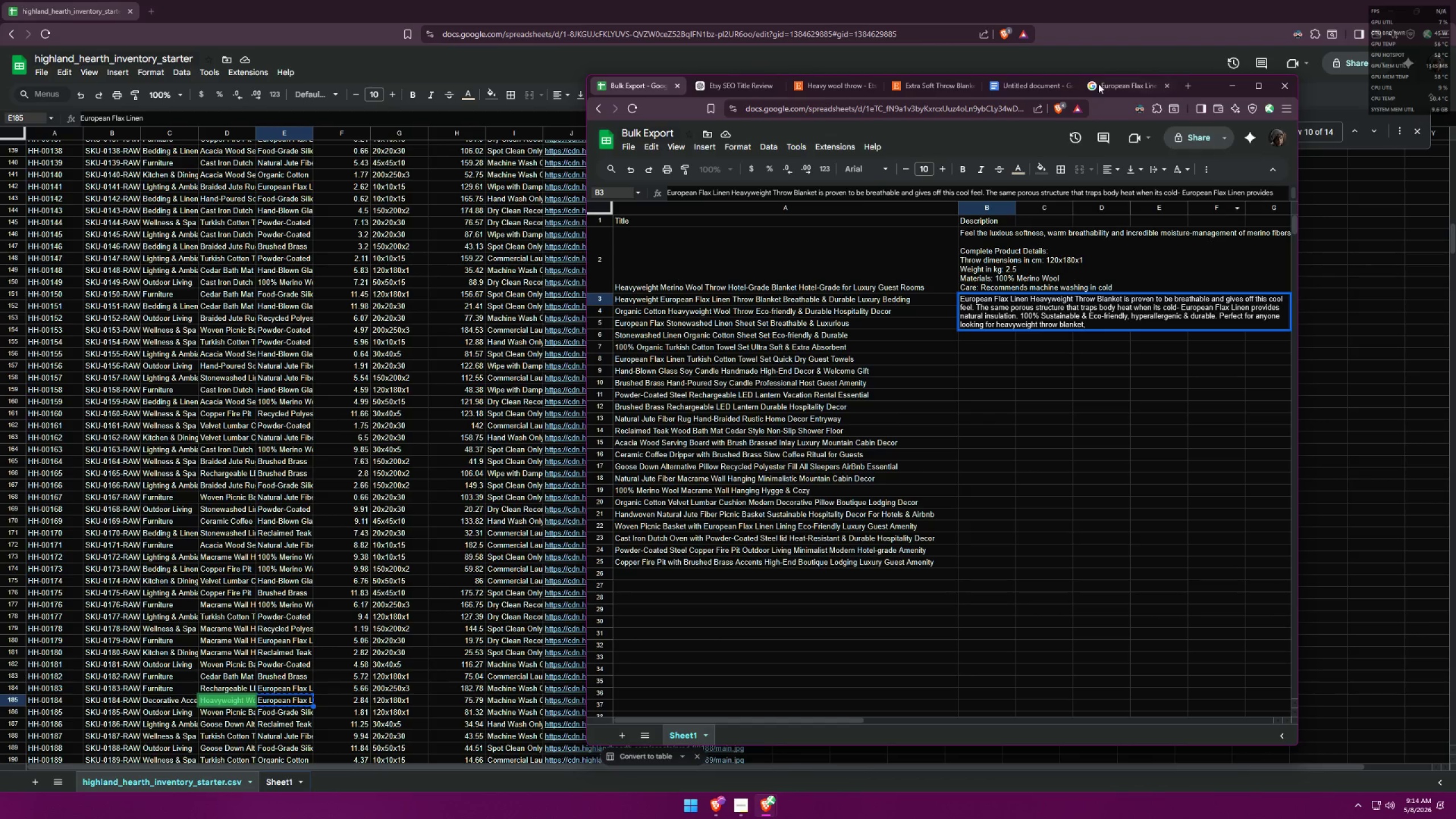 
left_click([1098, 84])
 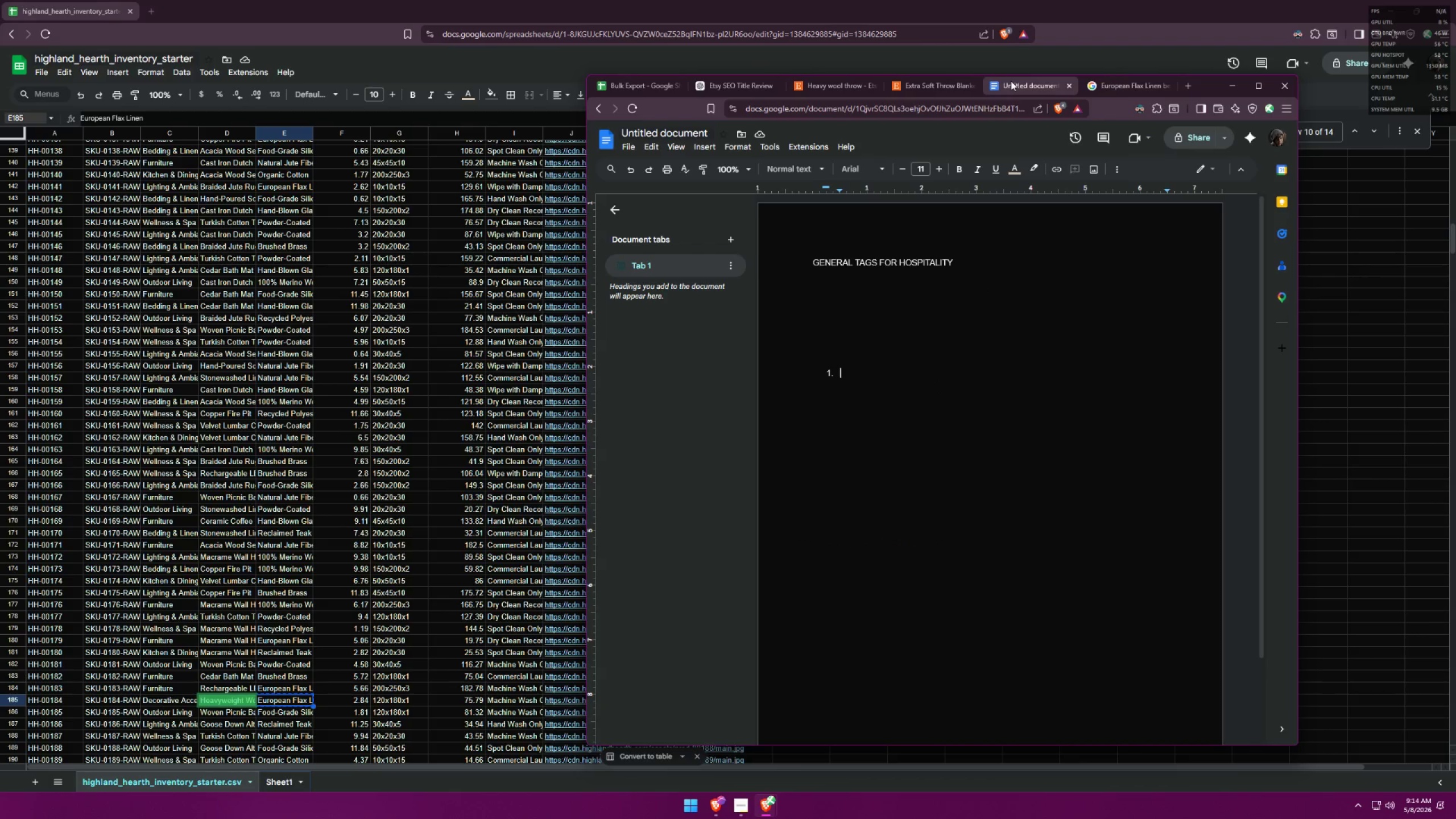 
left_click_drag(start_coordinate=[917, 83], to_coordinate=[916, 80])
 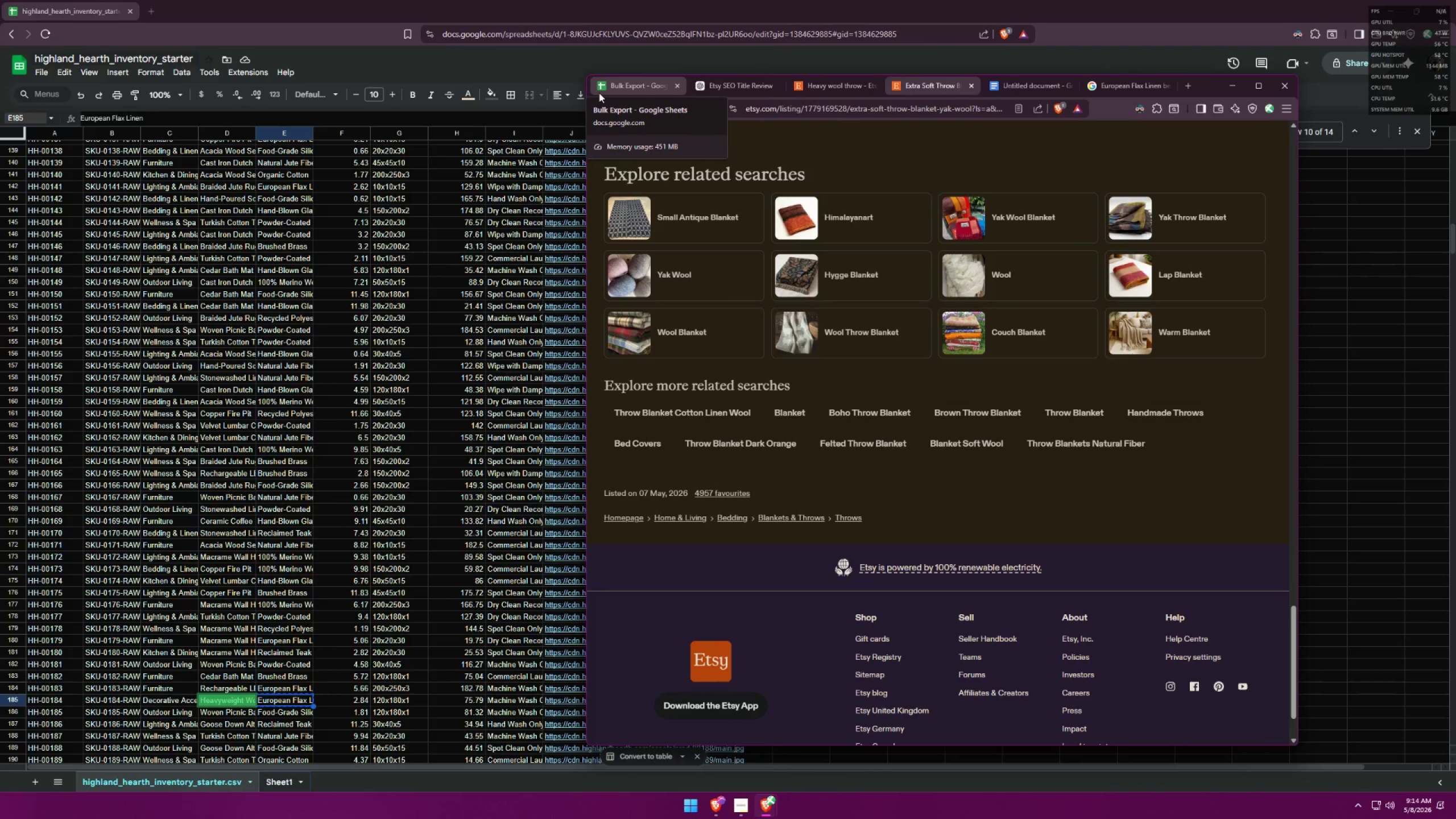 
wait(10.33)
 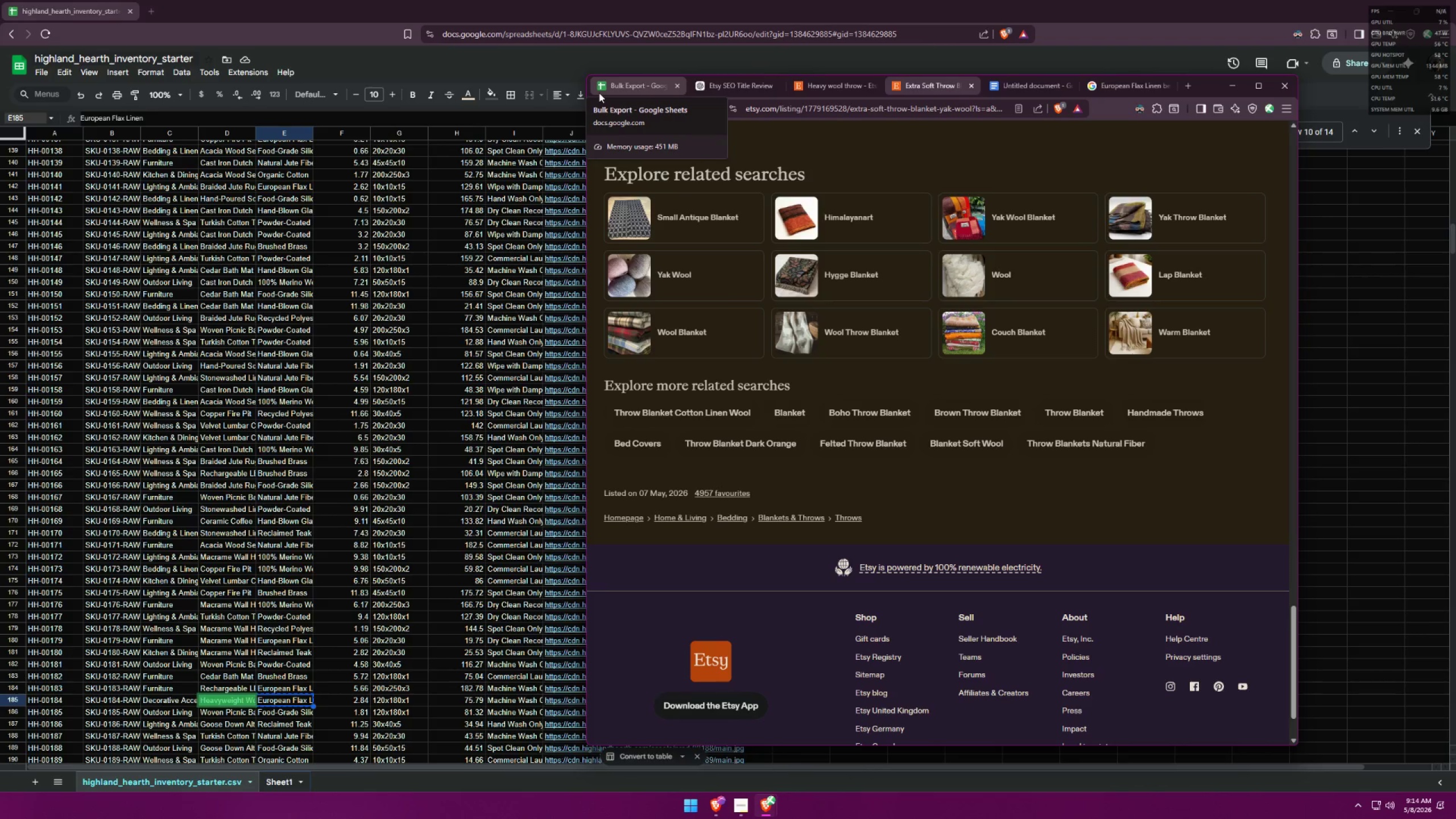 
left_click([599, 93])
 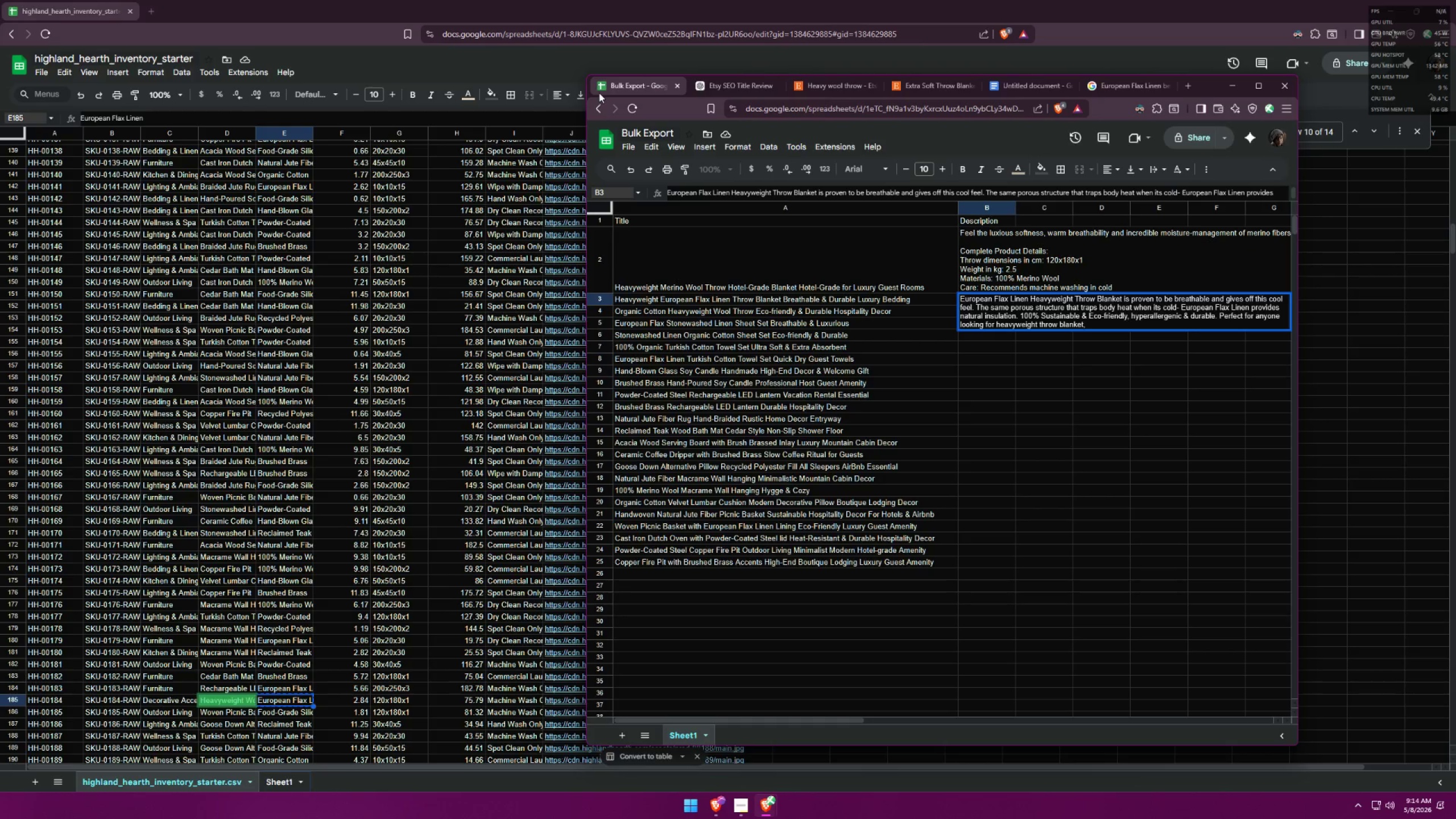 
type(boho throw blanket, luxury throw blanket, )
 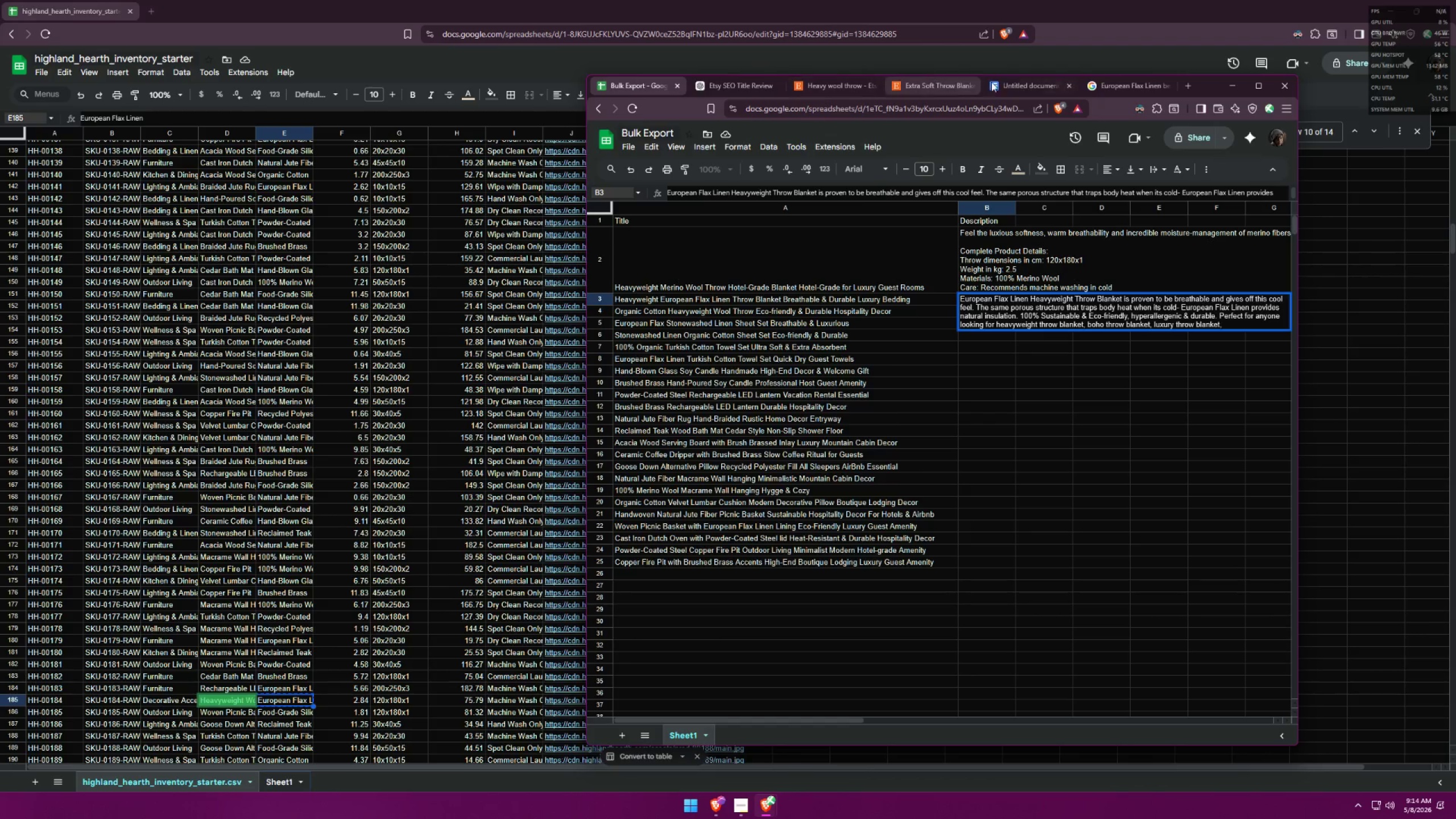 
left_click([950, 89])
 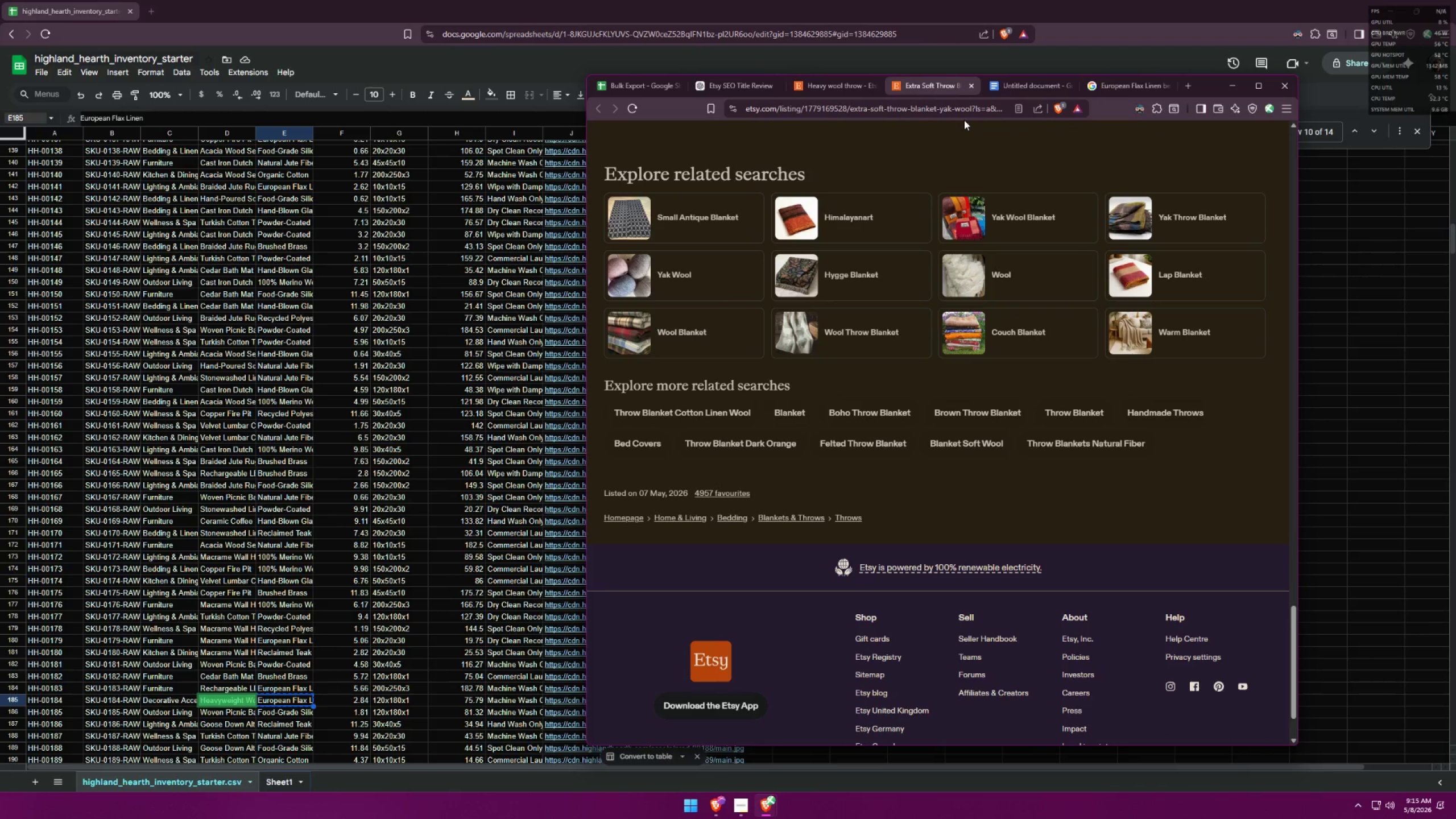 
wait(10.69)
 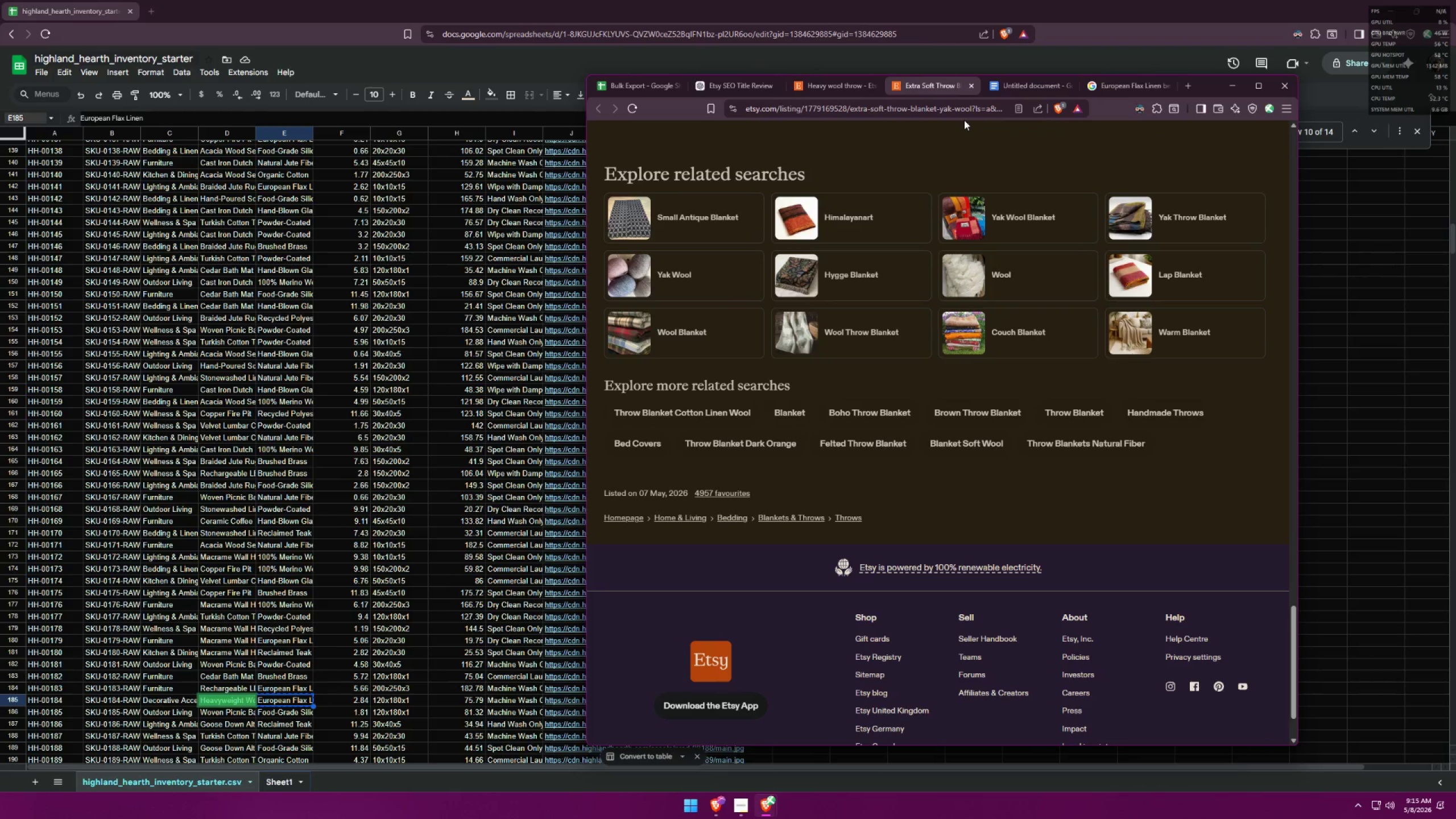 
left_click([658, 91])
 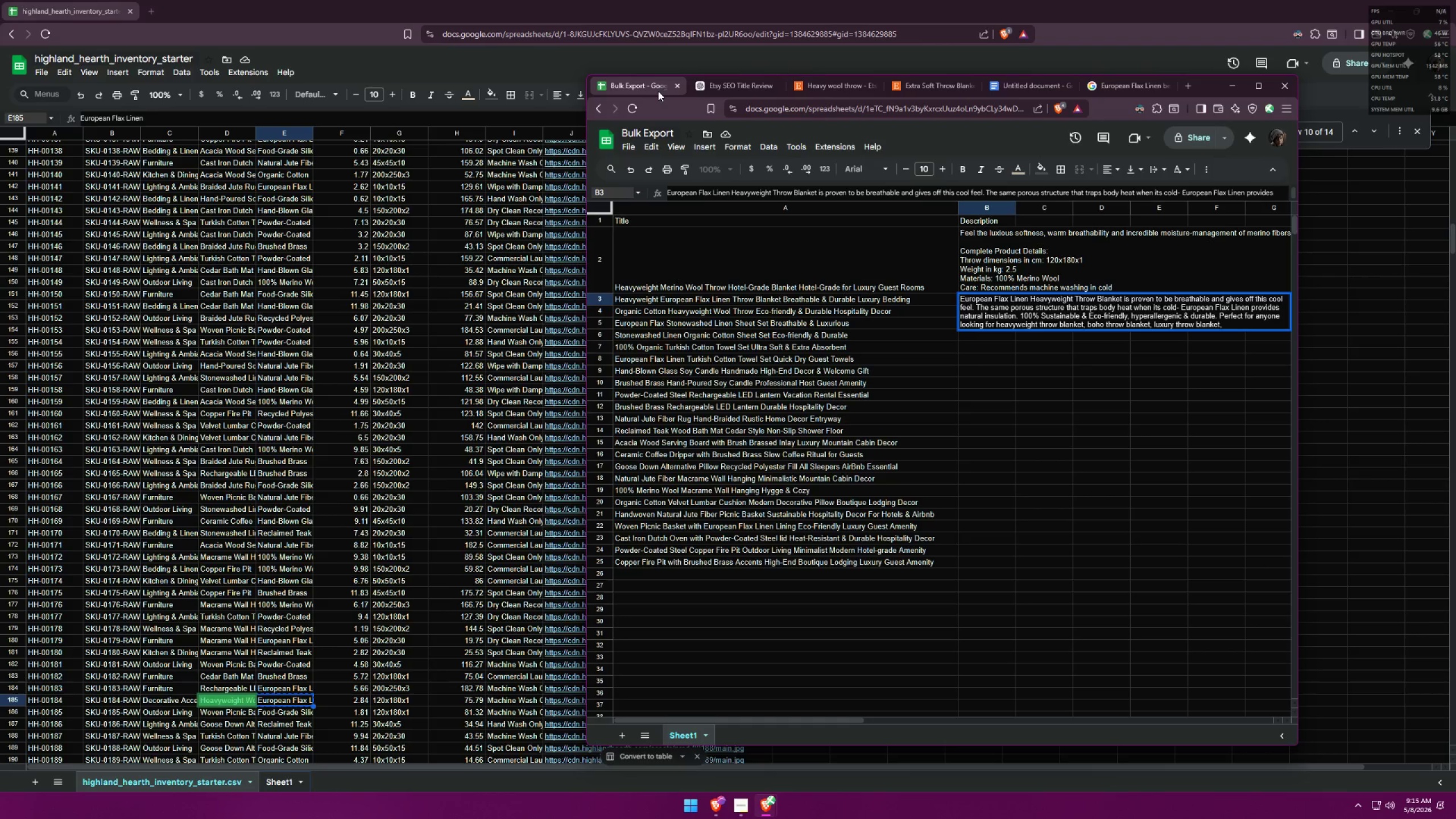 
type(hygge blanket, )
 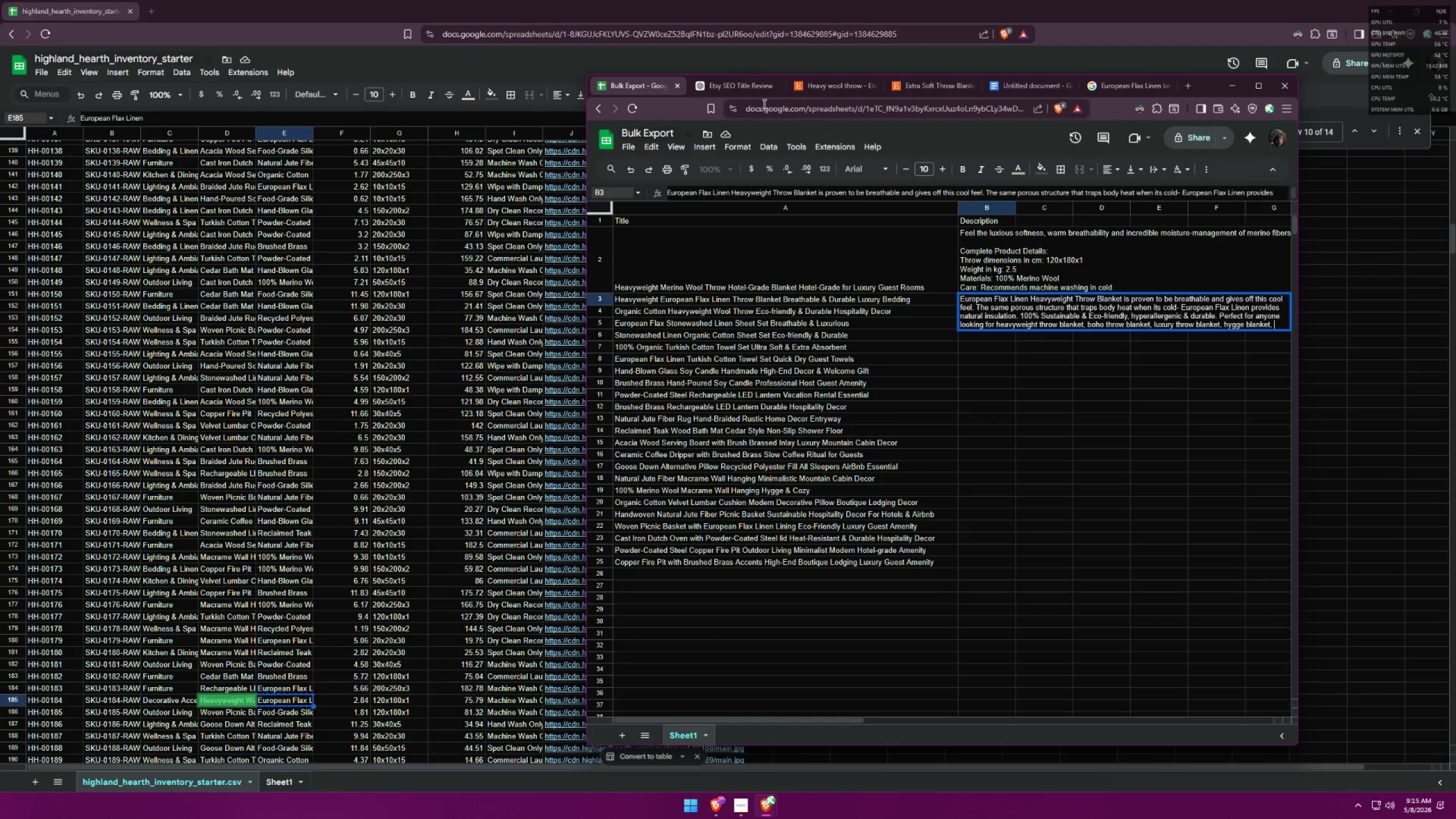 
wait(5.89)
 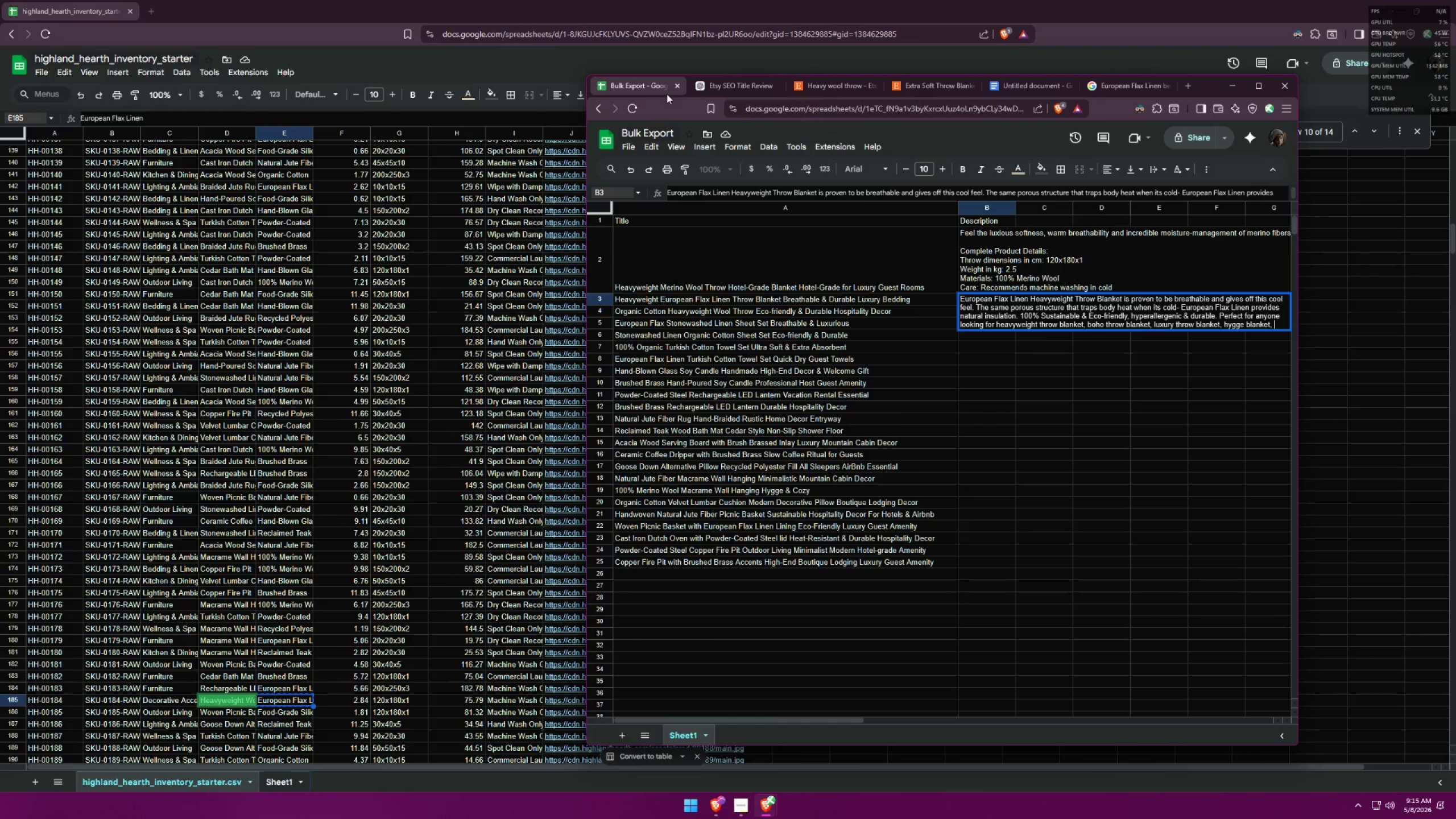 
left_click([1044, 92])
 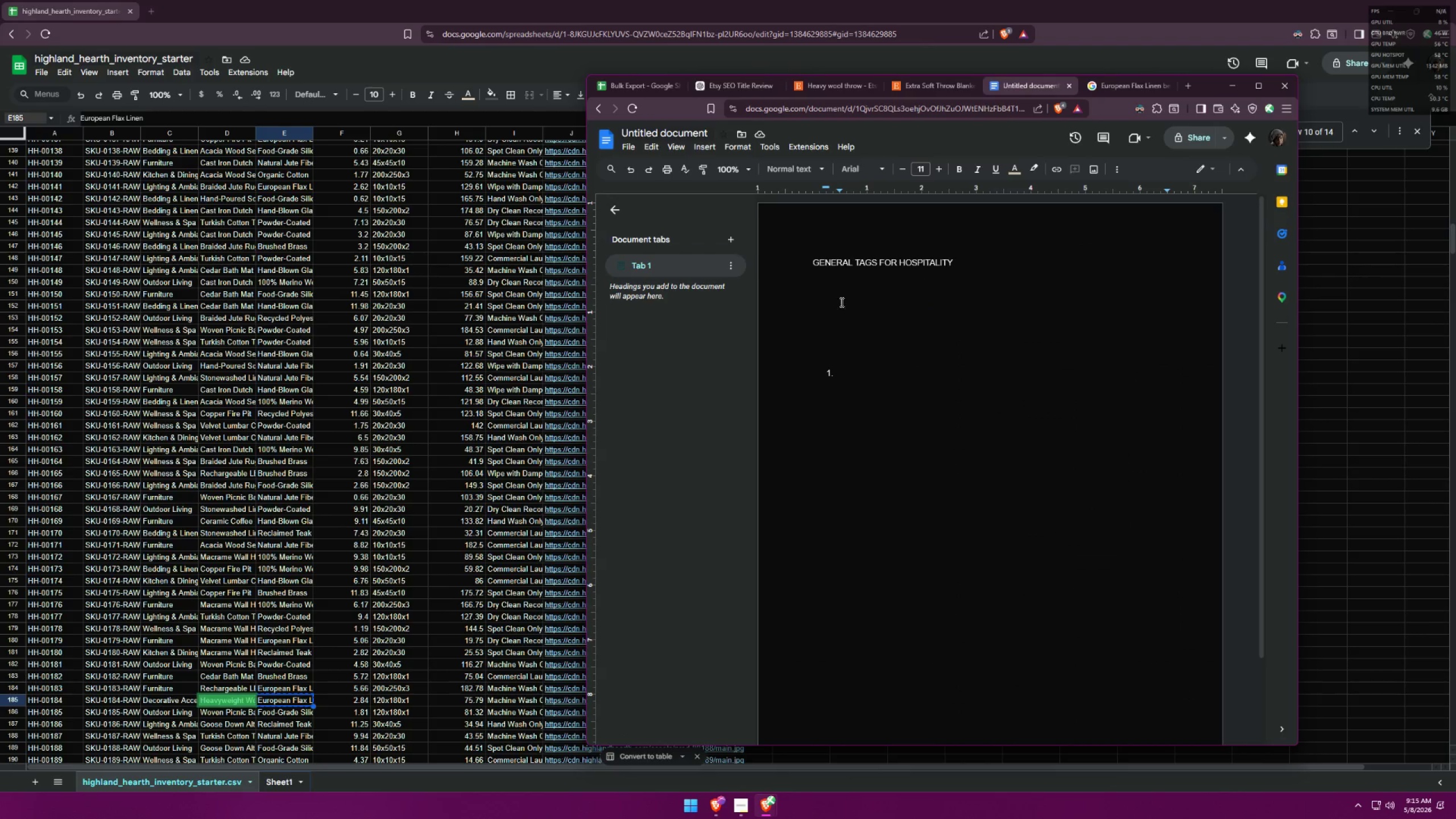 
left_click([832, 338])
 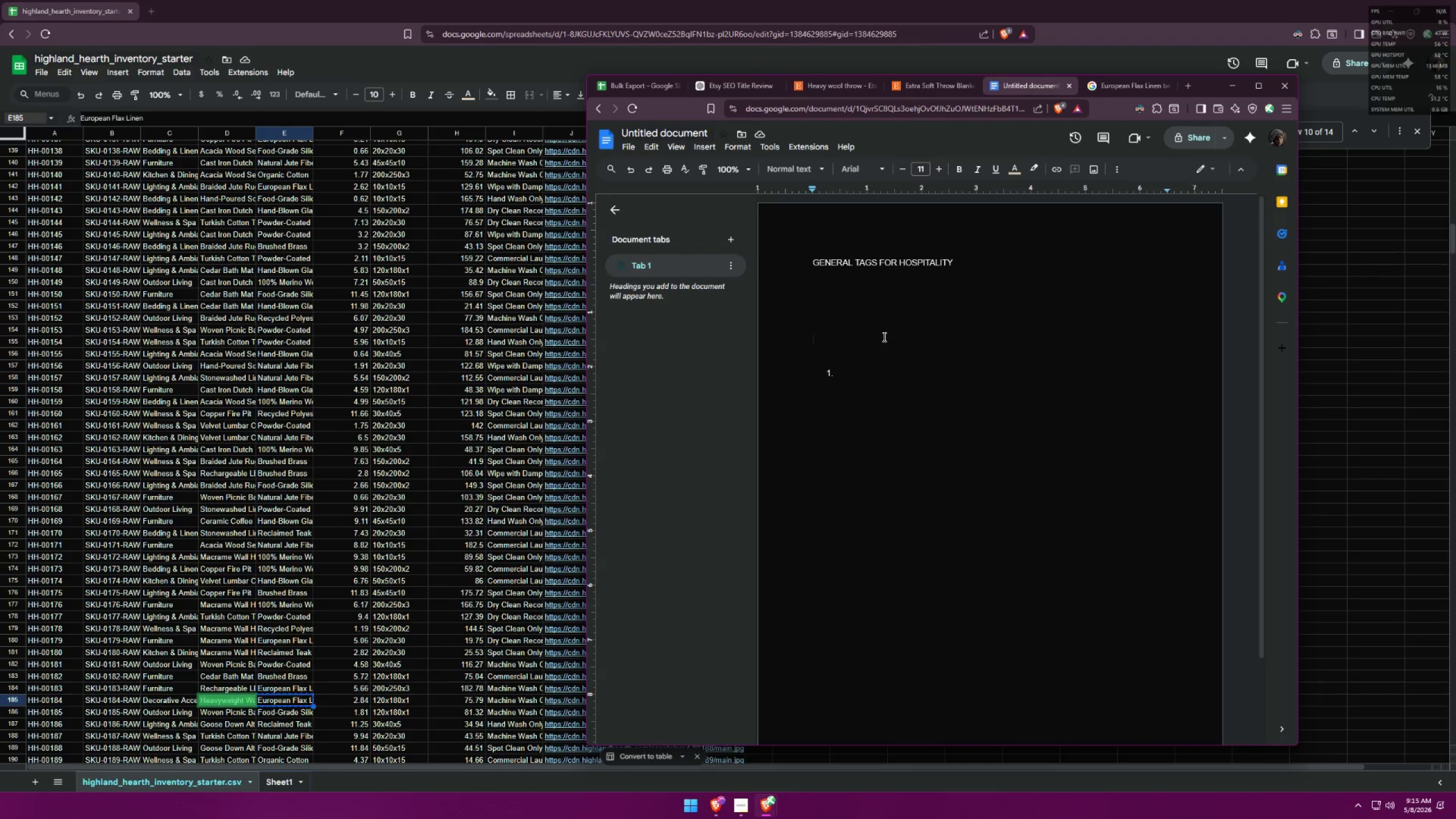 
type(B)
key(Backspace)
key(Backspace)
type(HEAVY )
key(Backspace)
type(WEIGHT BLANKET)
 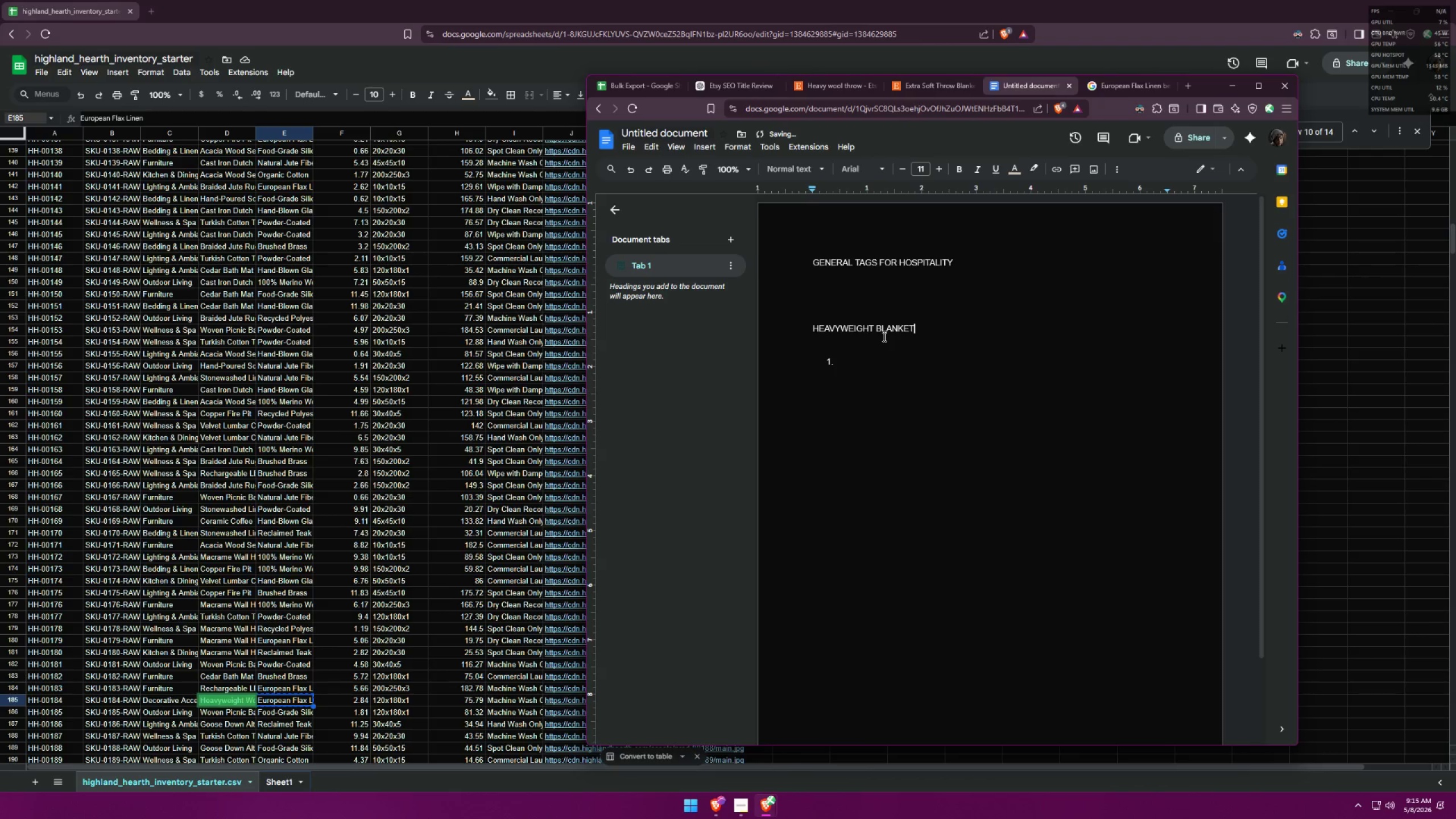 
double_click([843, 366])
 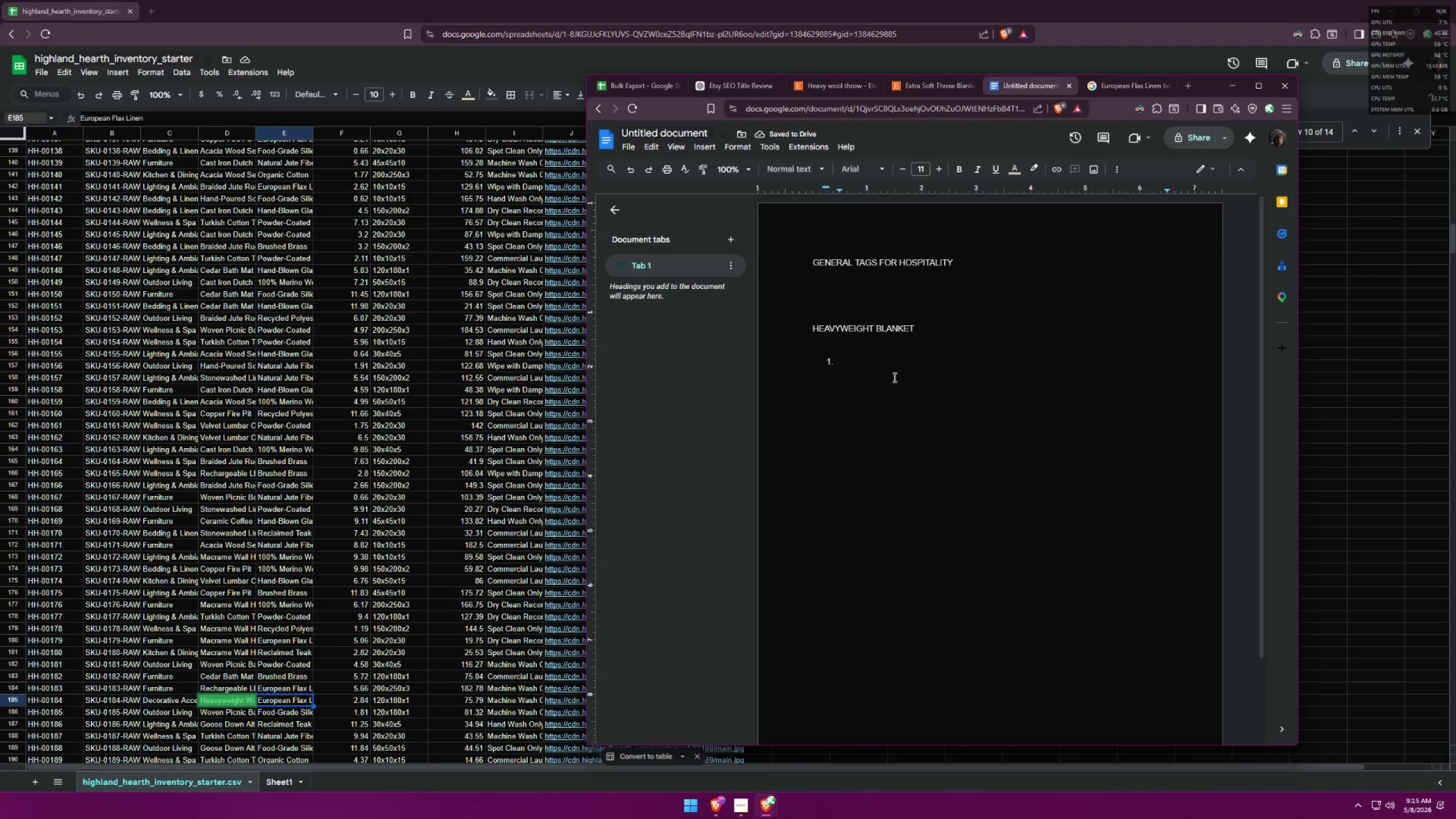 
type(hygge blanket)
 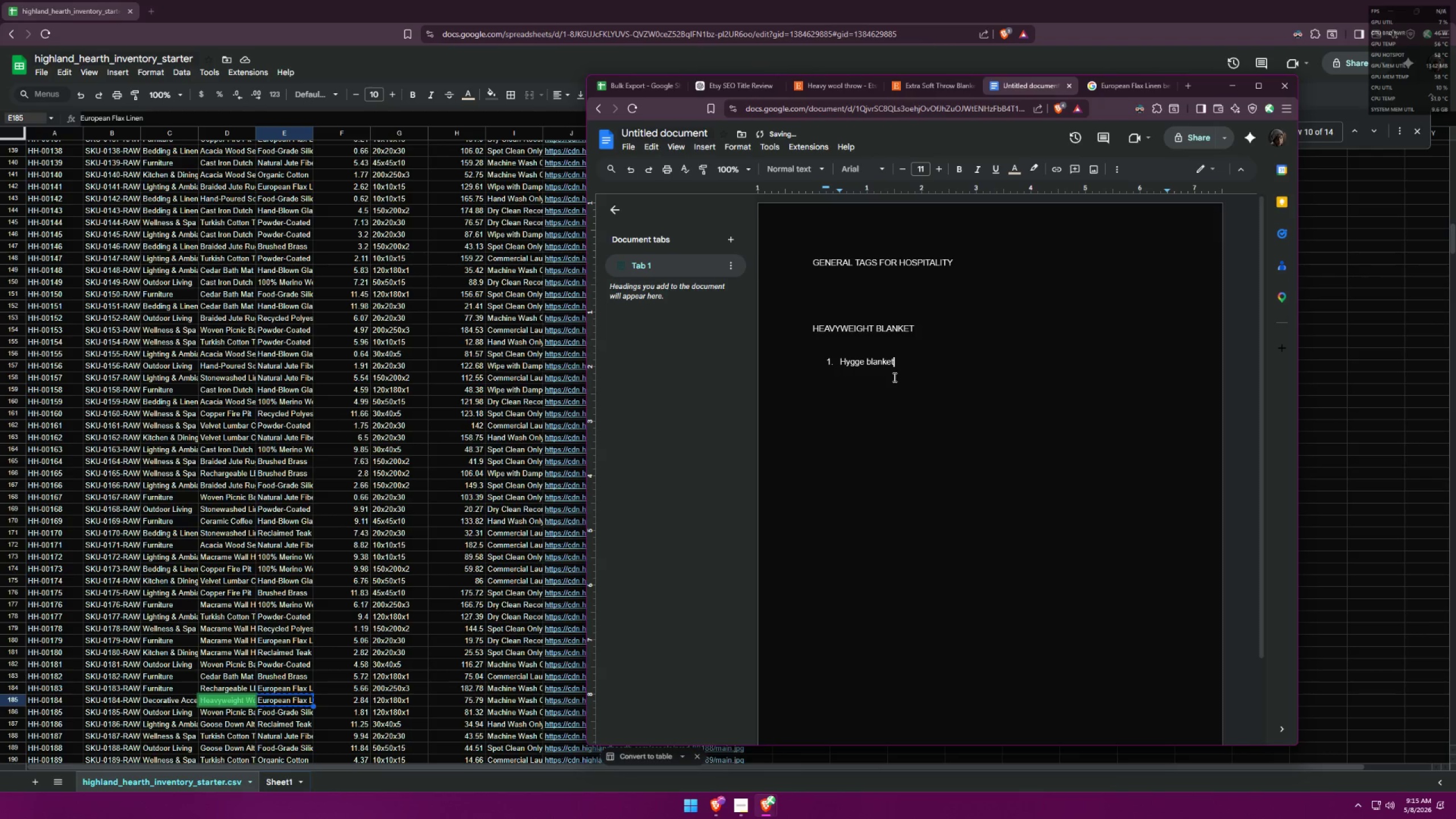 
key(Enter)
 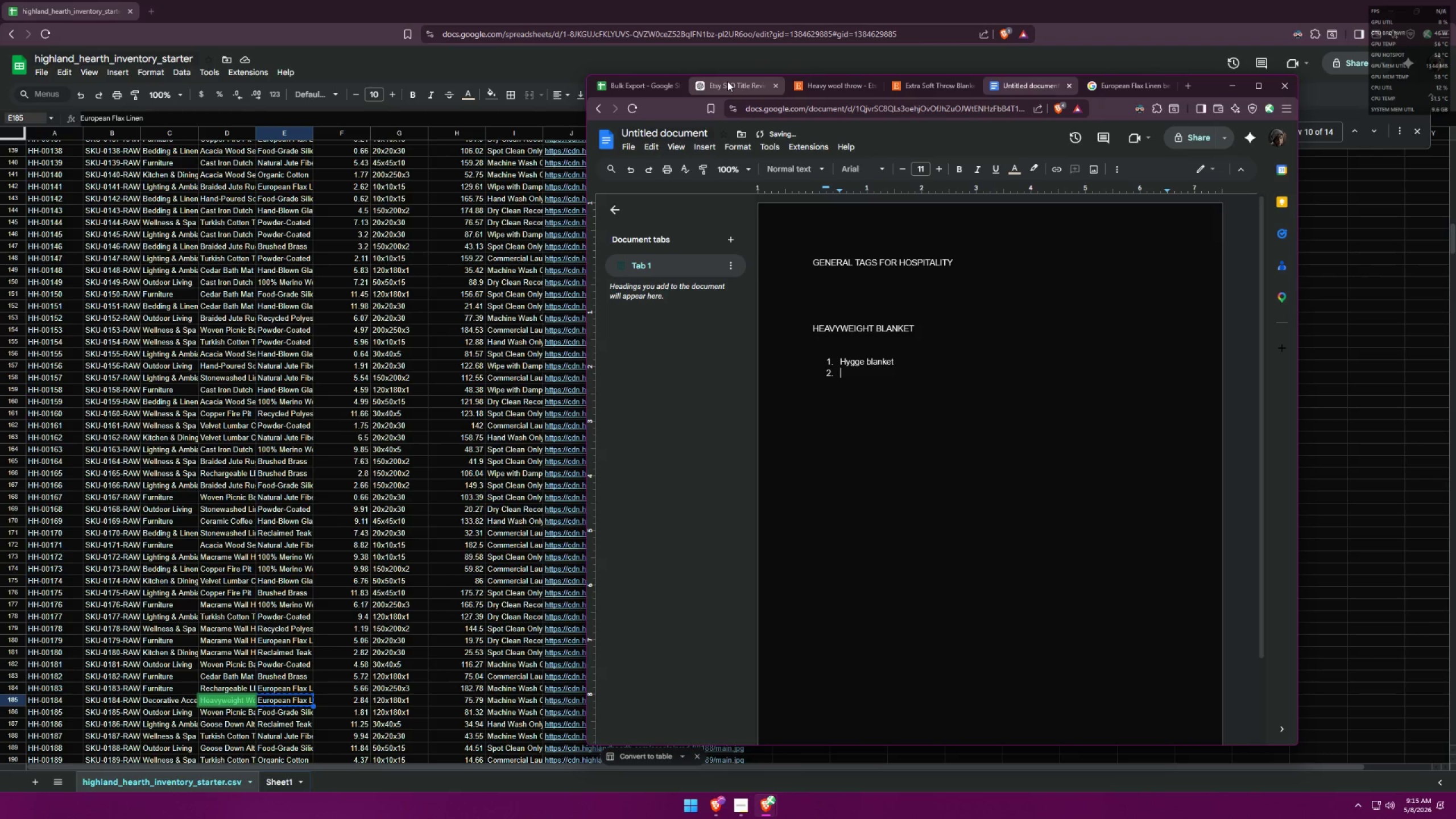 
left_click([727, 82])
 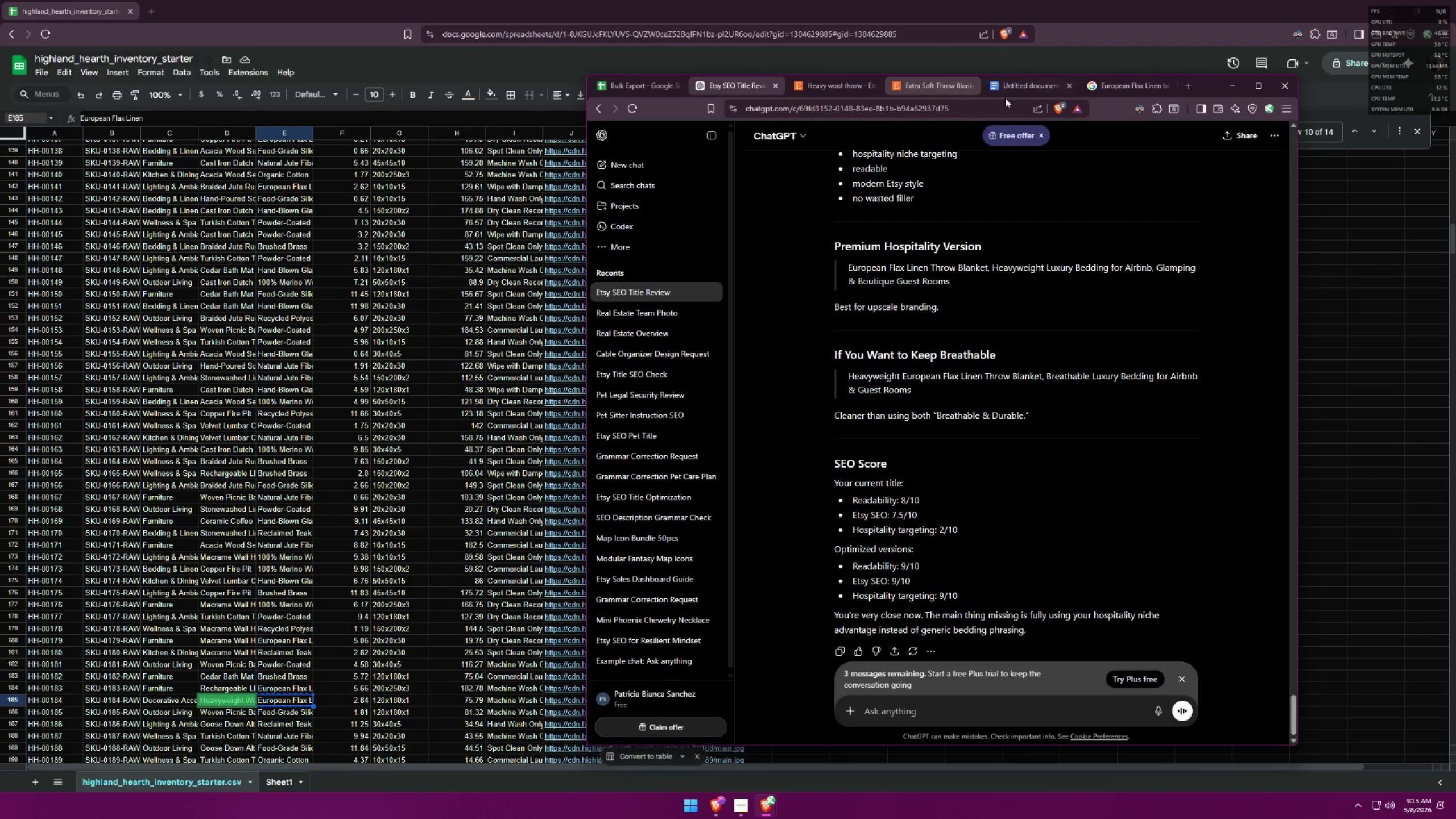 
left_click([1037, 80])
 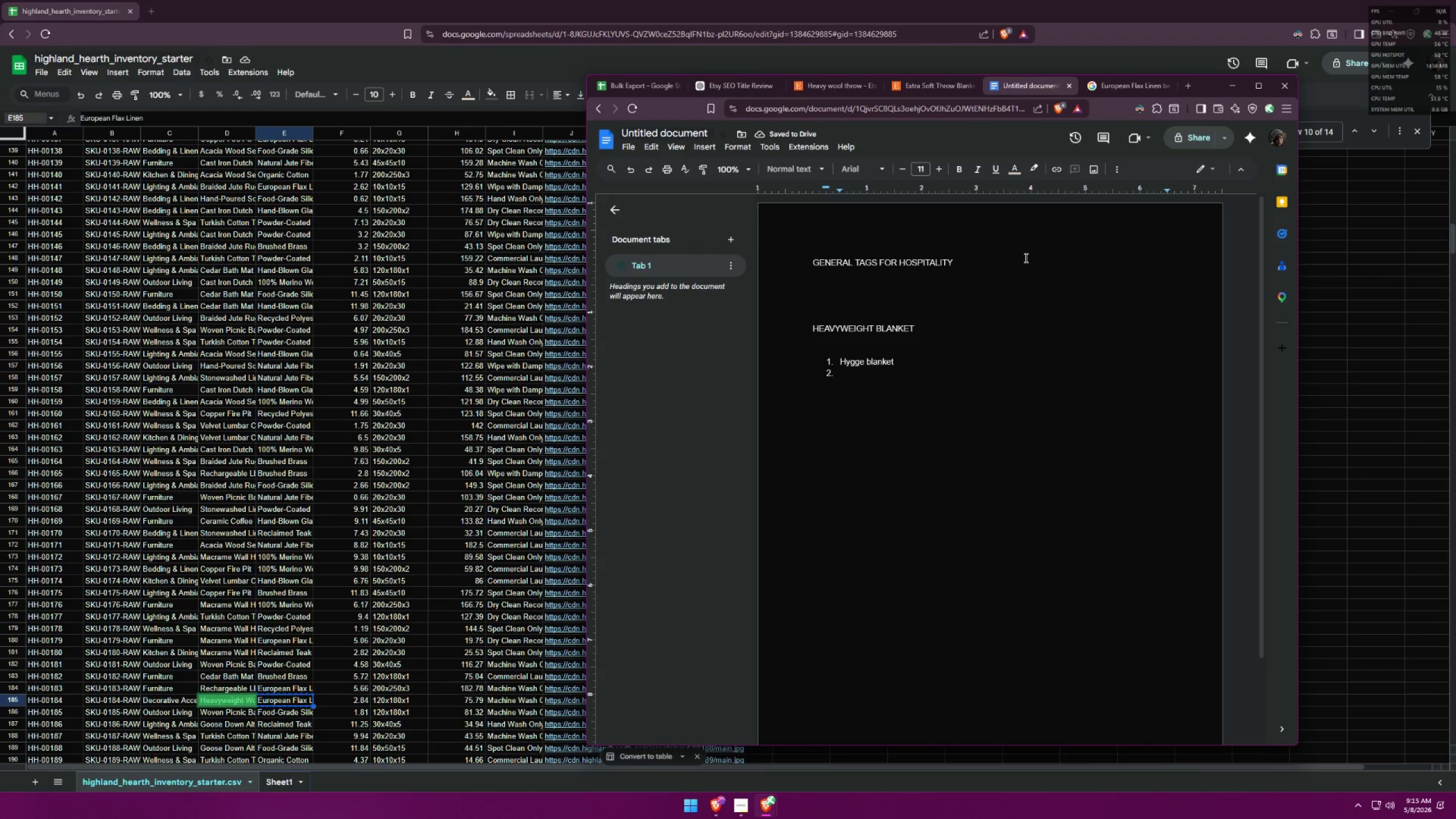 
type(heavyweight b)
key(Backspace)
type(throw blanket)
 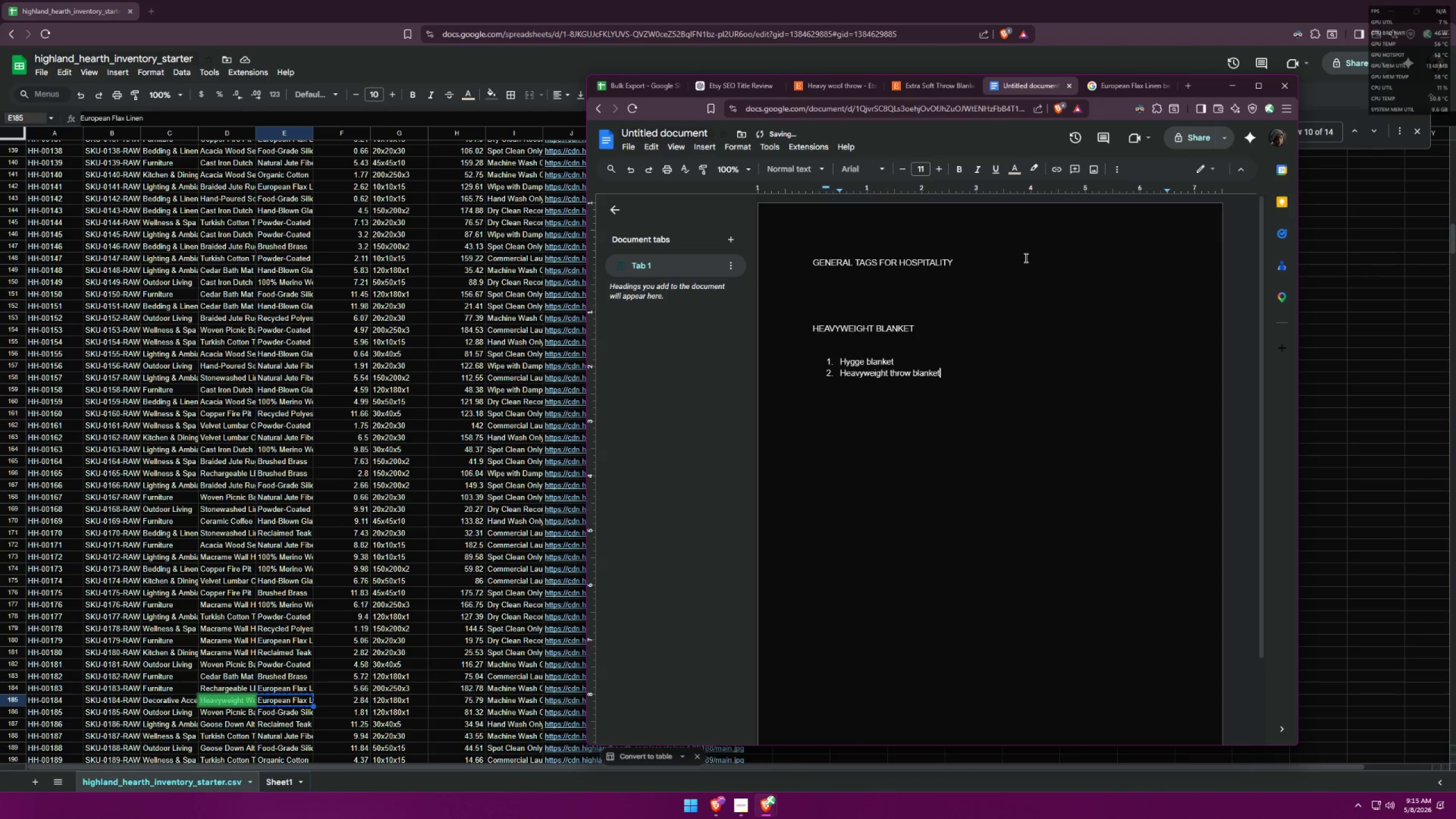 
key(Enter)
 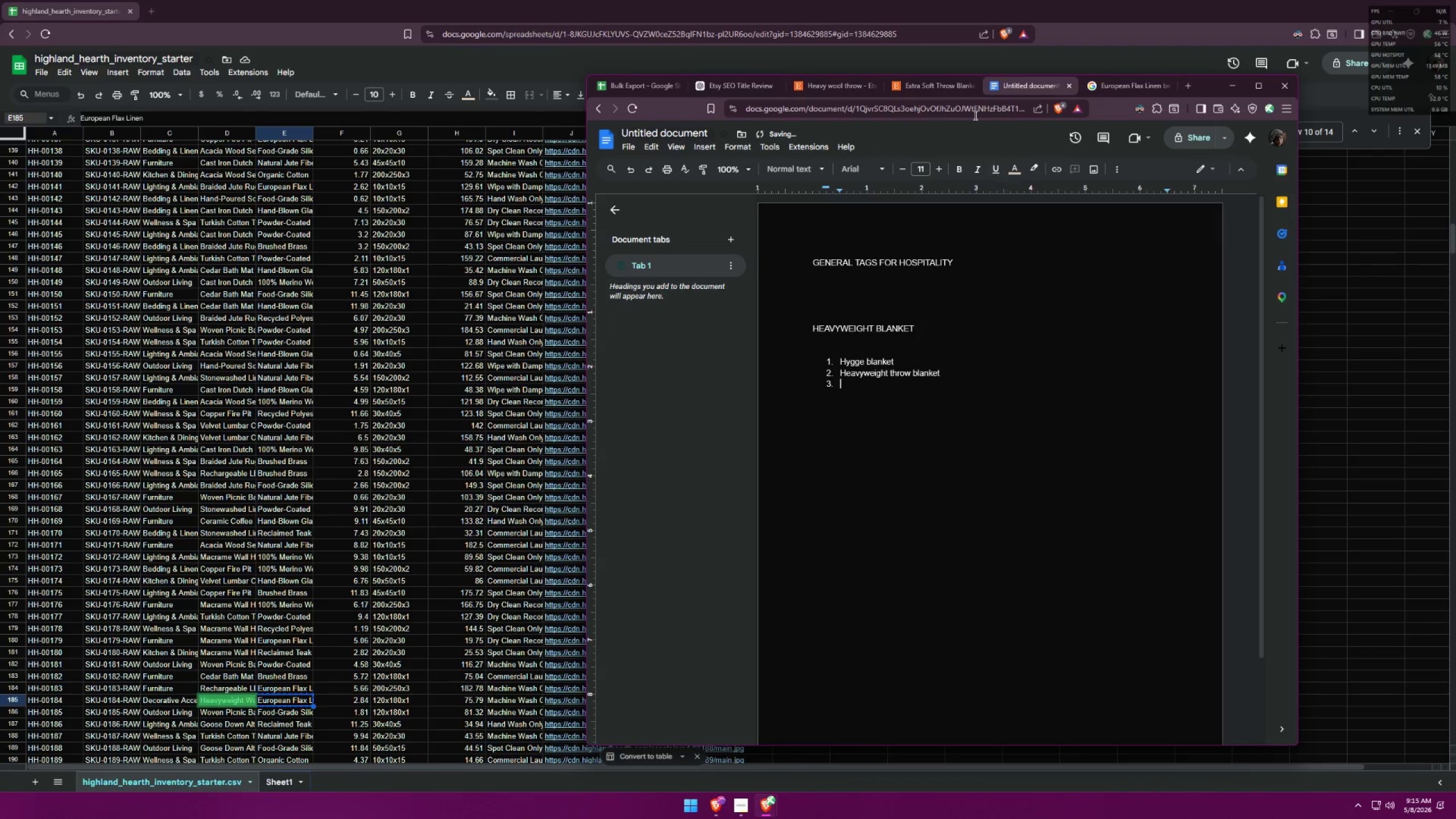 
left_click([941, 81])
 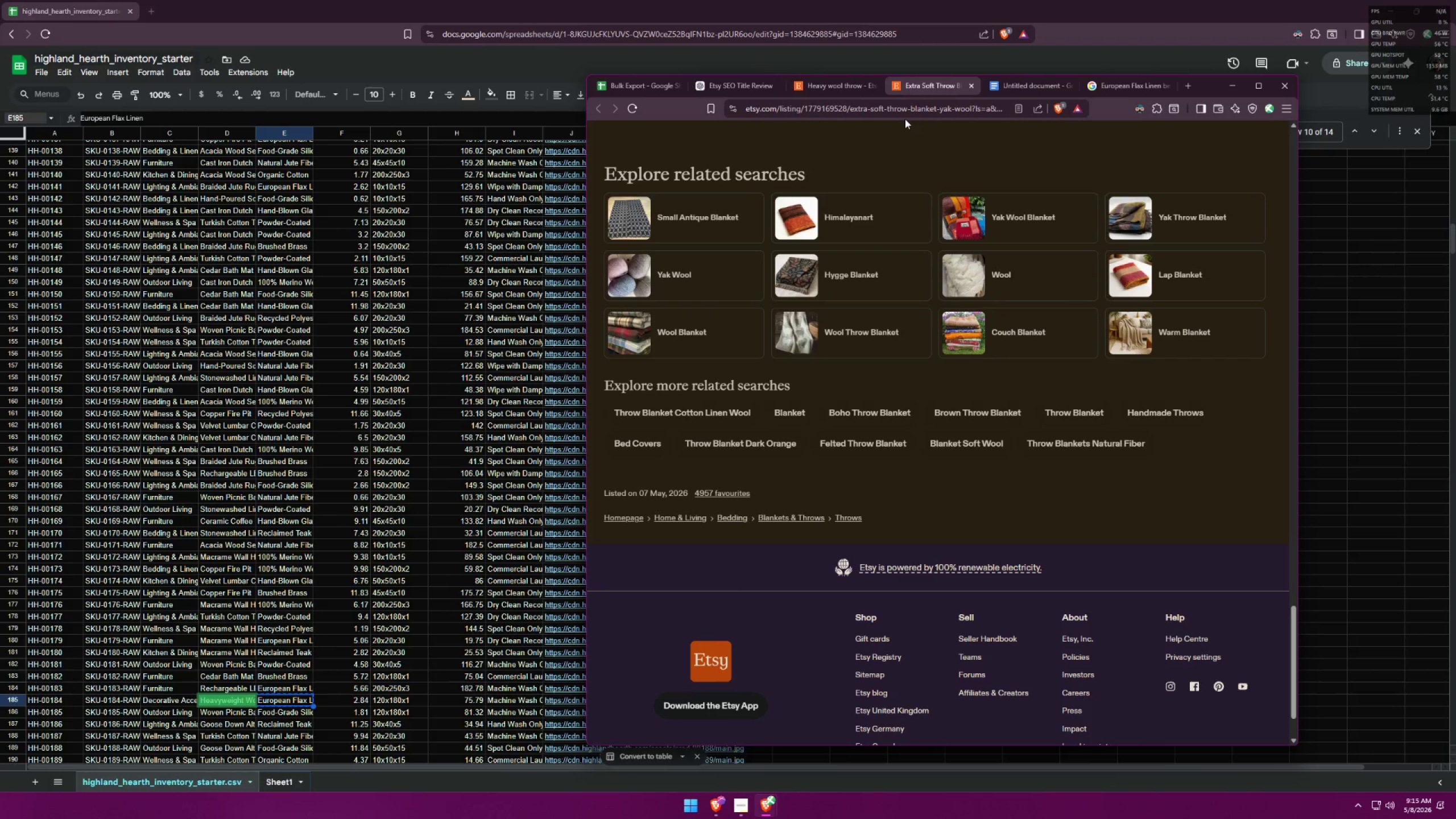 
left_click([1029, 93])
 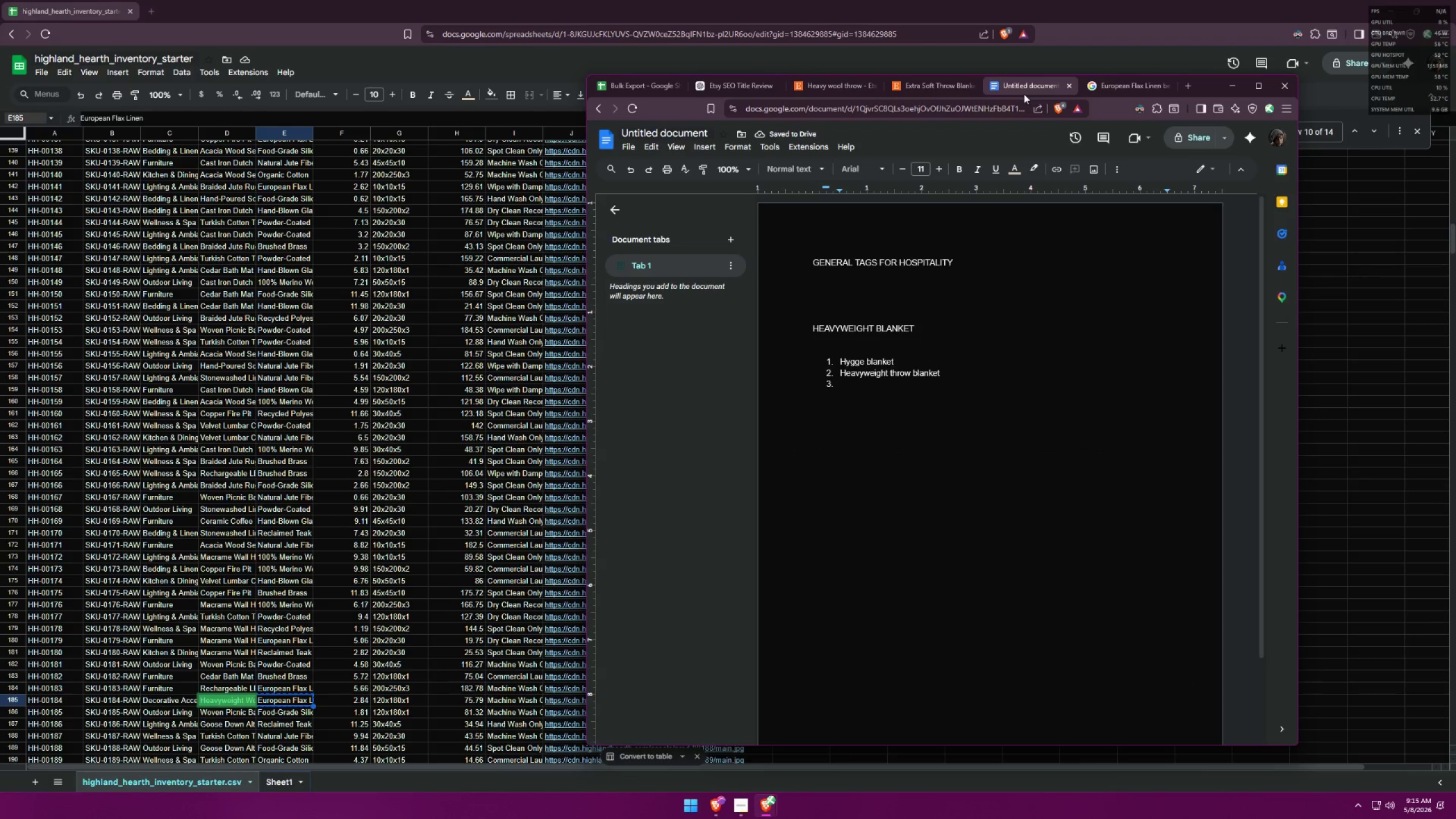 
type(warm blanket)
 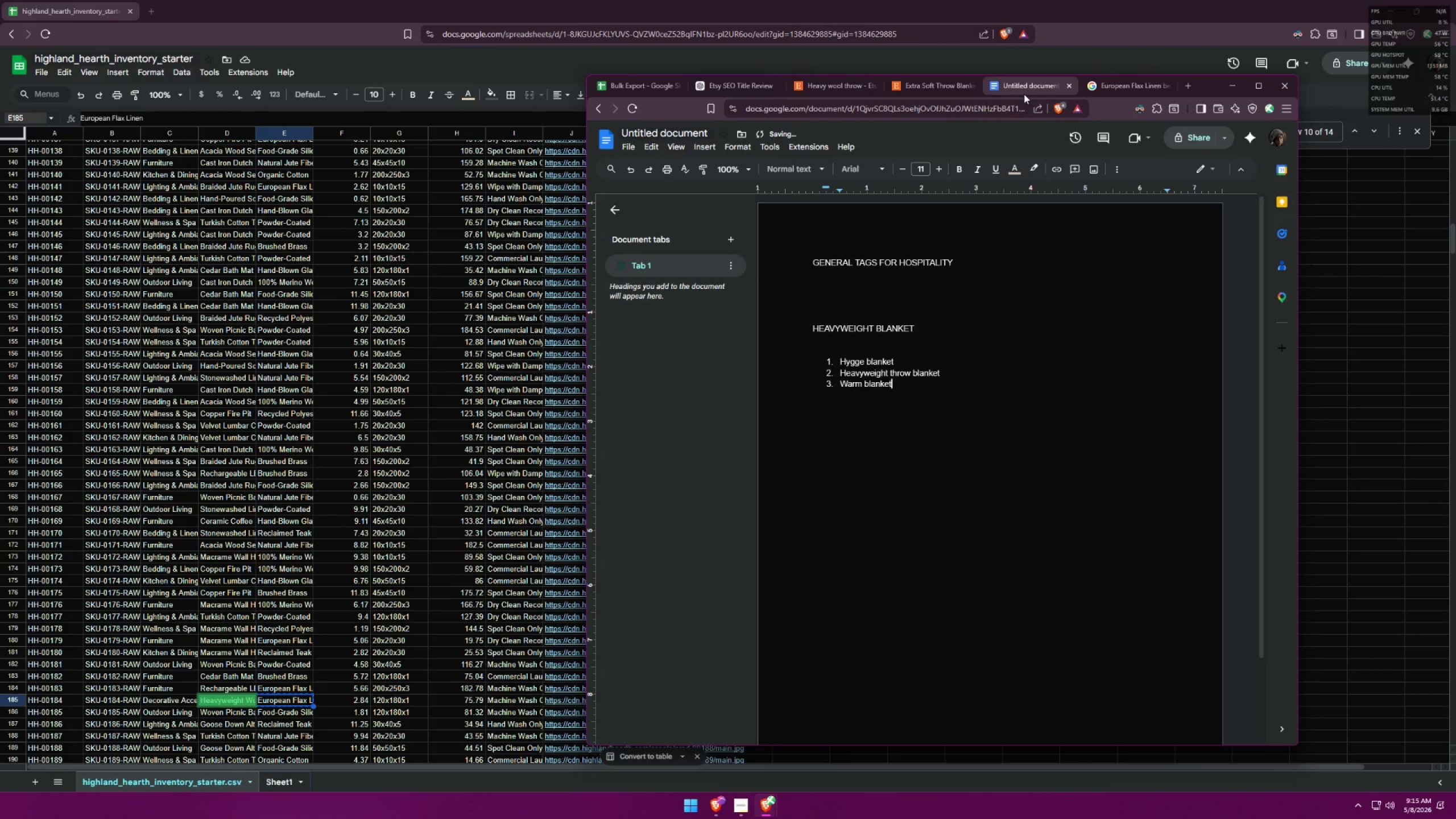 
key(Enter)
 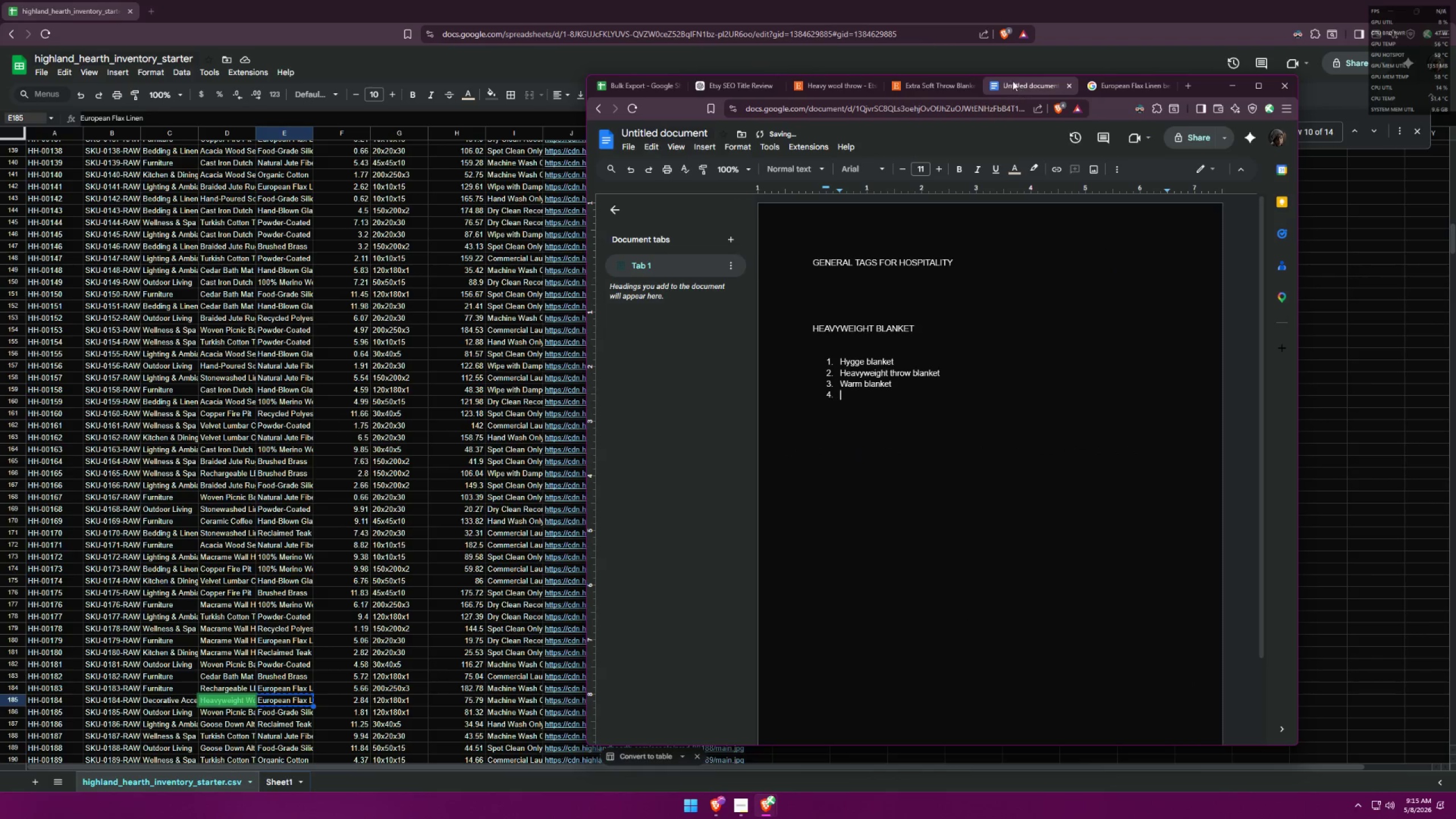 
left_click([944, 85])
 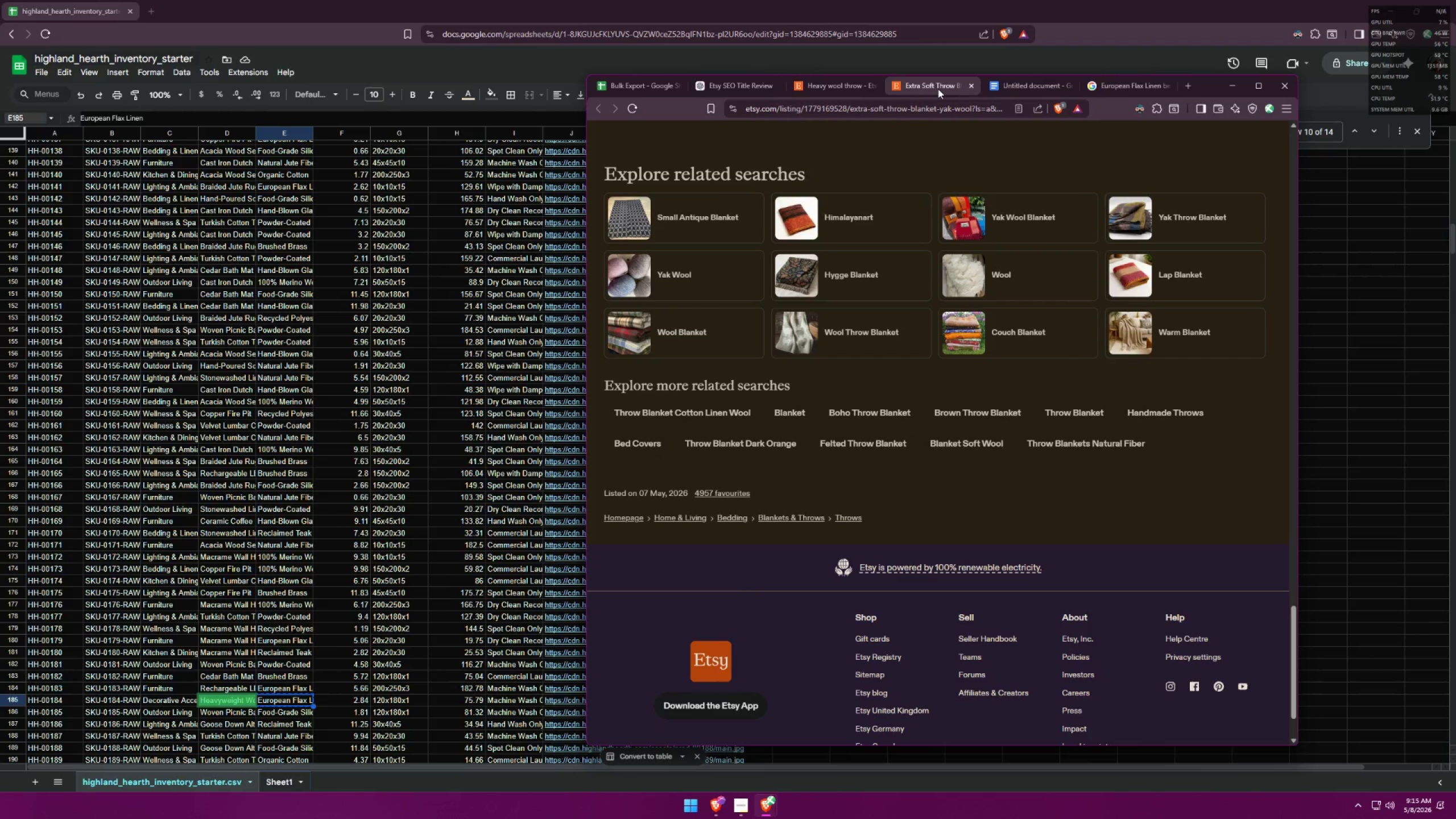 
left_click([837, 85])
 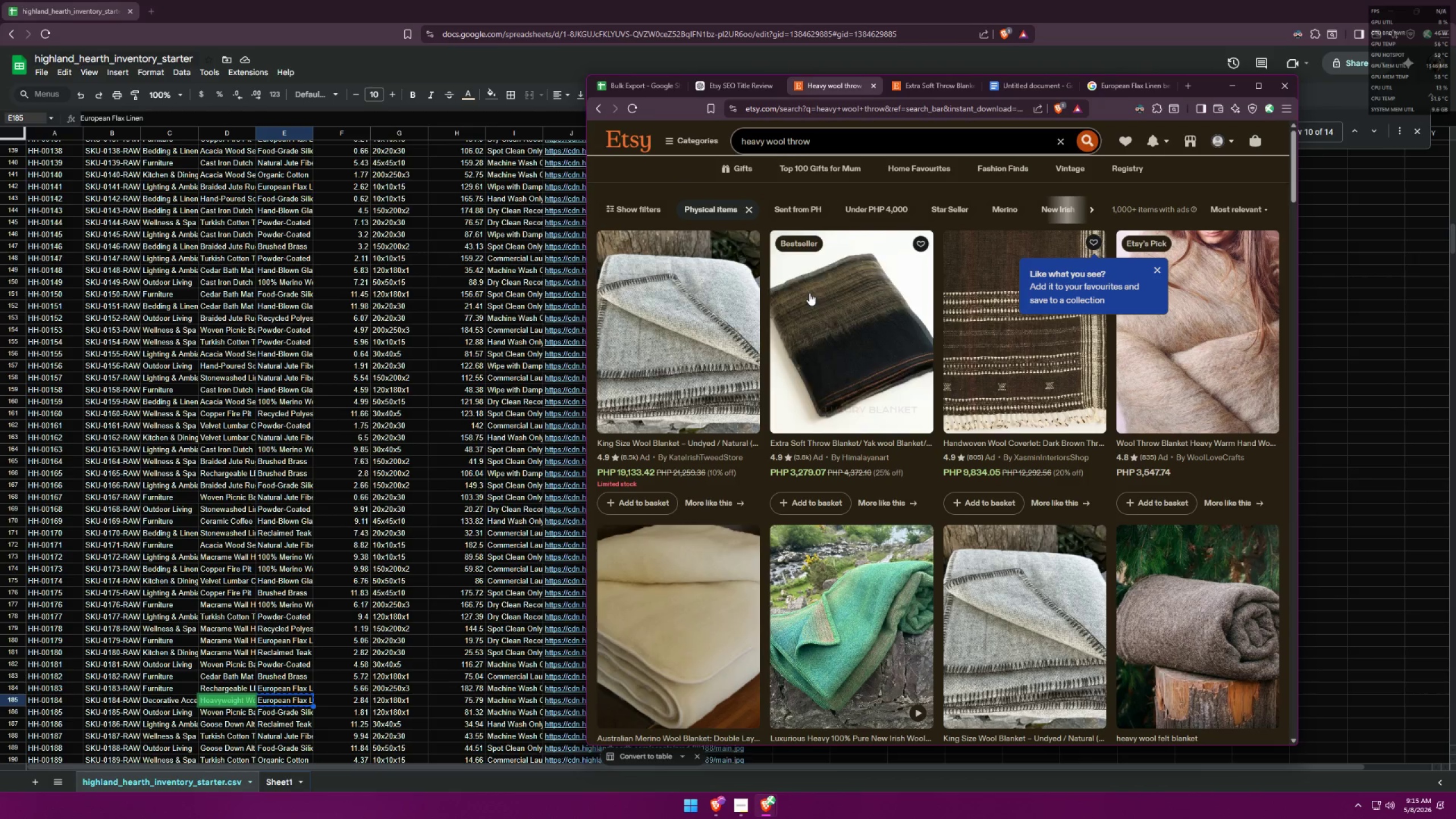 
scroll: coordinate [813, 291], scroll_direction: down, amount: 2.0
 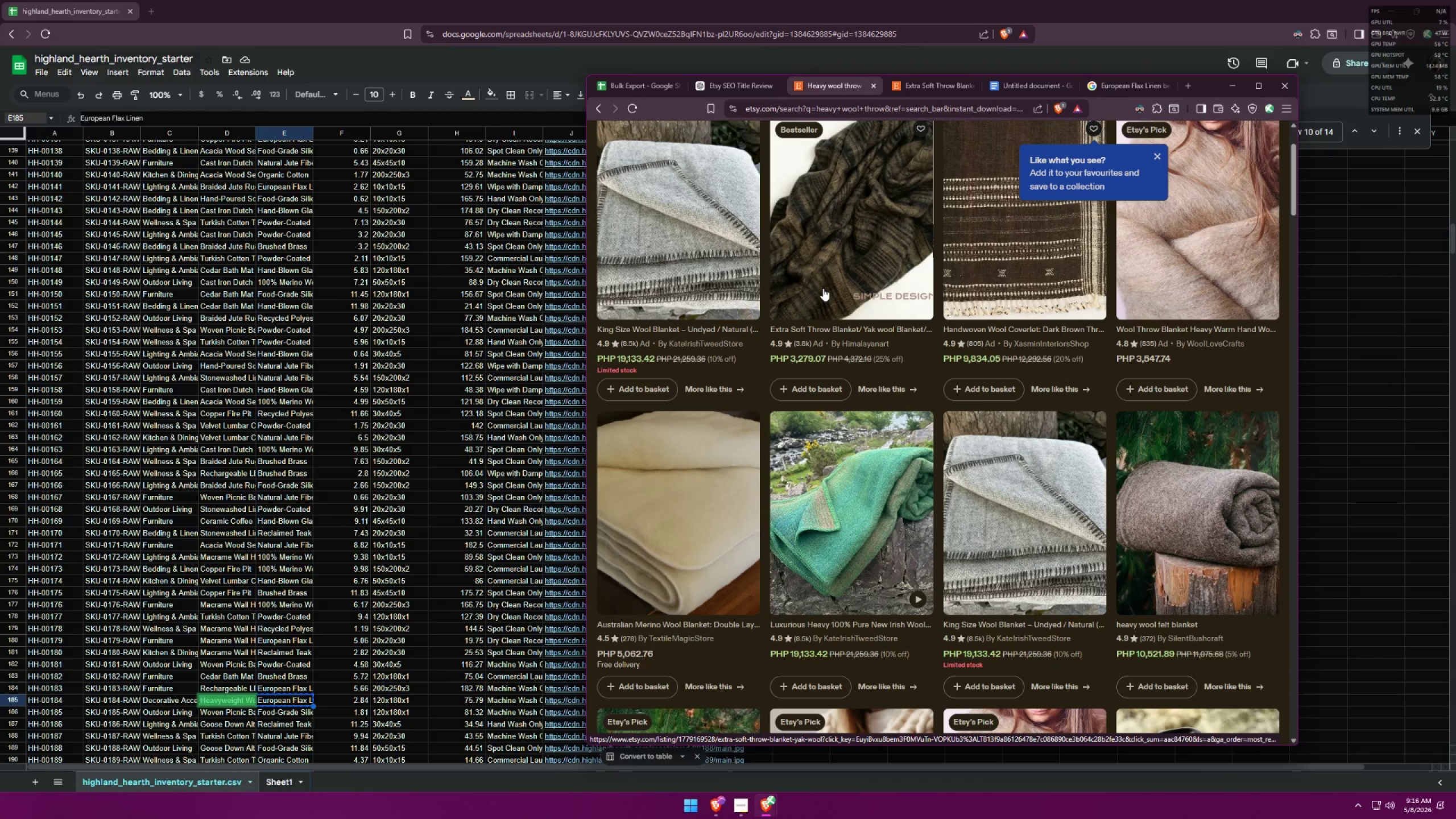 
scroll: coordinate [829, 279], scroll_direction: up, amount: 6.0
 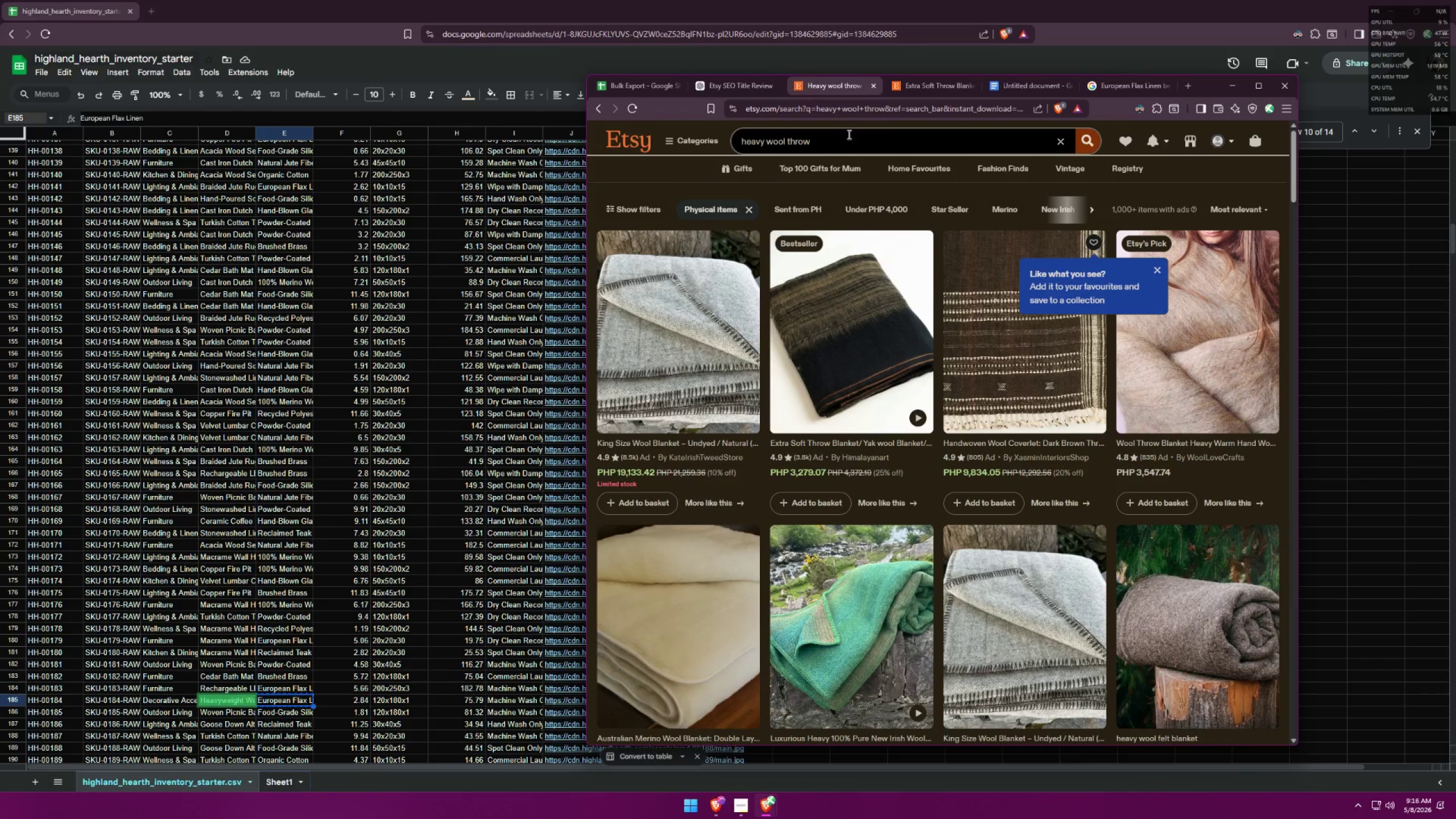 
double_click([838, 88])
 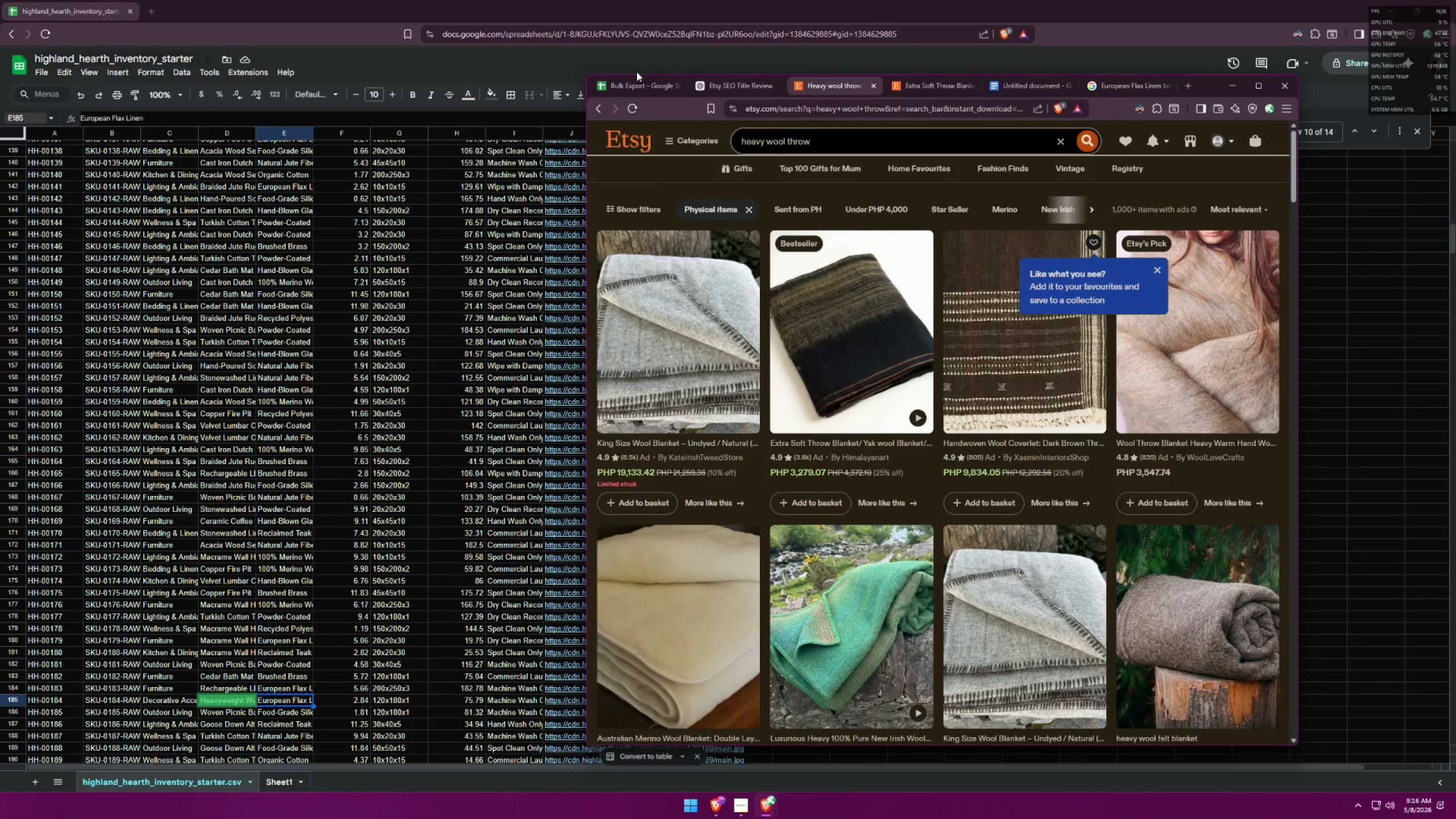 
left_click([620, 82])
 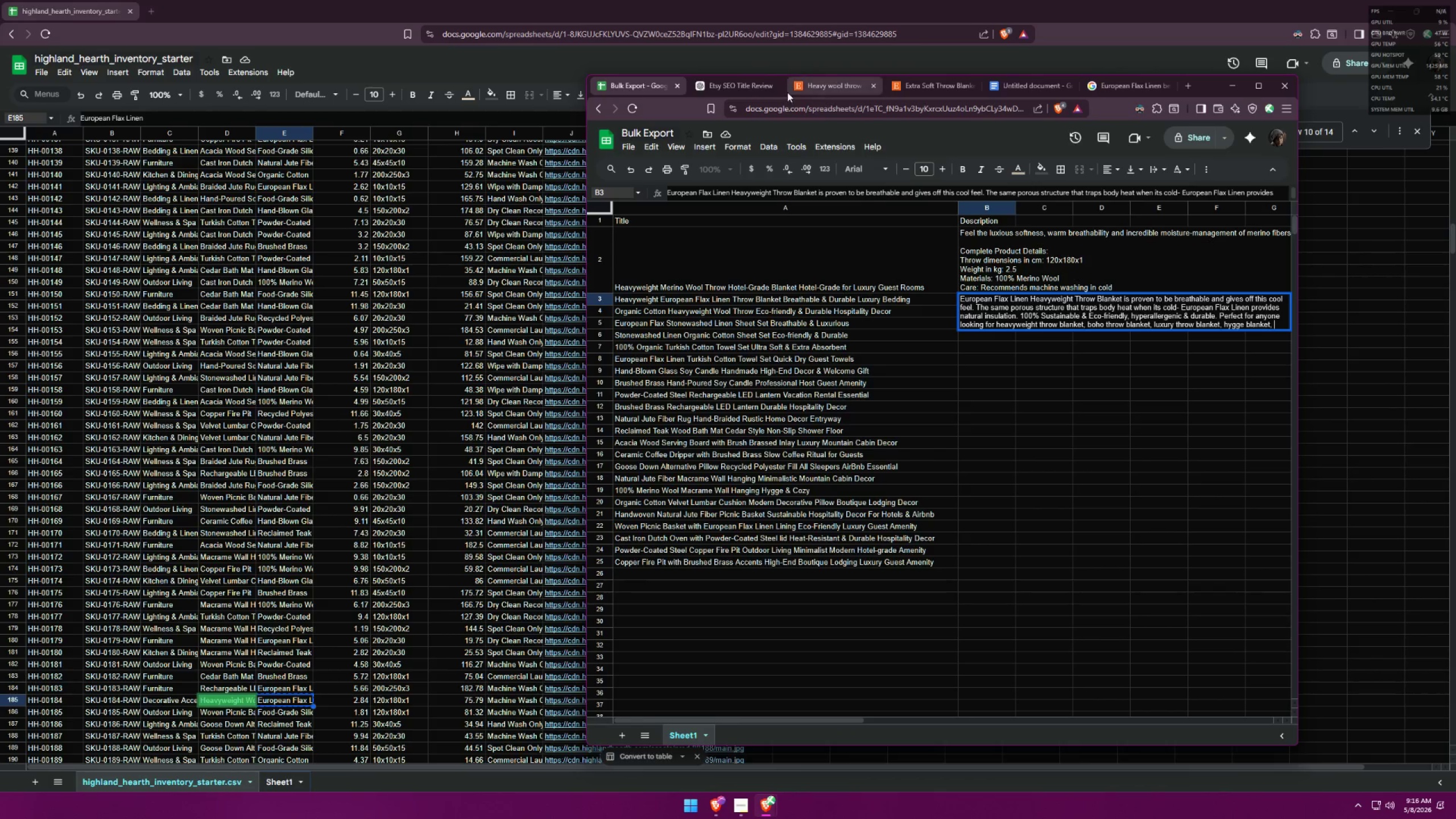 
double_click([822, 80])
 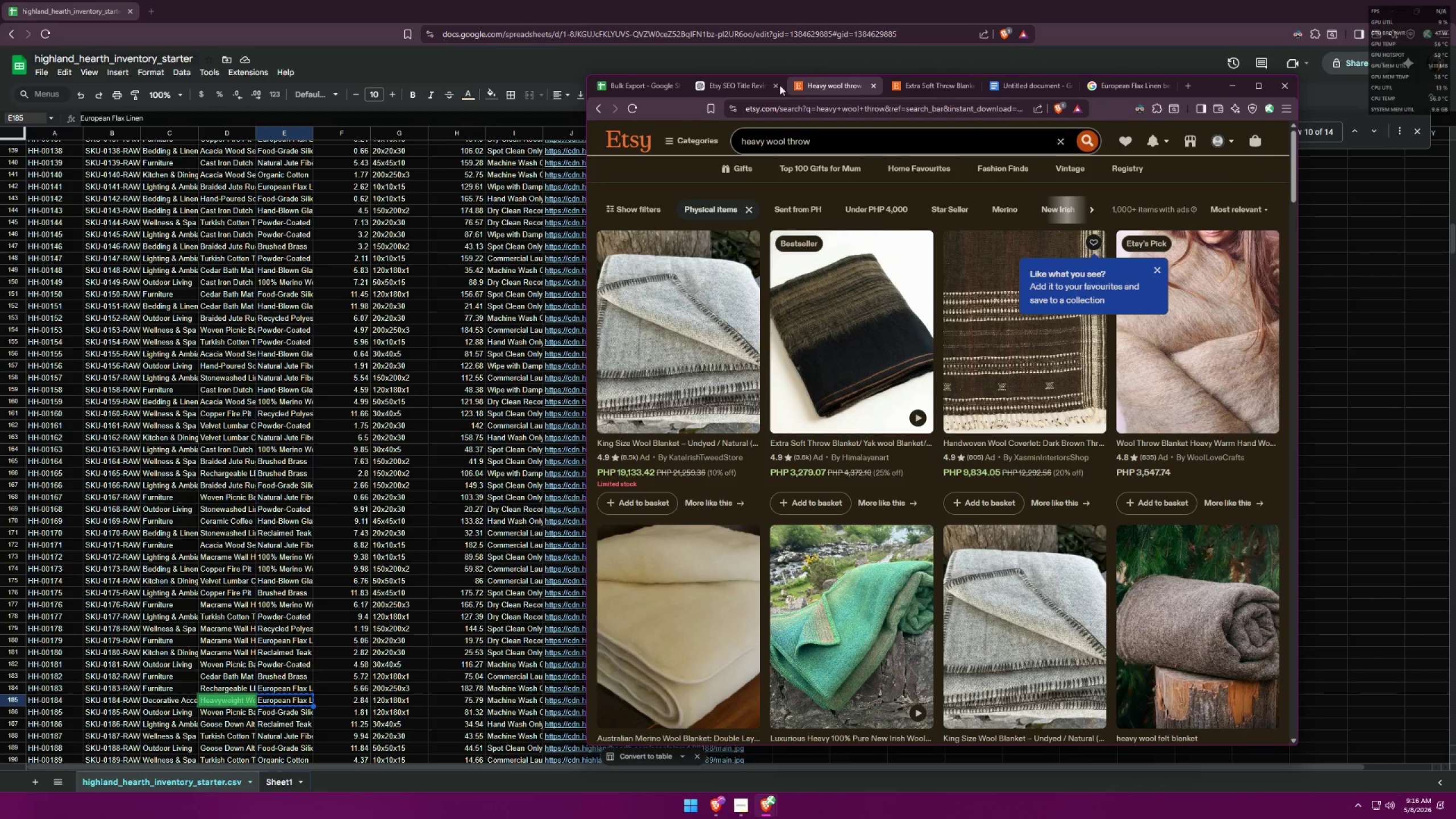 
triple_click([736, 86])
 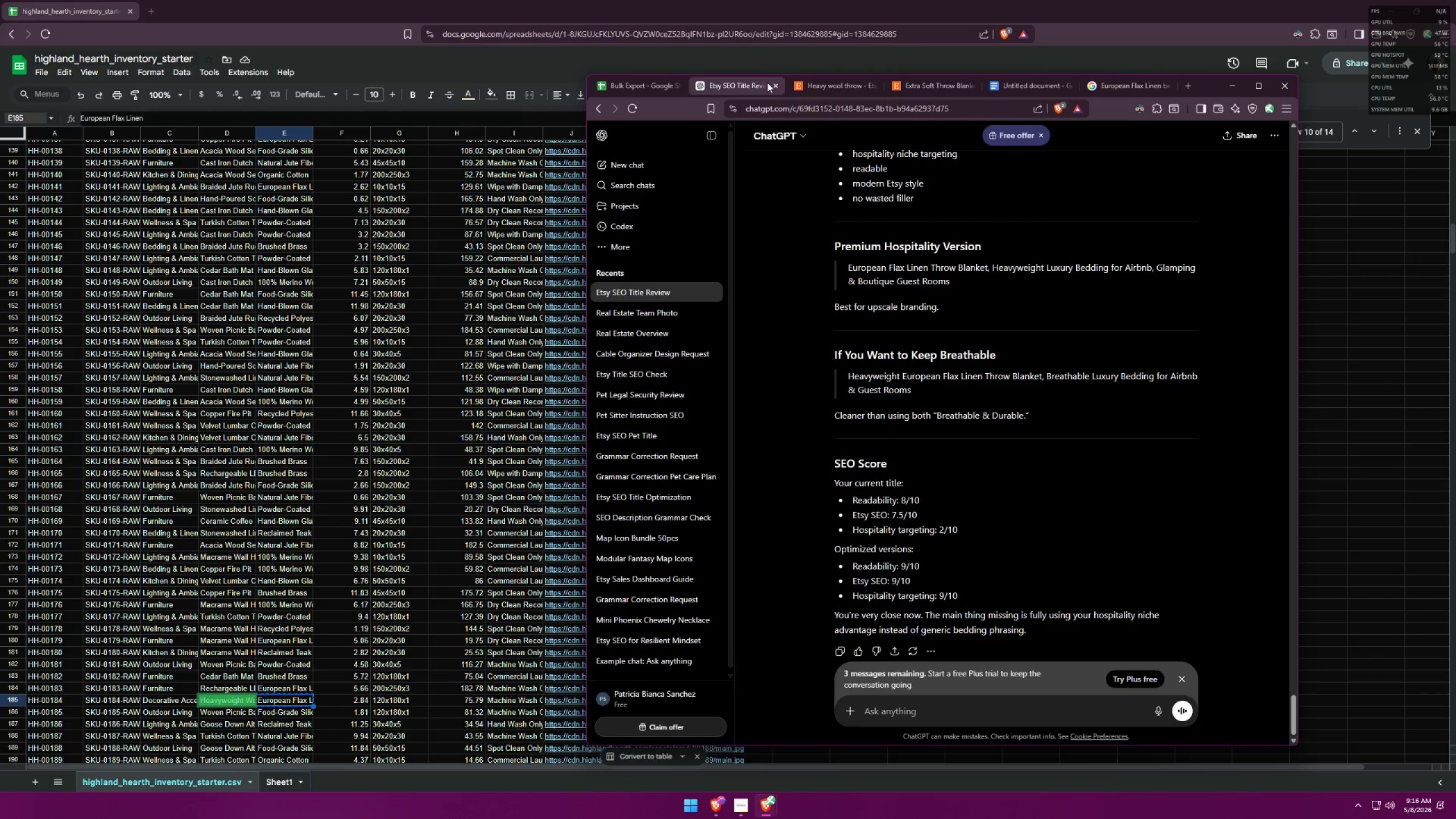 
triple_click([815, 79])
 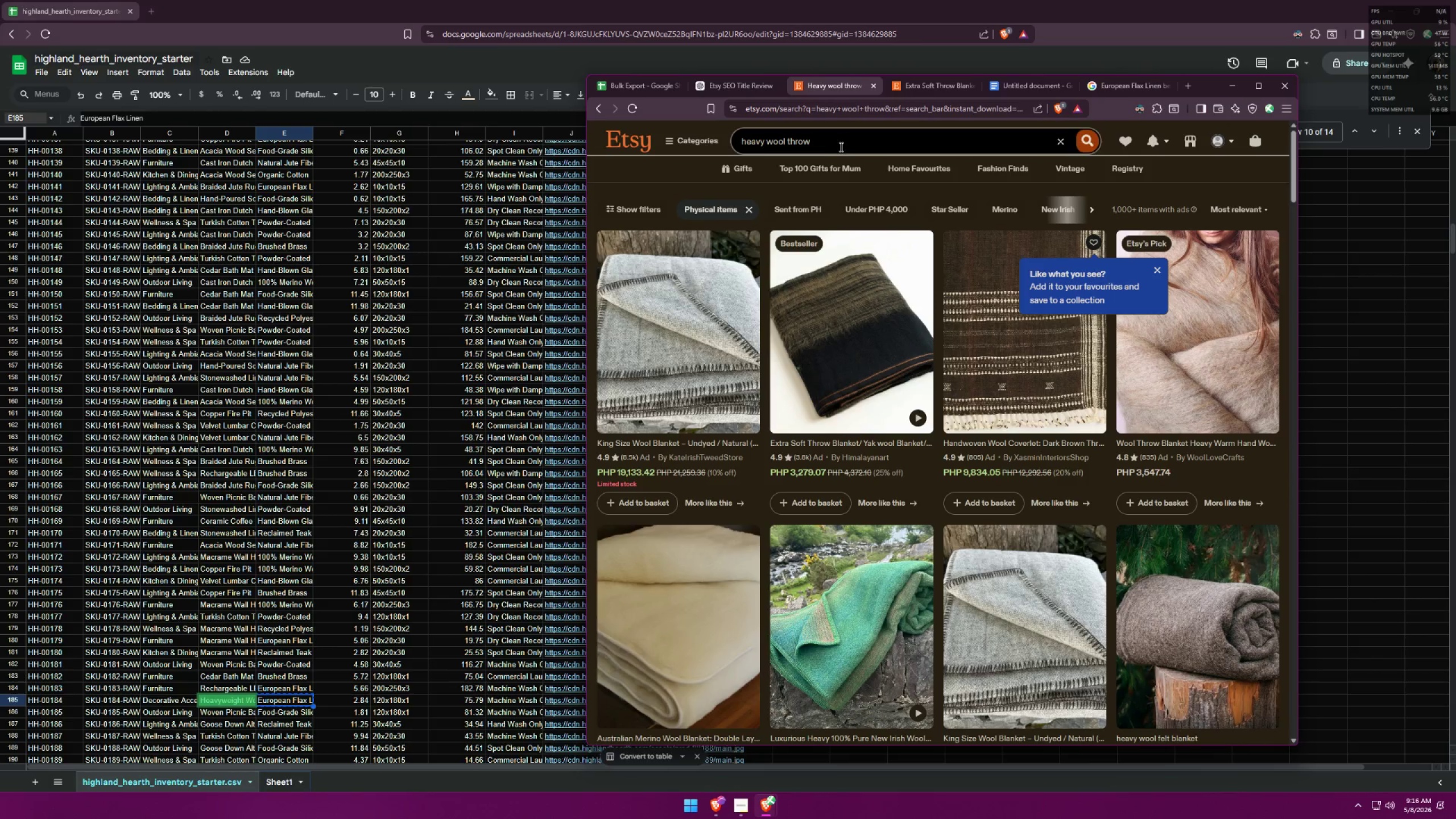 
triple_click([845, 153])
 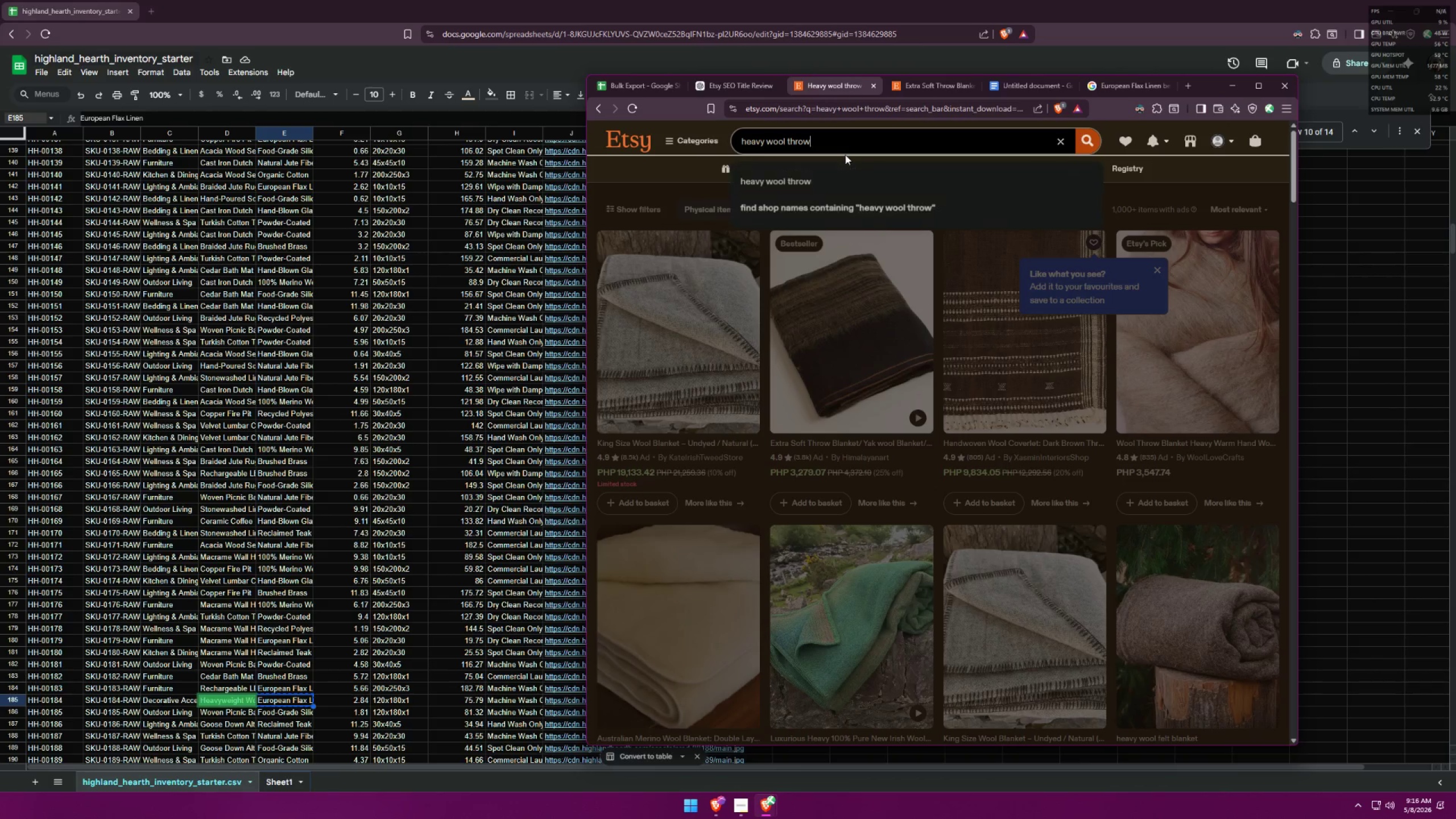 
type( europeon)
key(Backspace)
key(Backspace)
key(Backspace)
type(ean )
 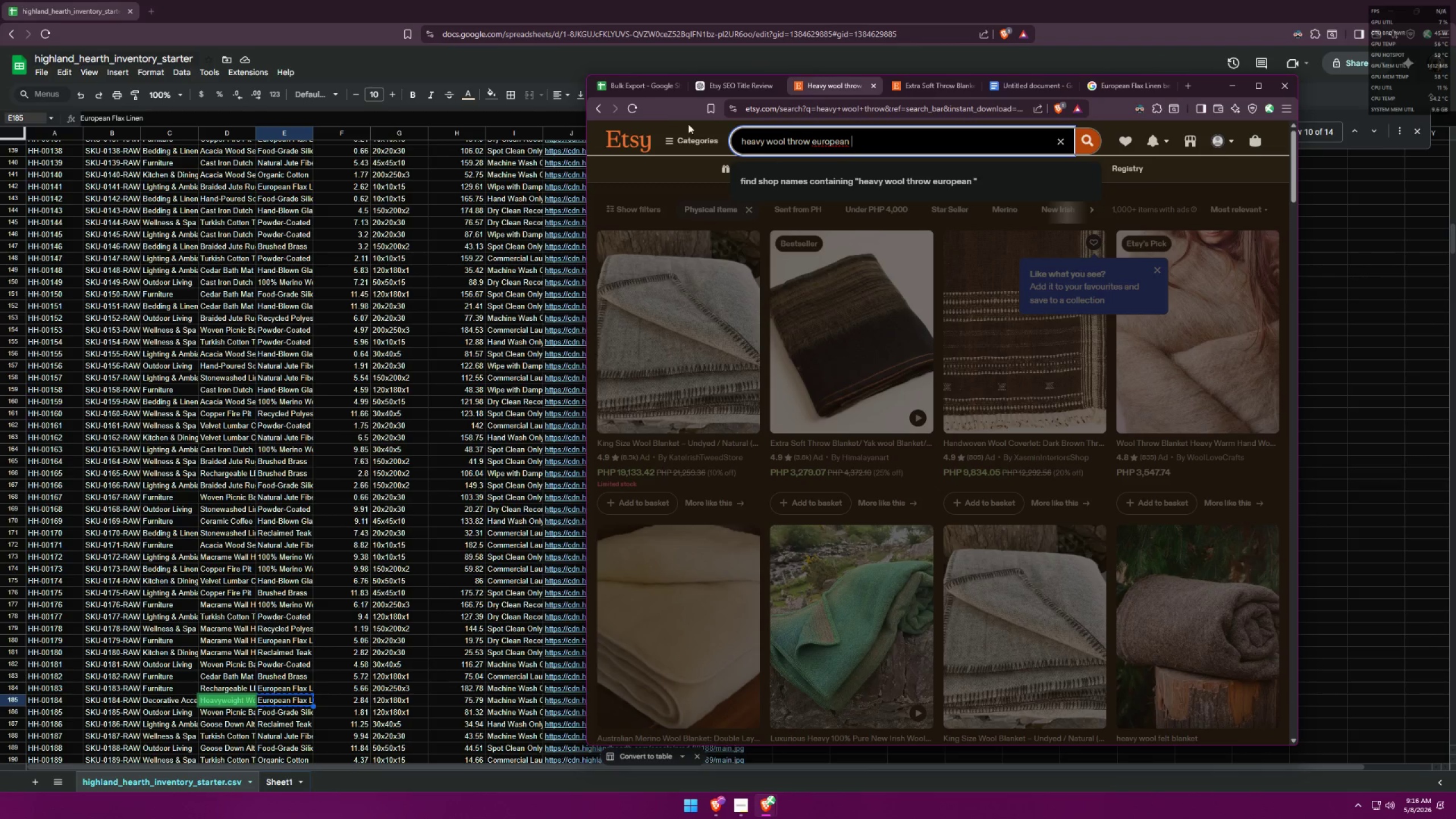 
left_click([637, 90])
 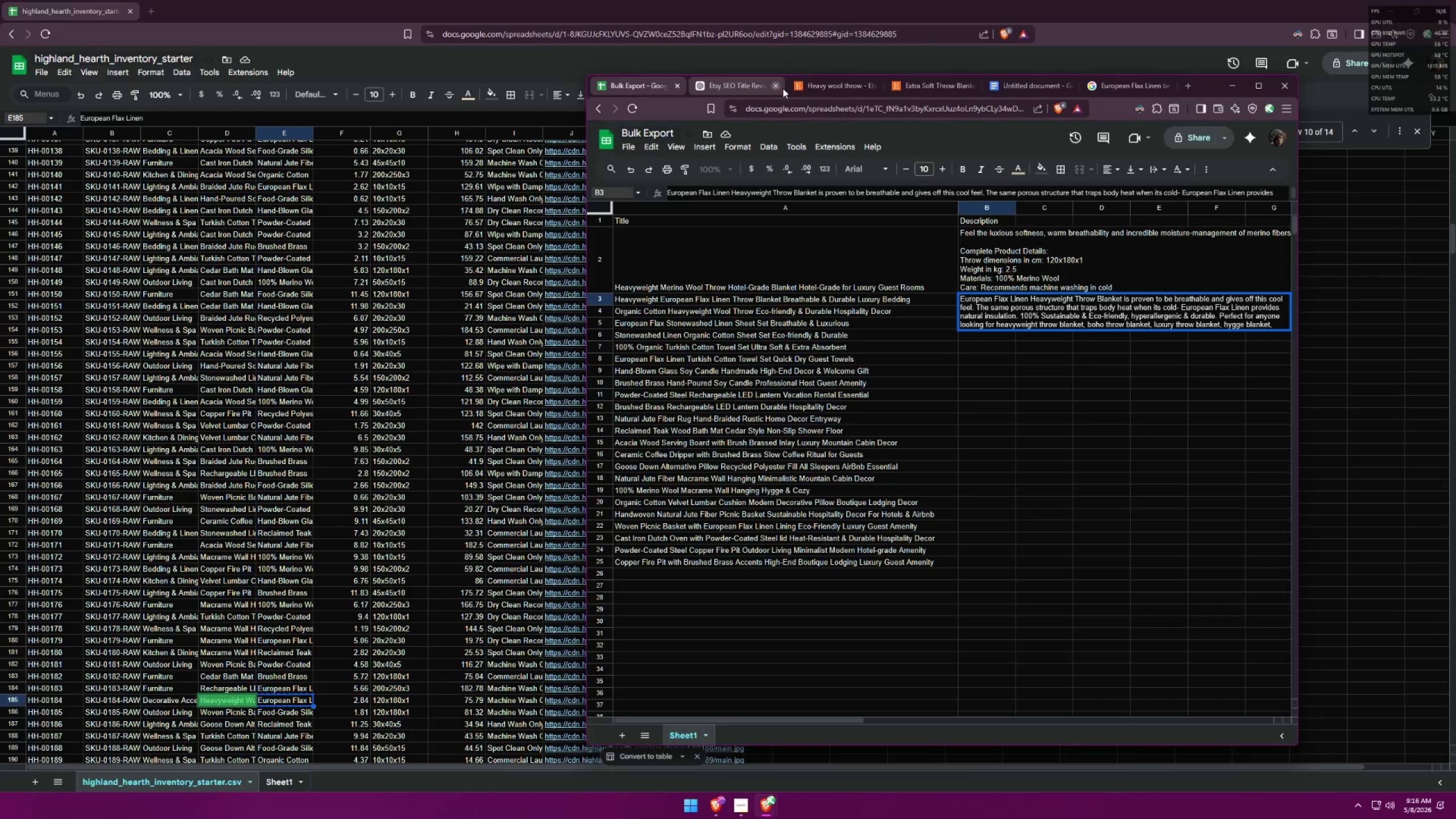 
double_click([818, 85])
 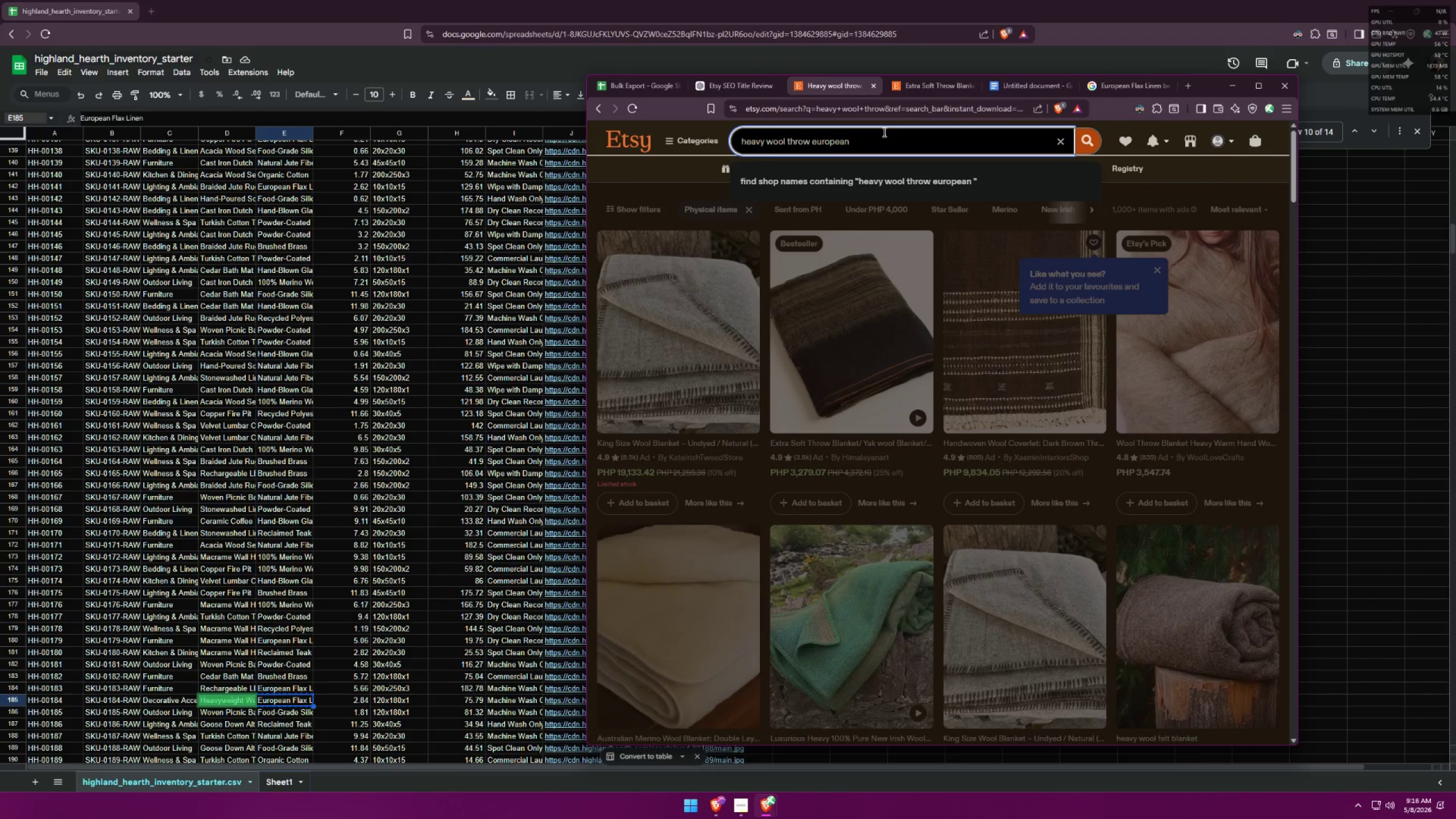 
type(flax linen)
 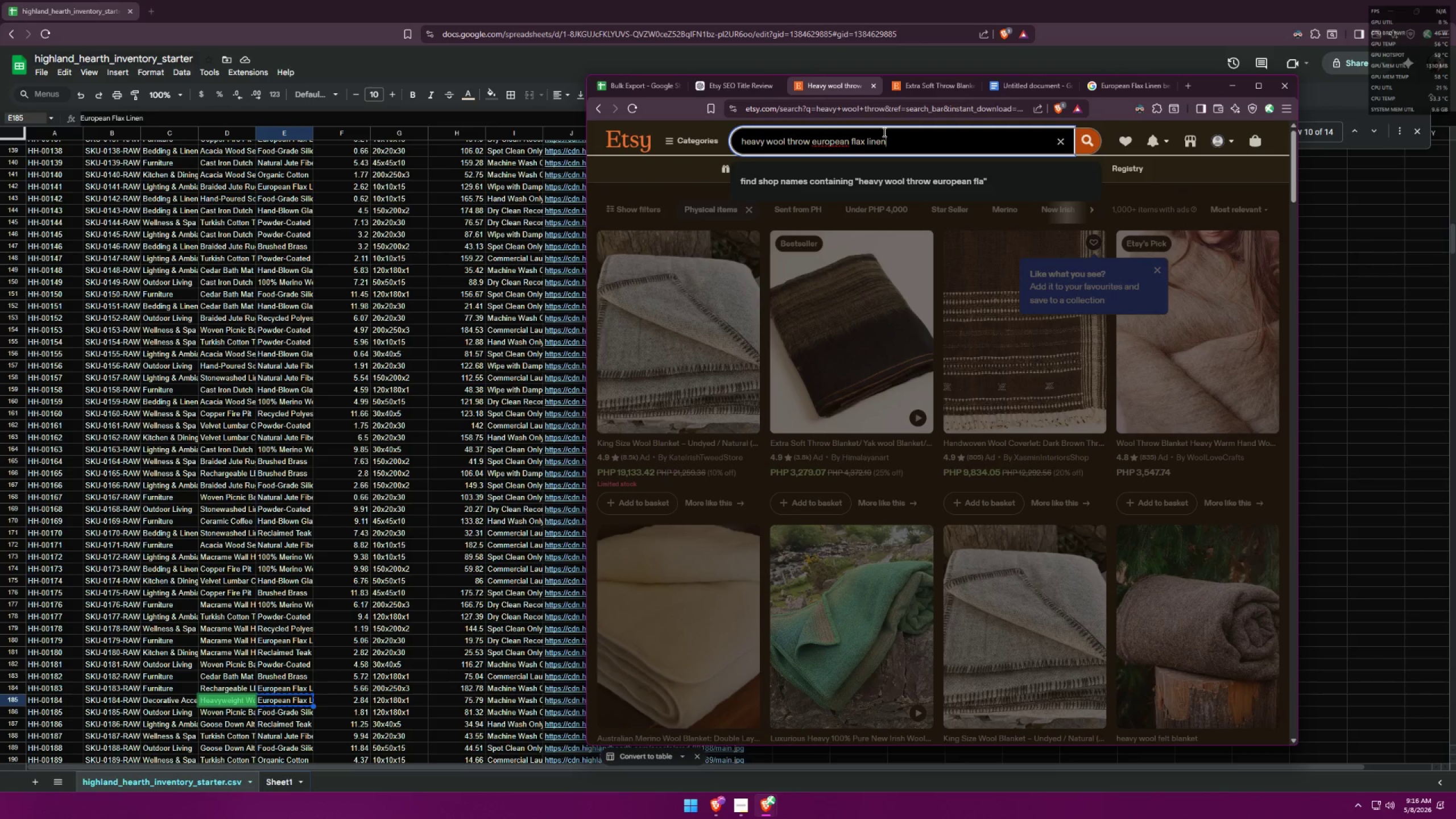 
key(Enter)
 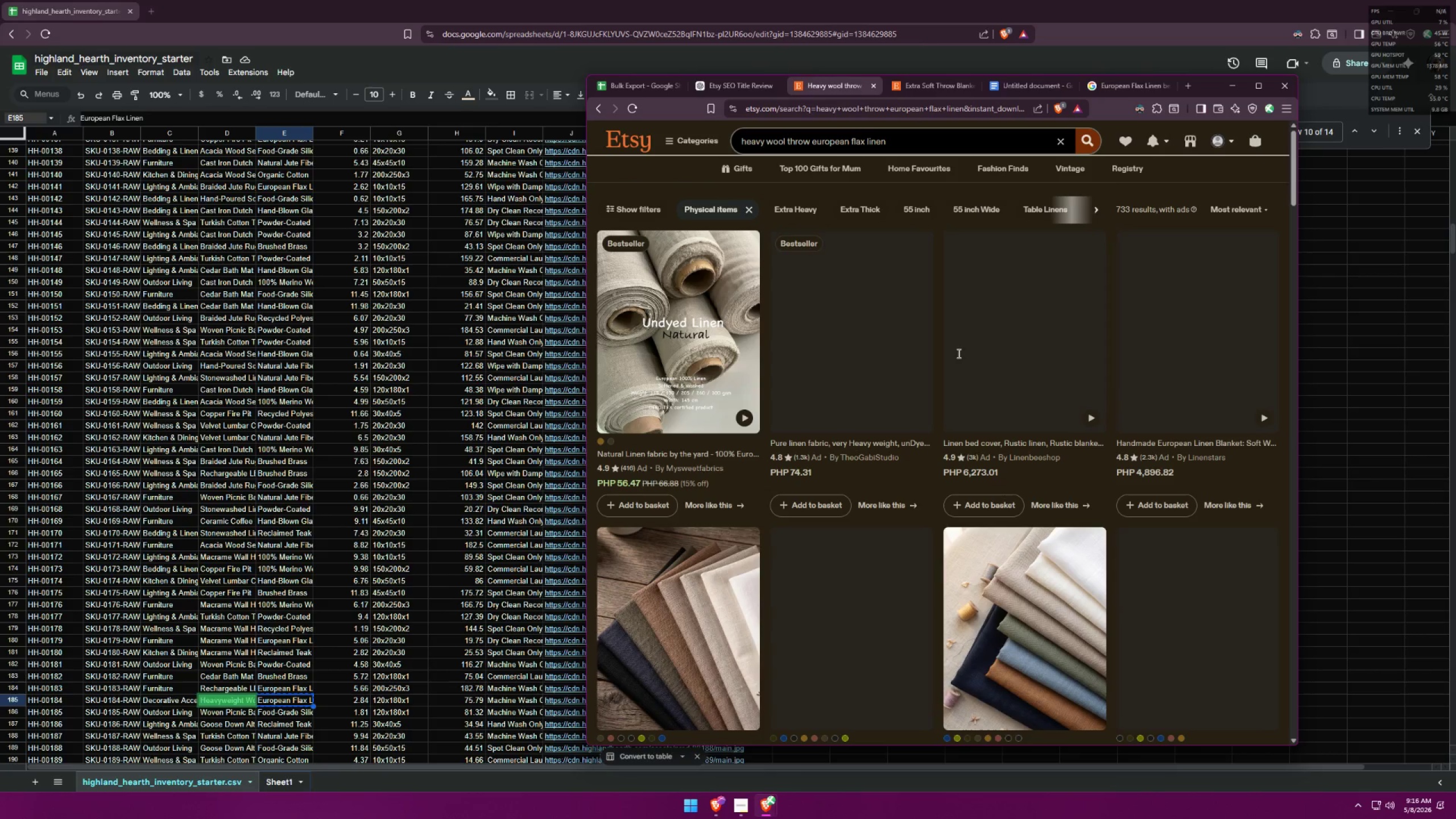 
wait(5.66)
 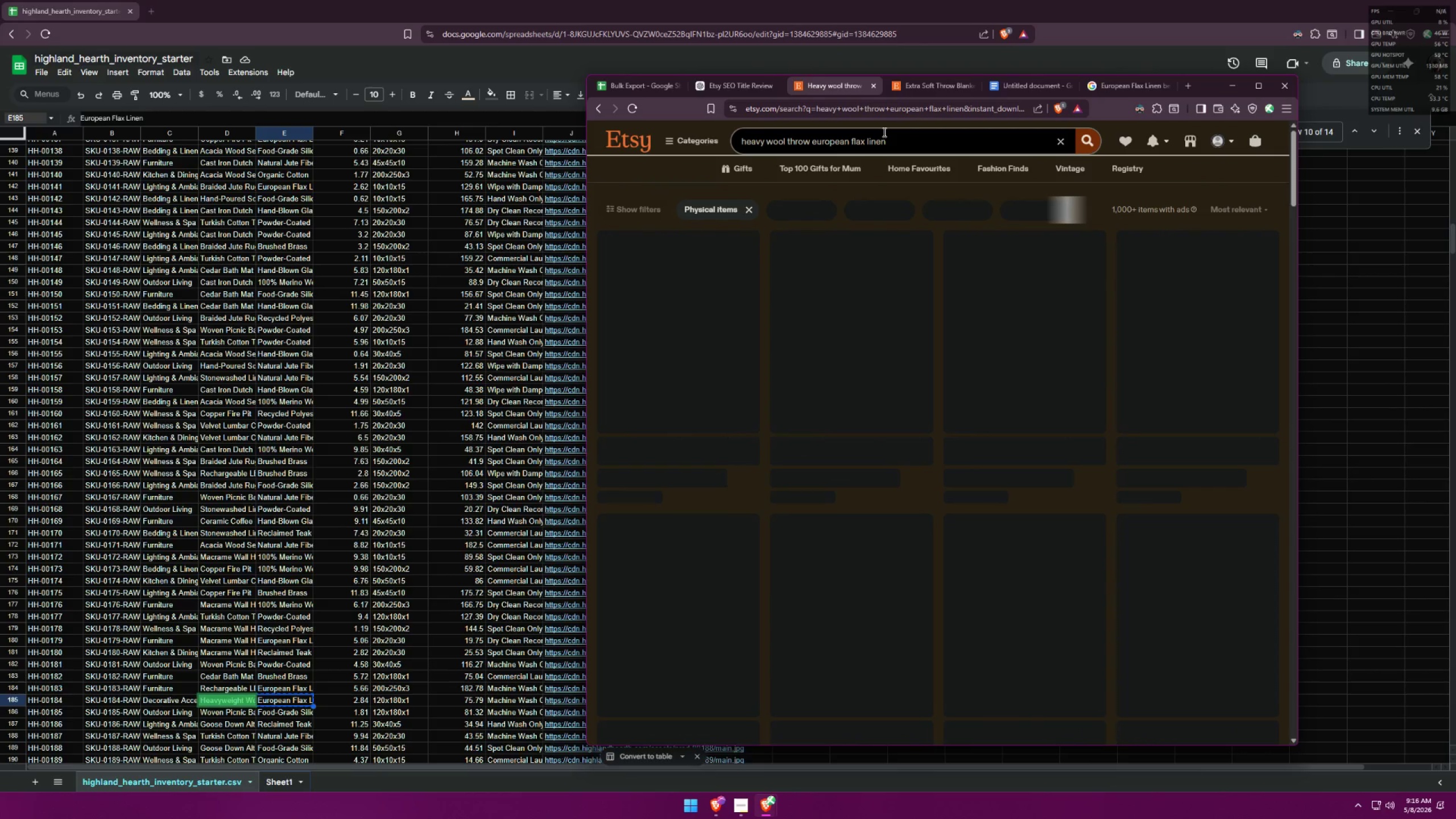 
left_click([872, 345])
 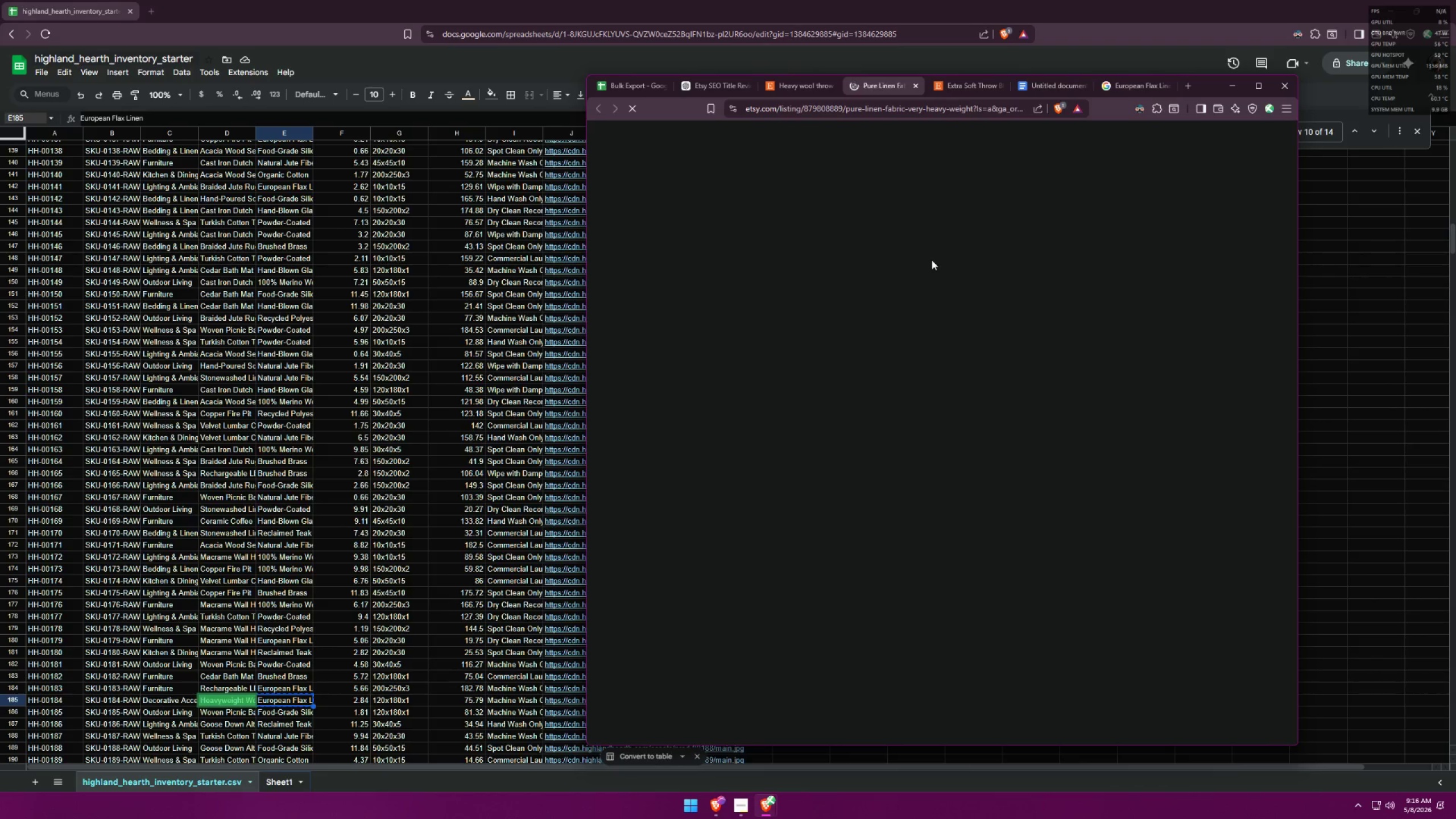 
left_click([1000, 84])
 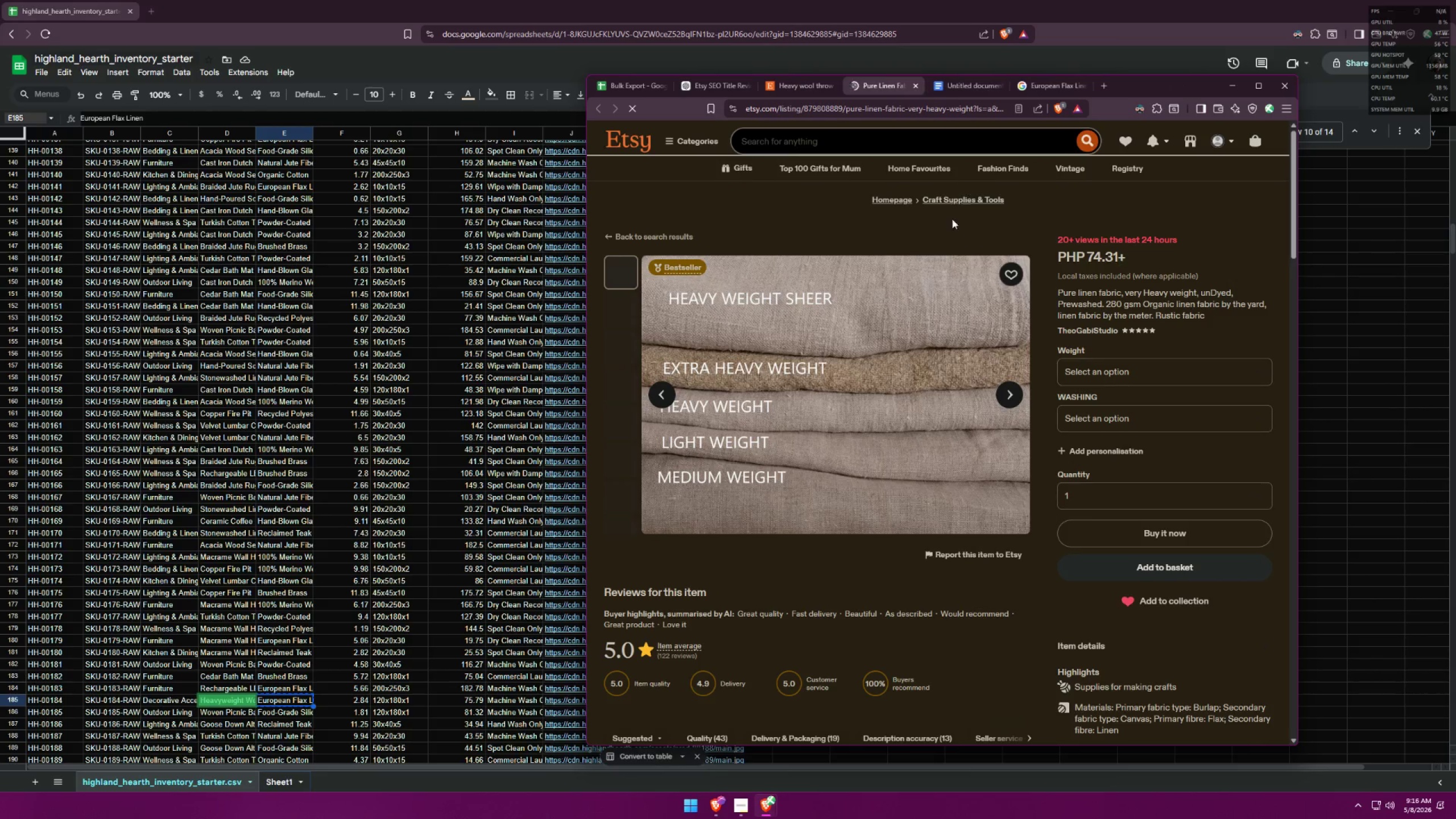 
scroll: coordinate [1158, 310], scroll_direction: down, amount: 45.0
 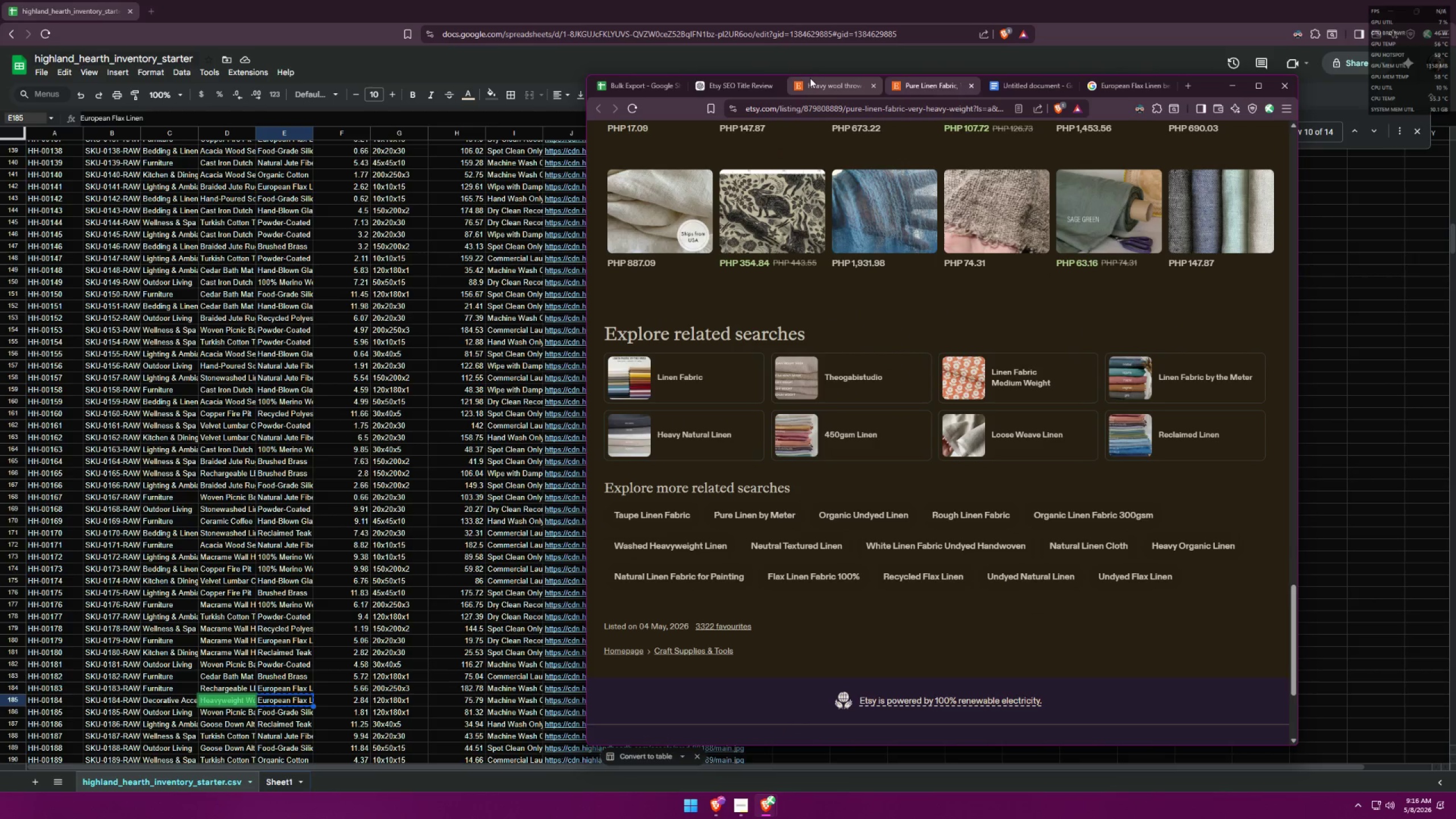 
left_click([810, 81])
 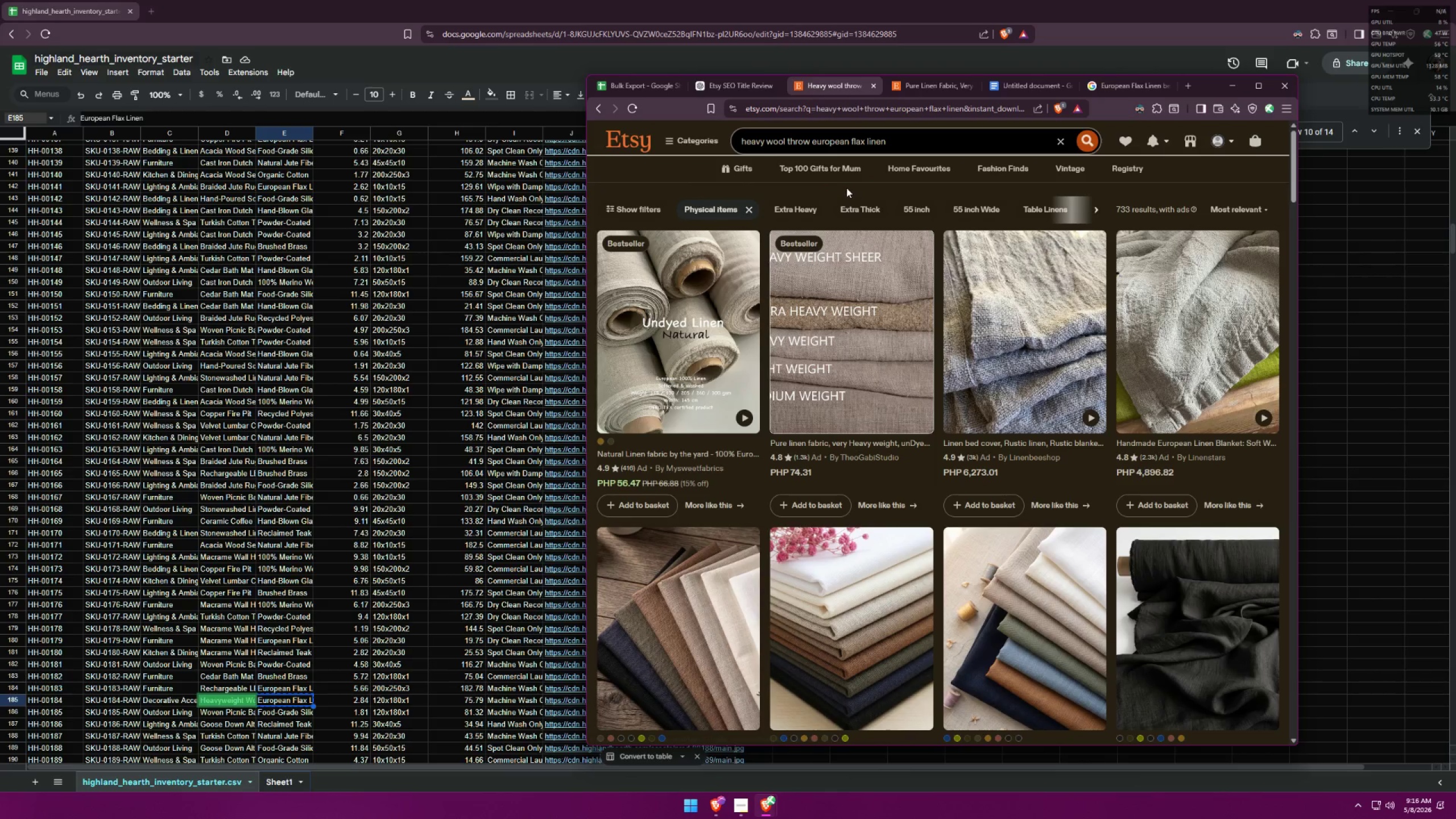 
left_click([811, 142])
 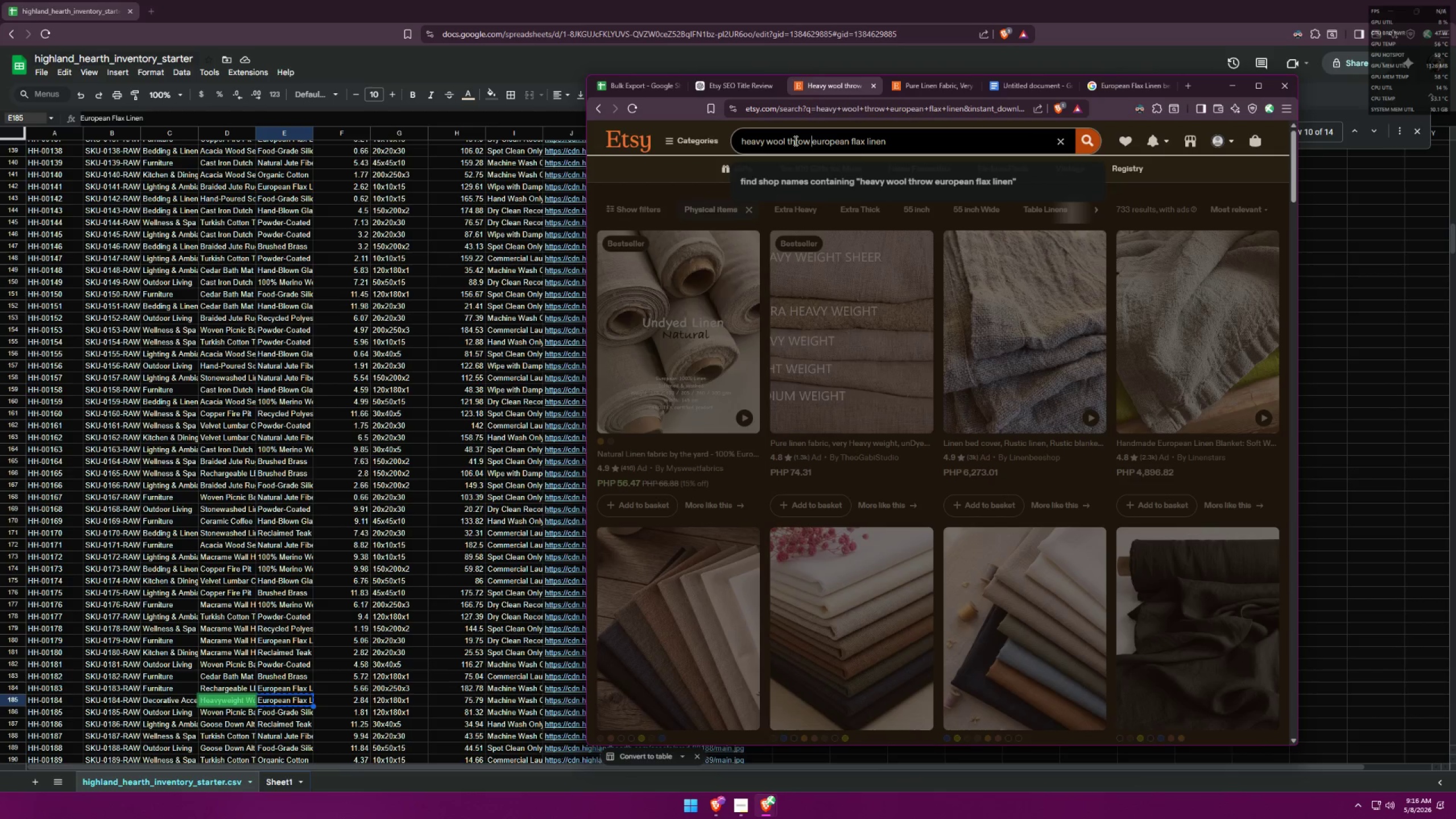 
left_click_drag(start_coordinate=[789, 140], to_coordinate=[763, 139])
 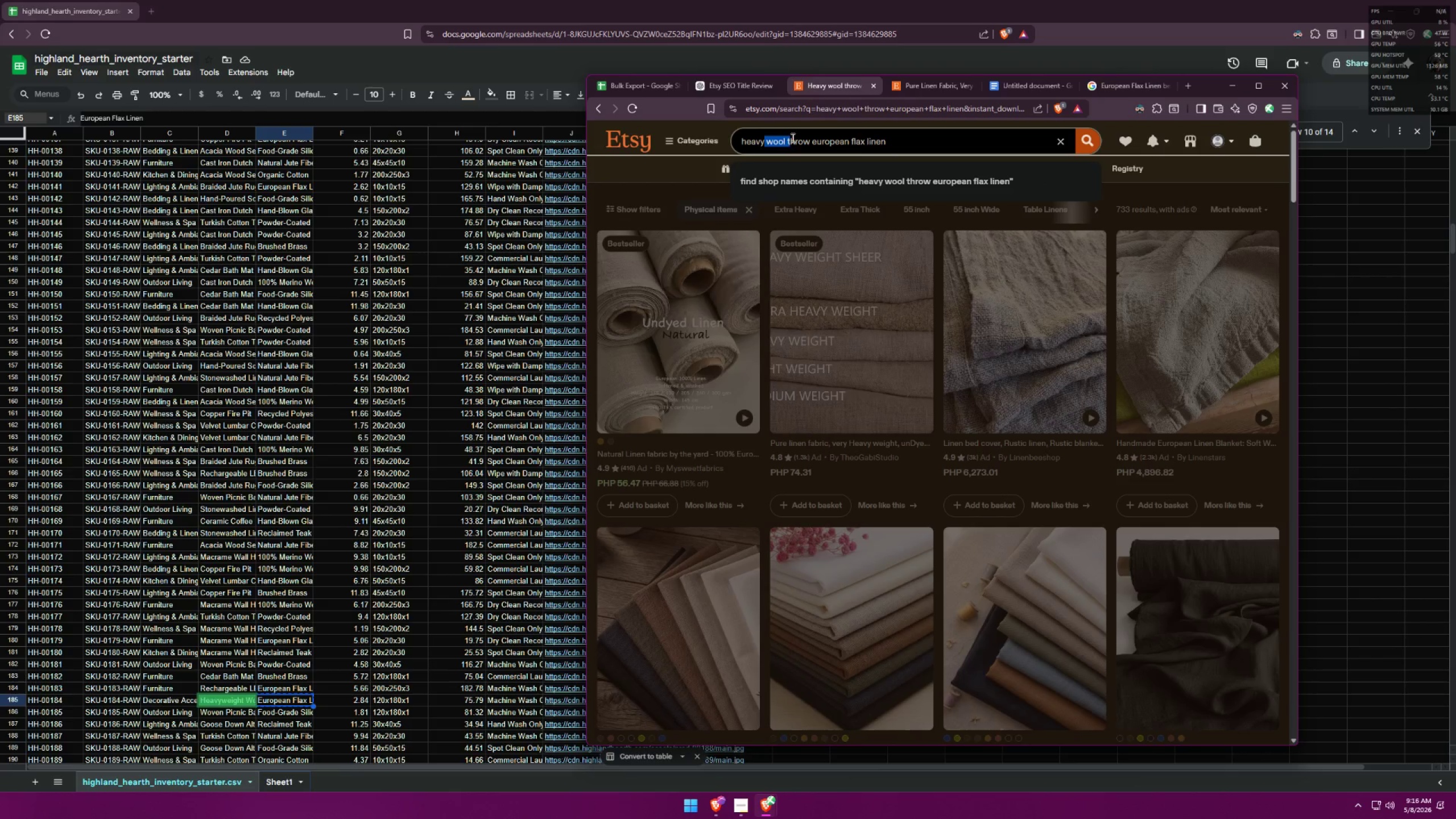 
key(Backspace)
 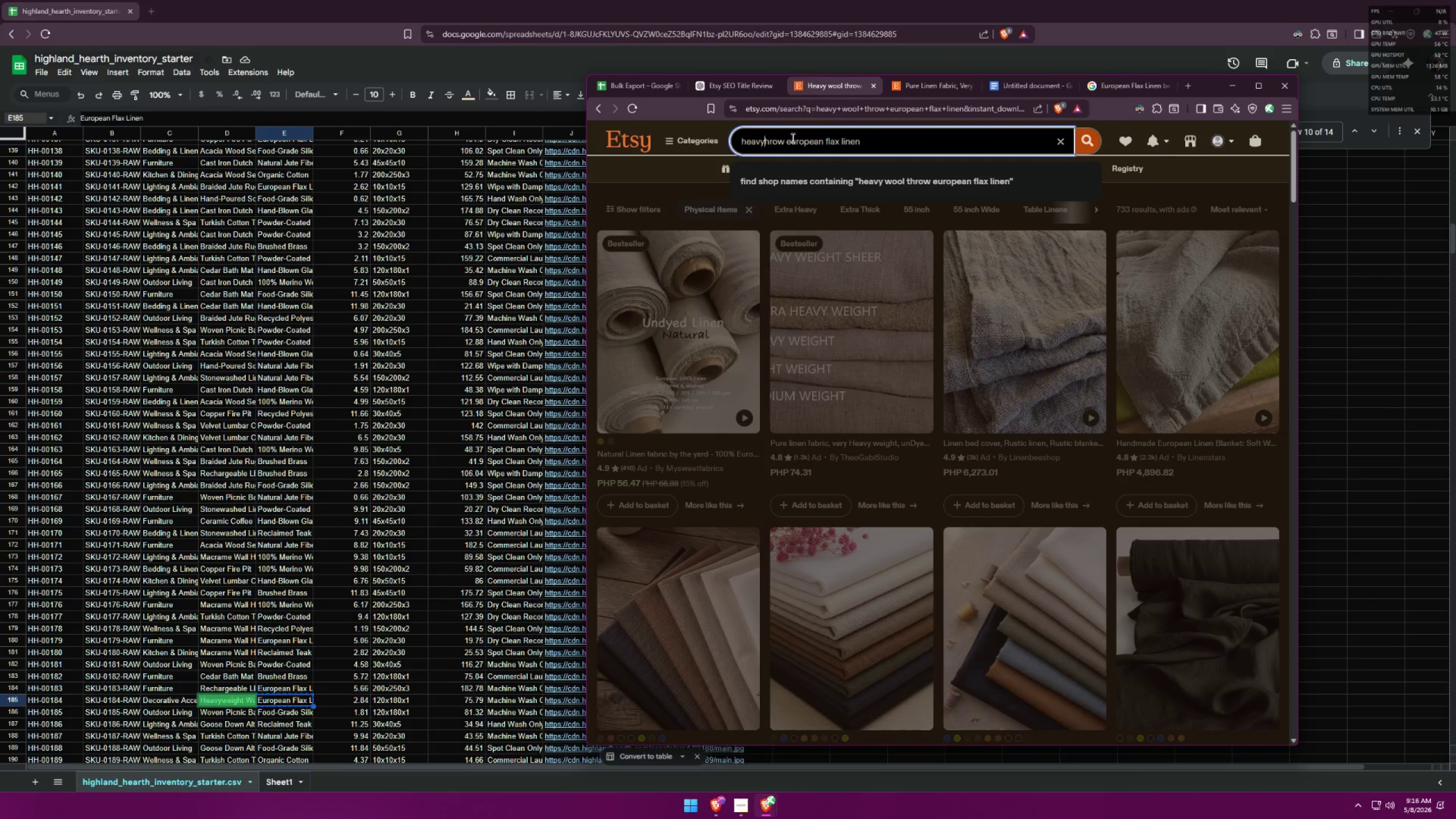 
key(Space)
 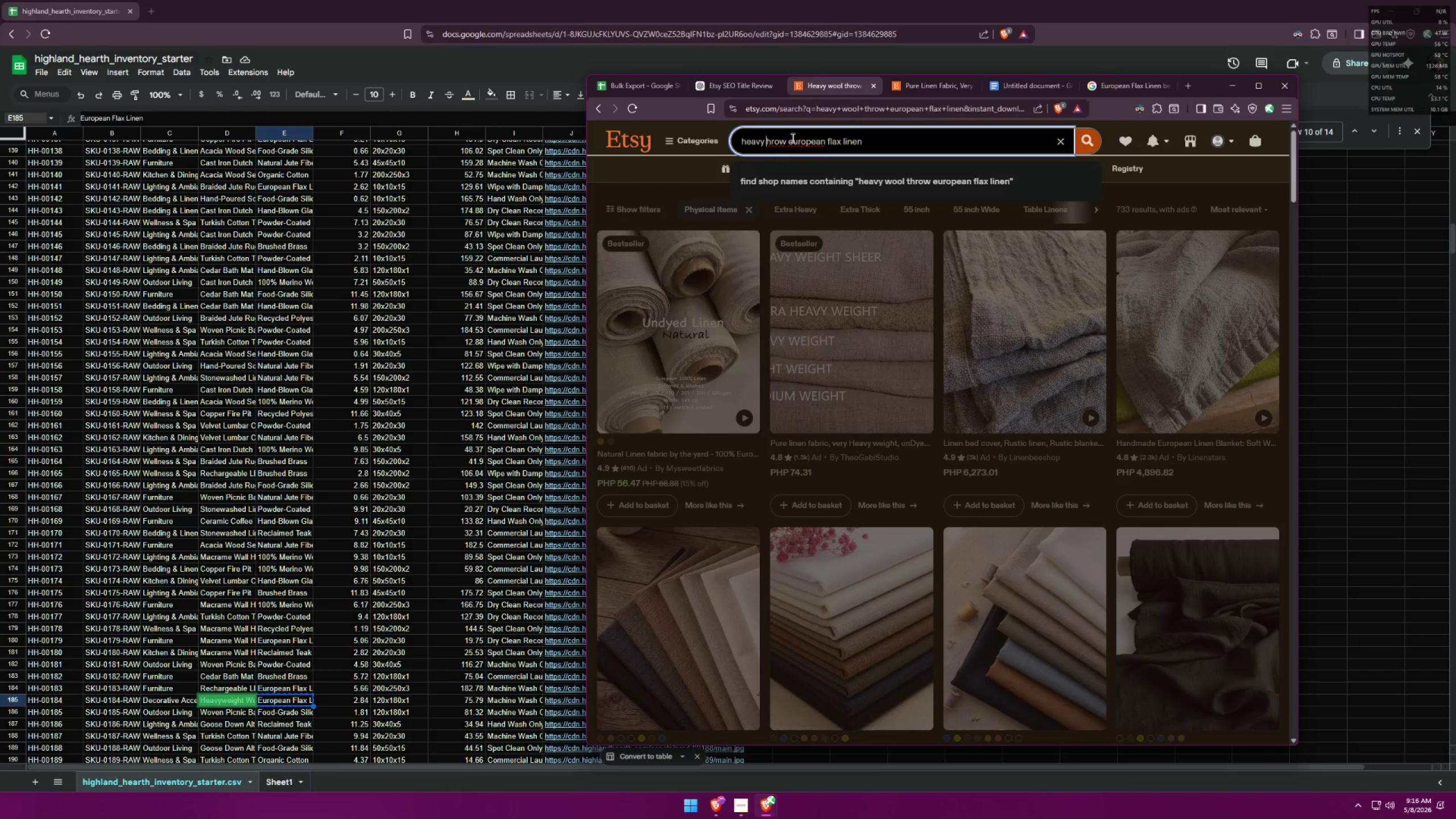 
key(T)
 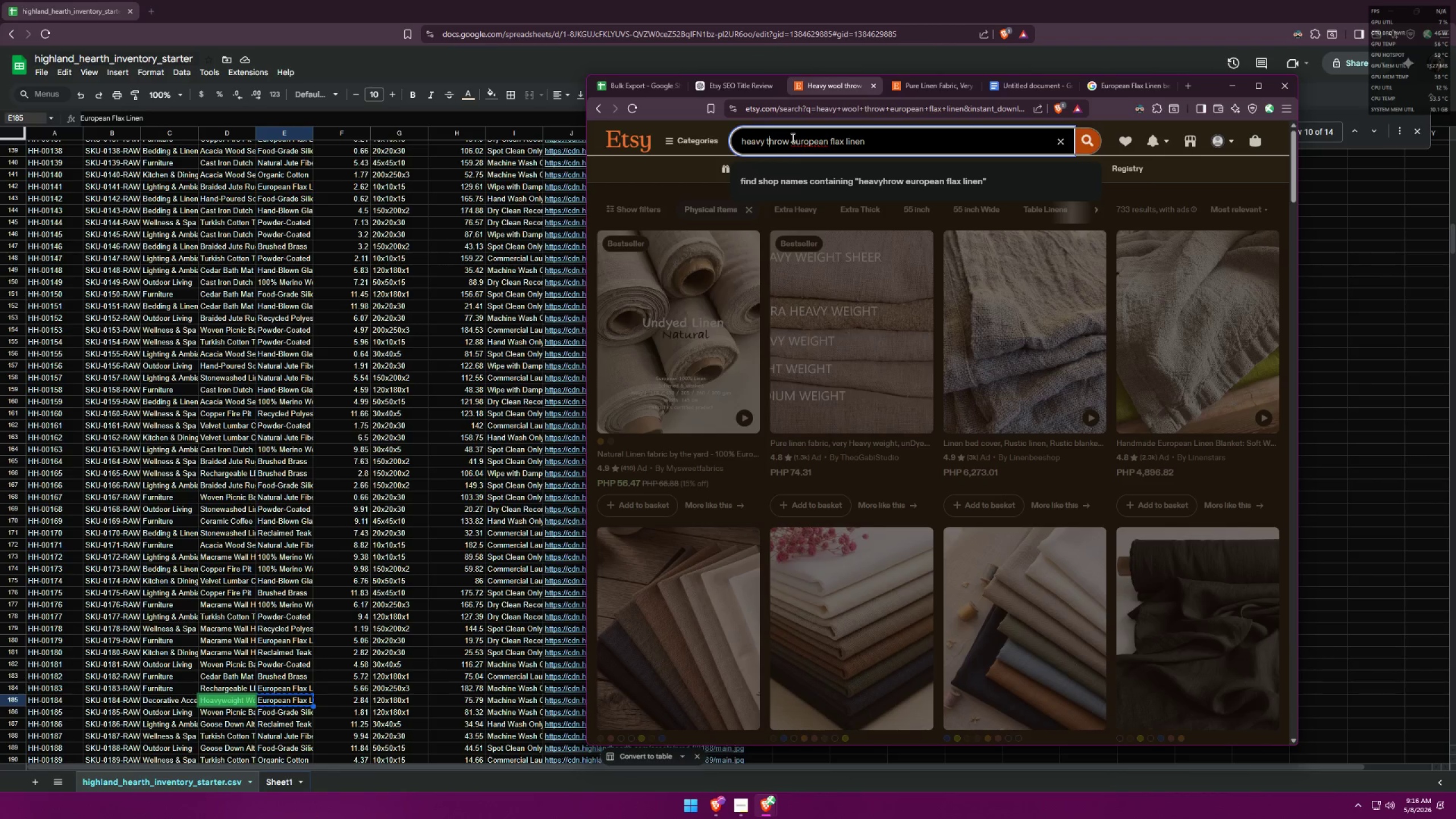 
key(Enter)
 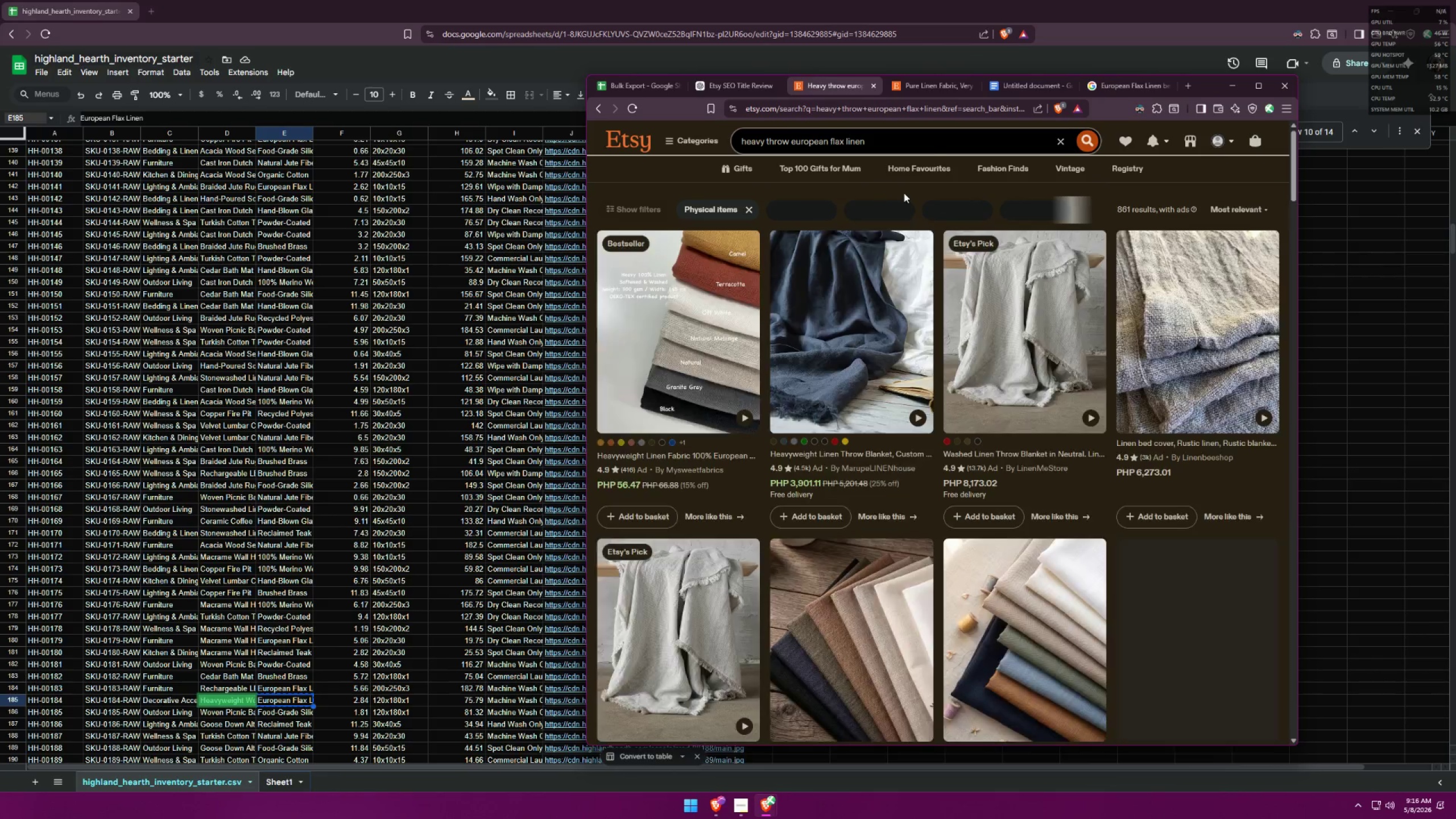 
left_click([971, 83])
 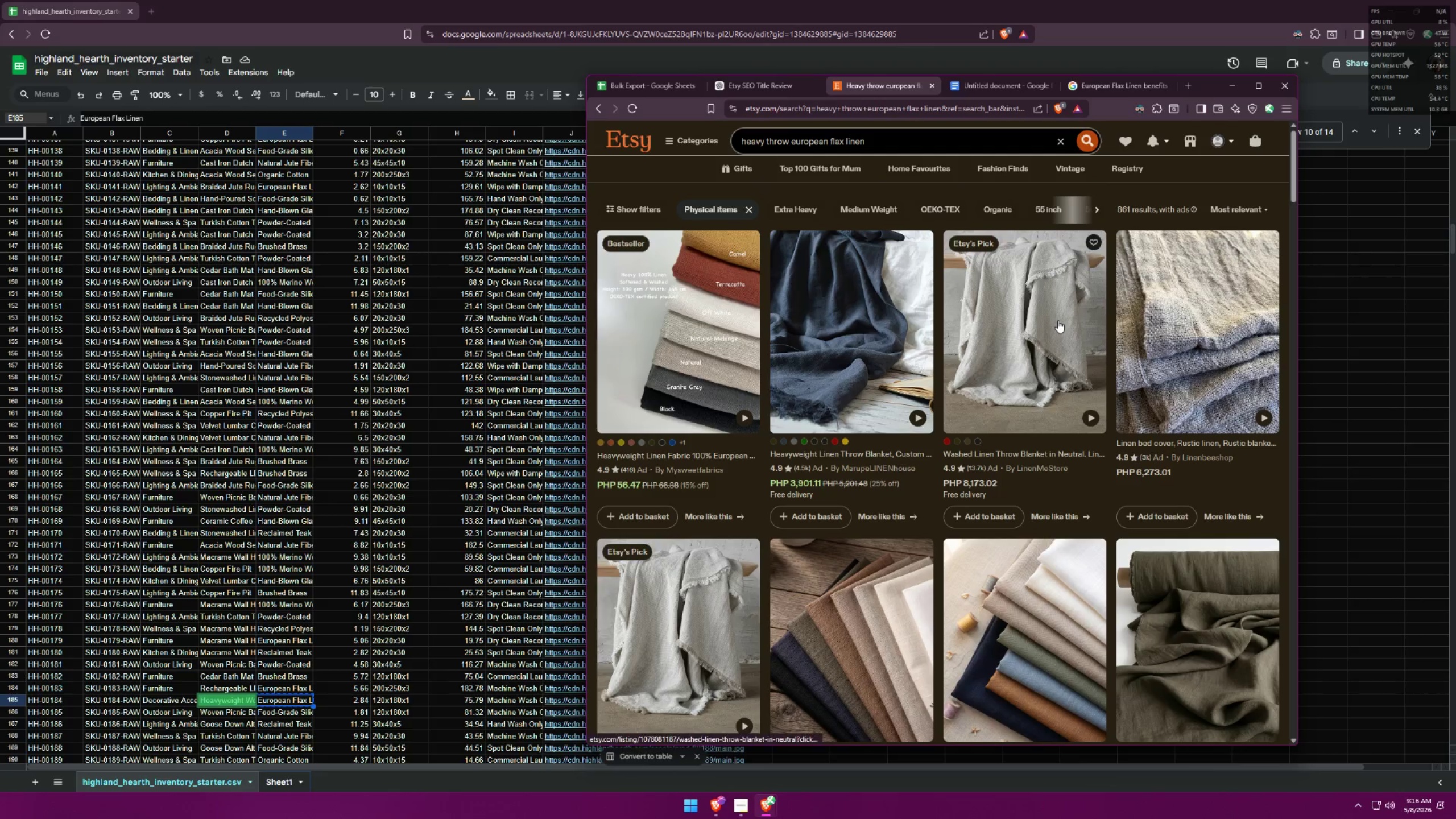 
scroll: coordinate [1040, 336], scroll_direction: down, amount: 18.0
 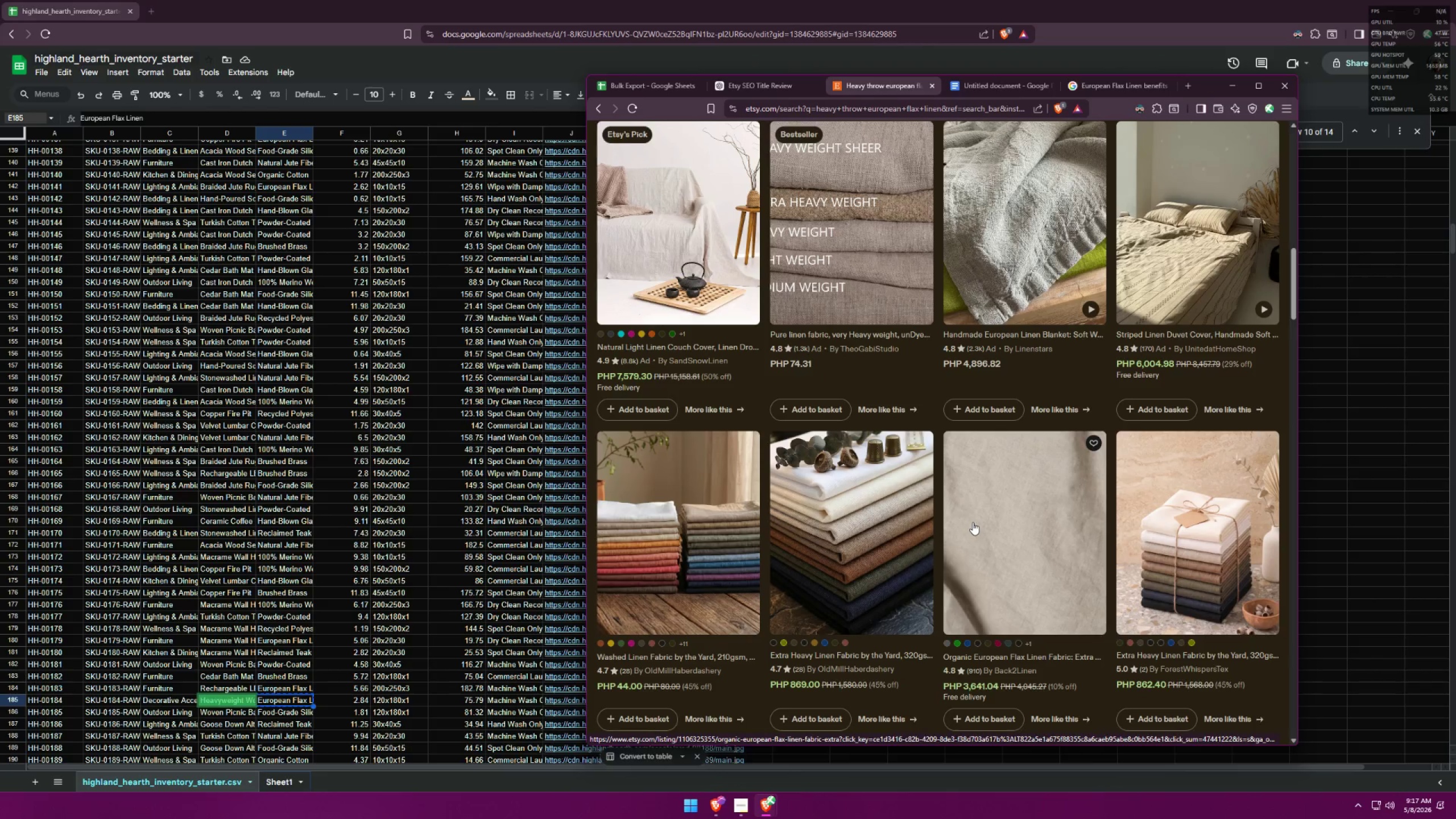 
scroll: coordinate [973, 517], scroll_direction: down, amount: 3.0
 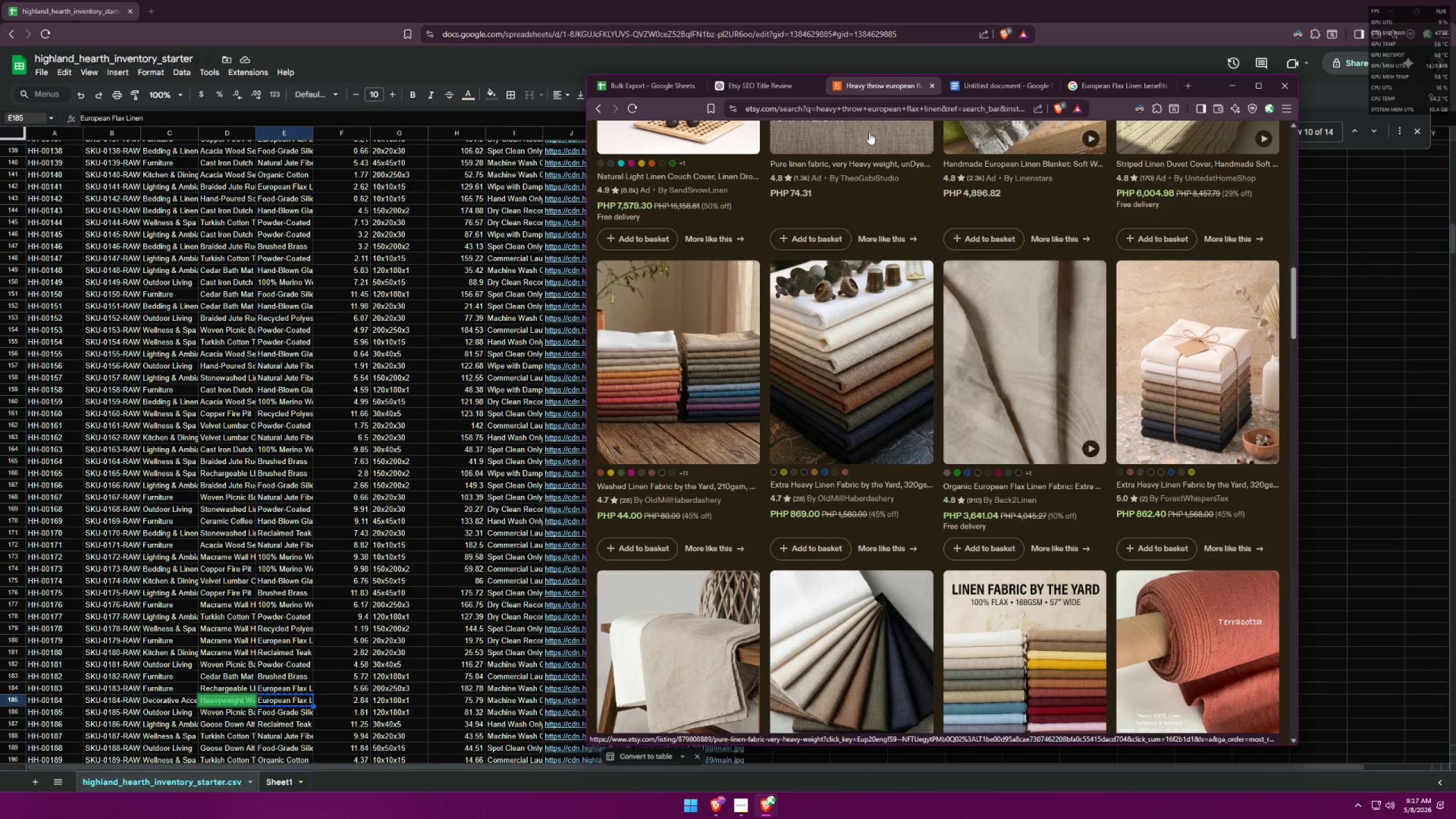 
left_click([638, 83])
 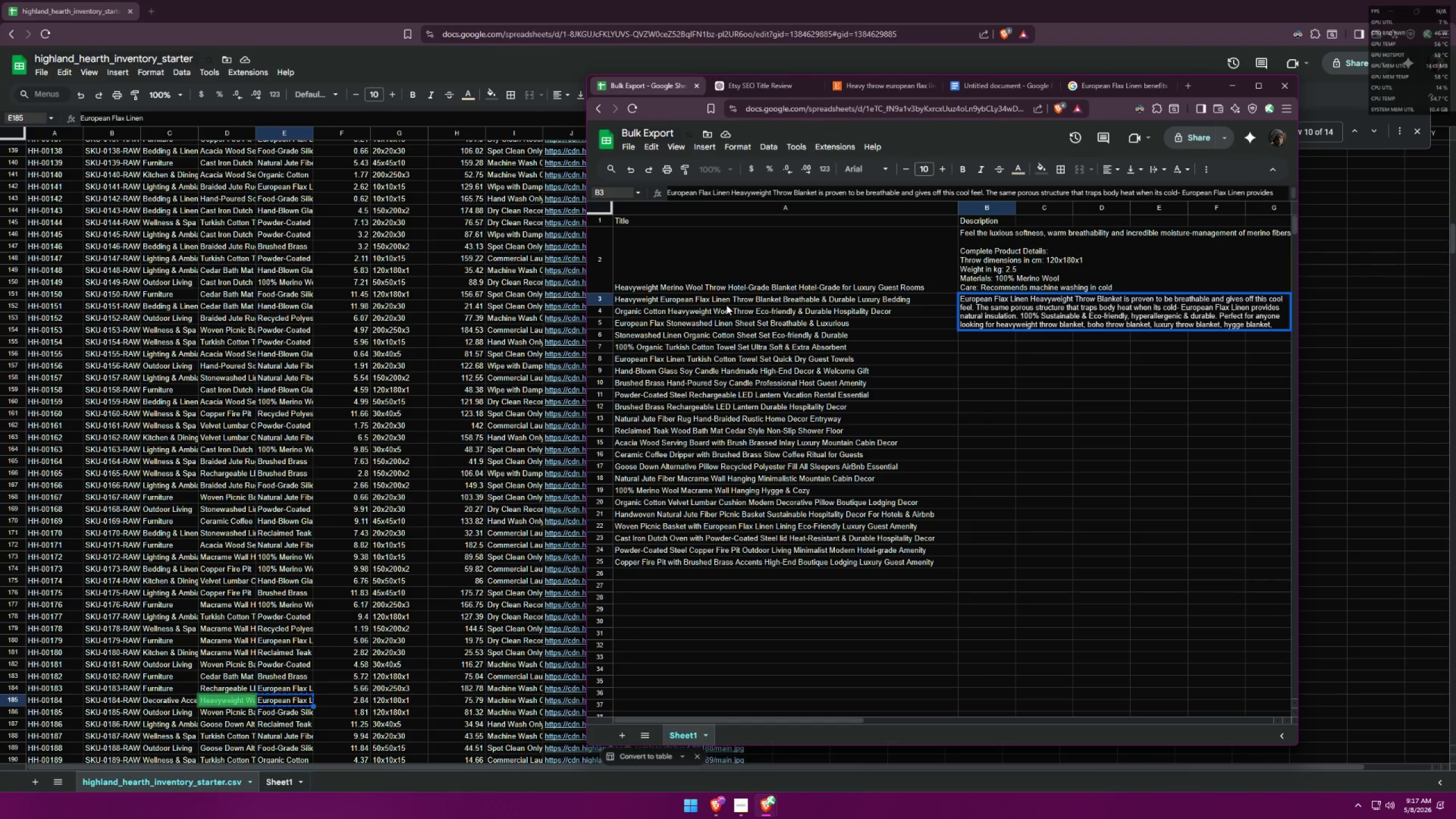 
double_click([734, 299])
 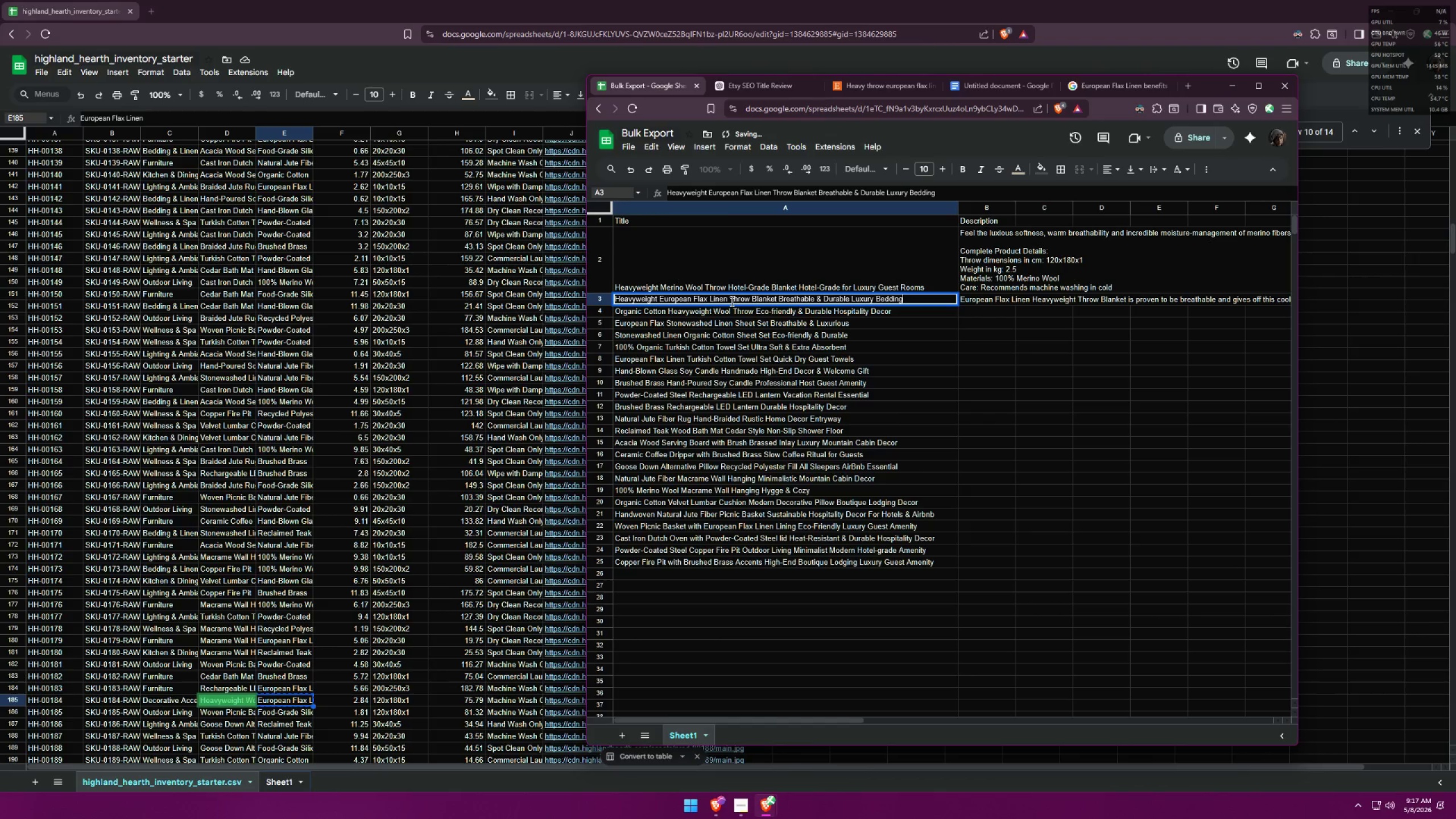 
left_click([731, 301])
 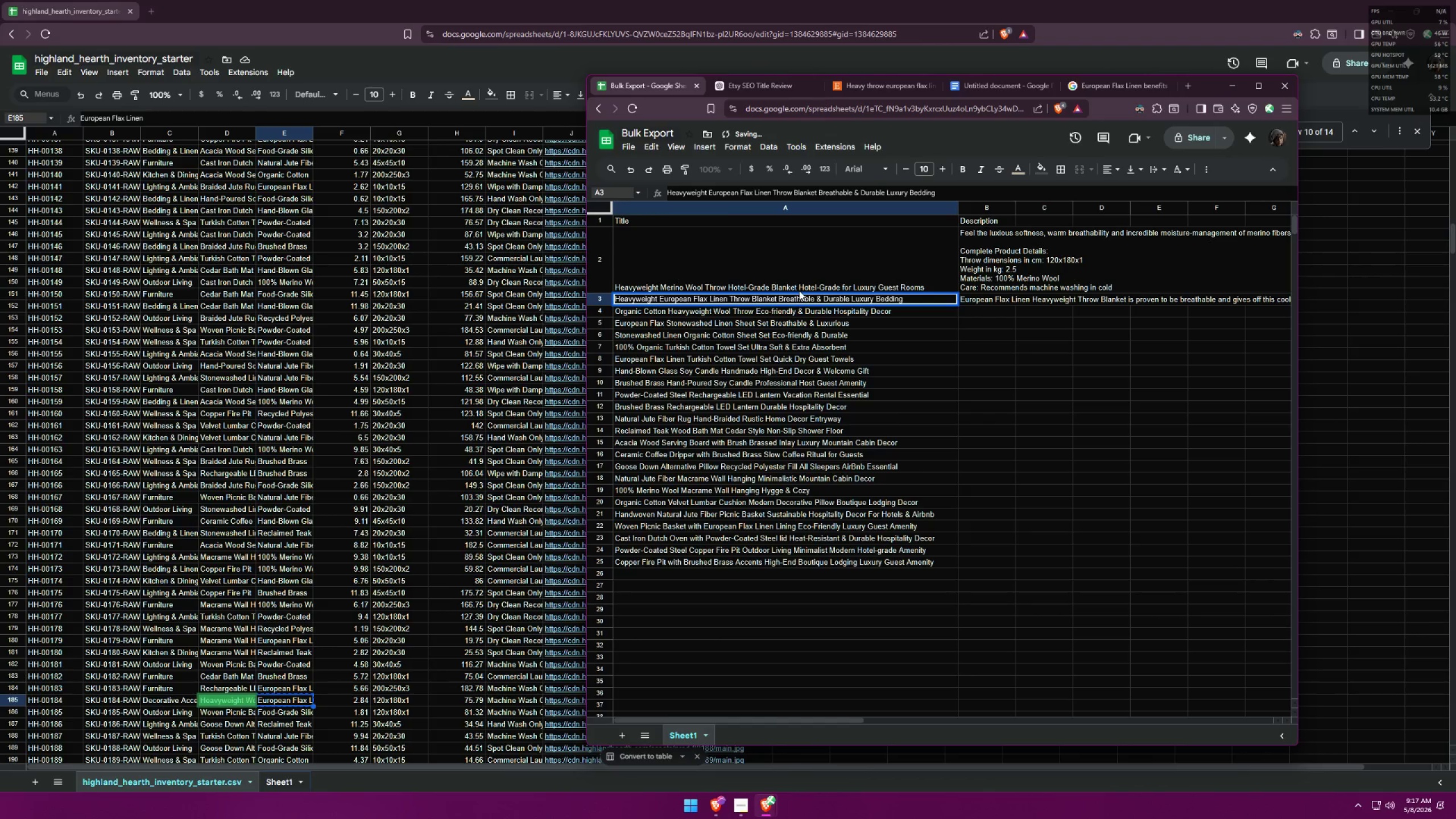 
type(& Wool )
 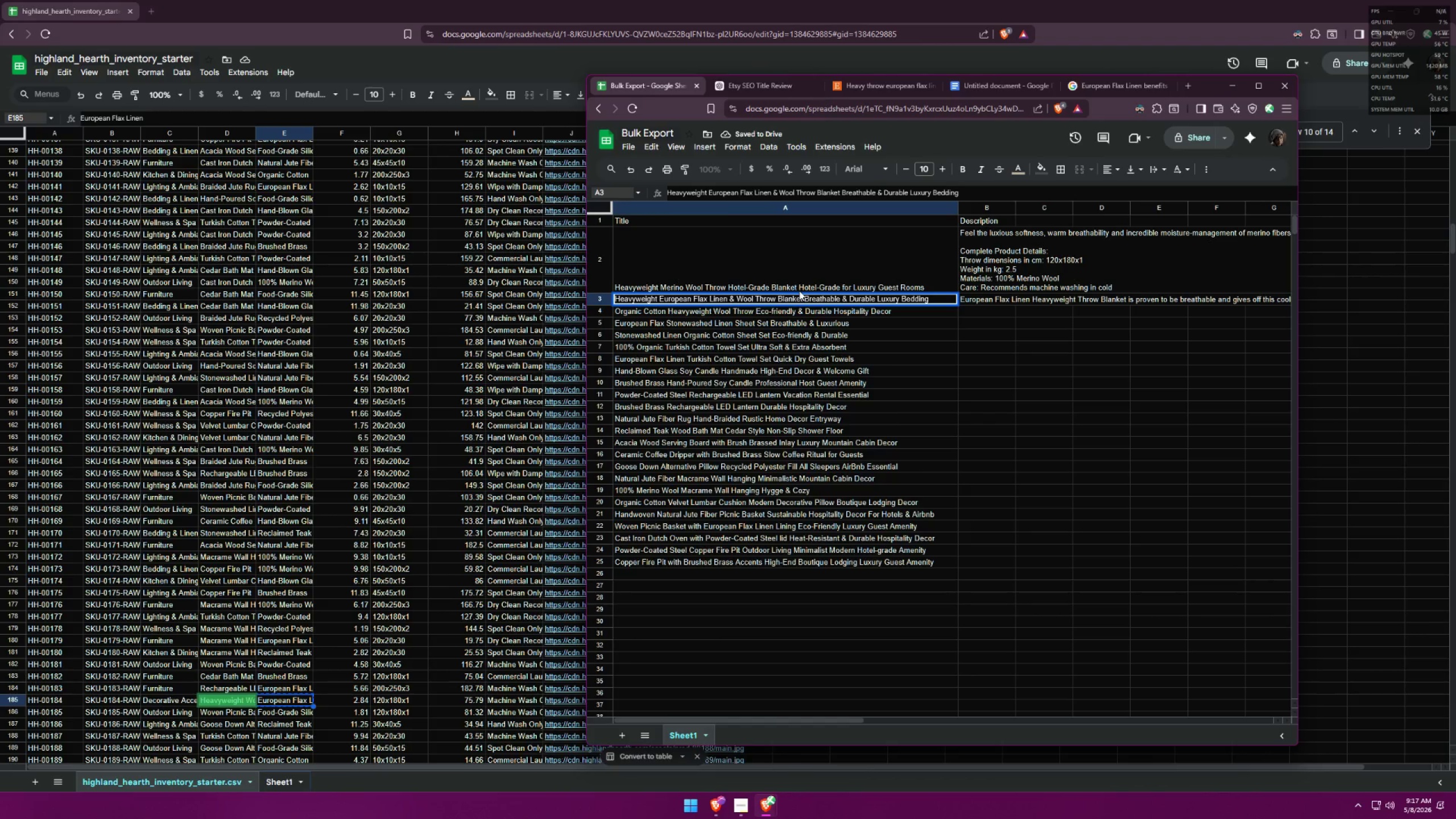 
left_click([737, 298])
 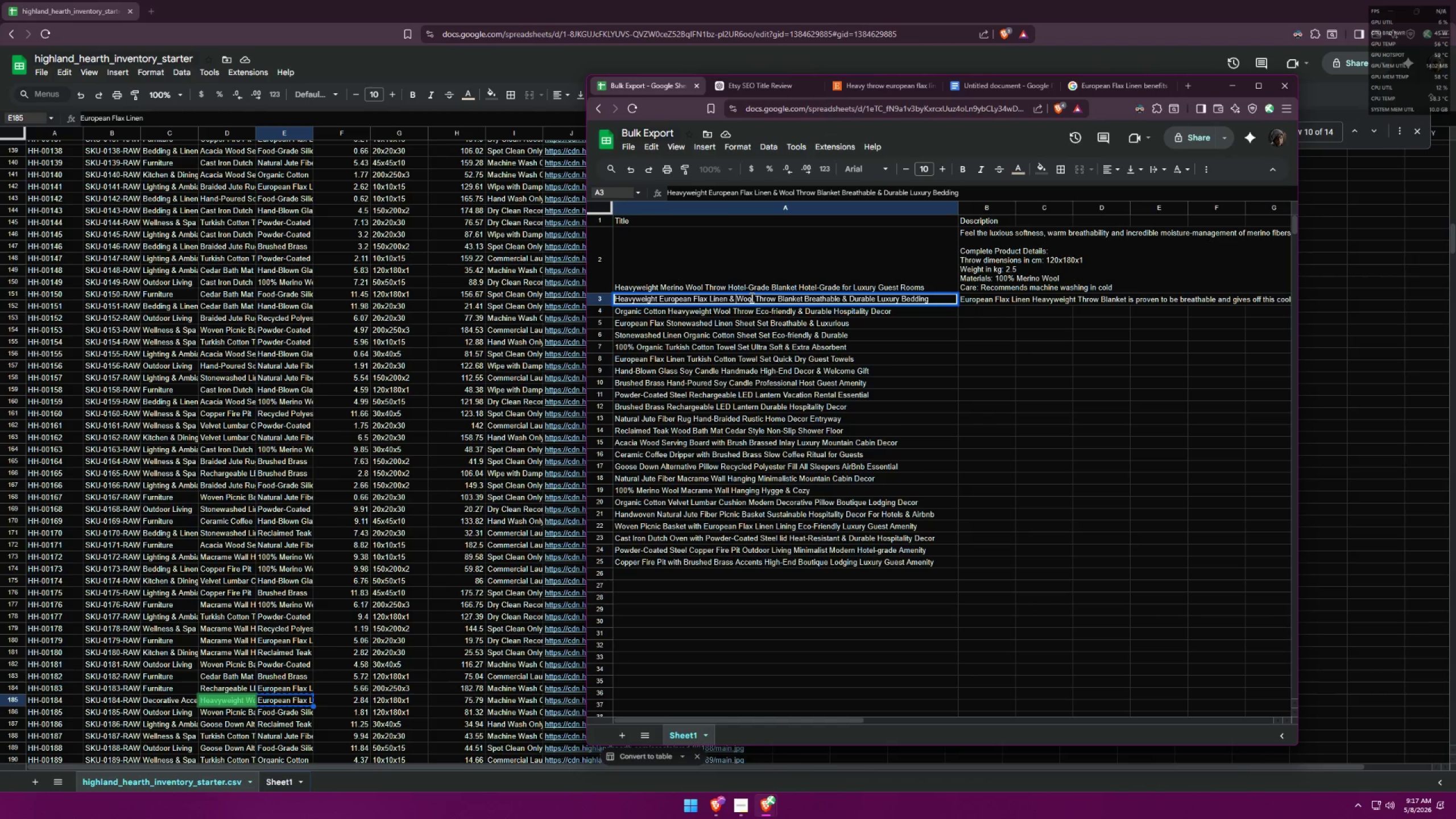 
key(Home)
 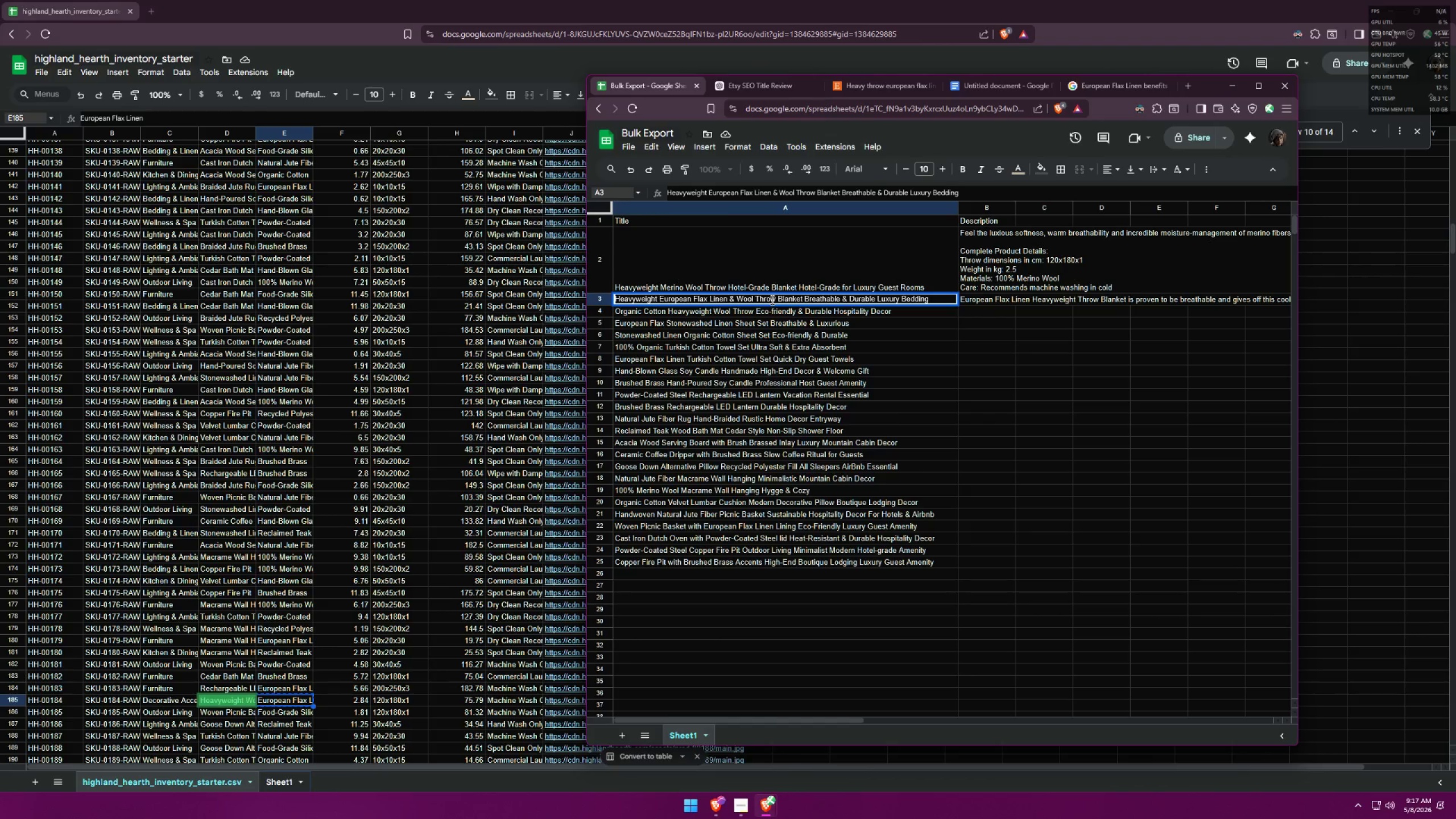 
key(Backspace)
 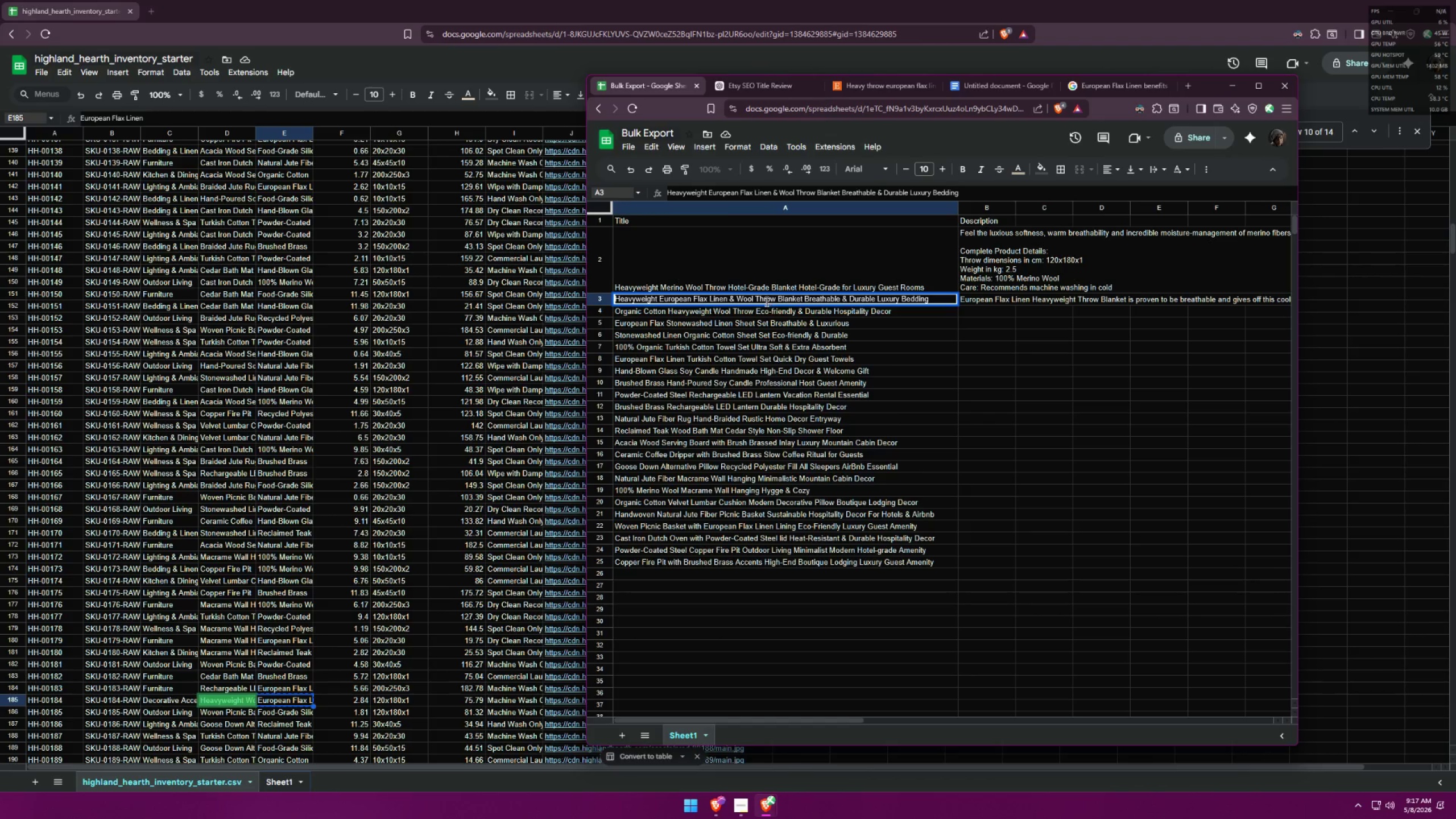 
left_click([743, 312])
 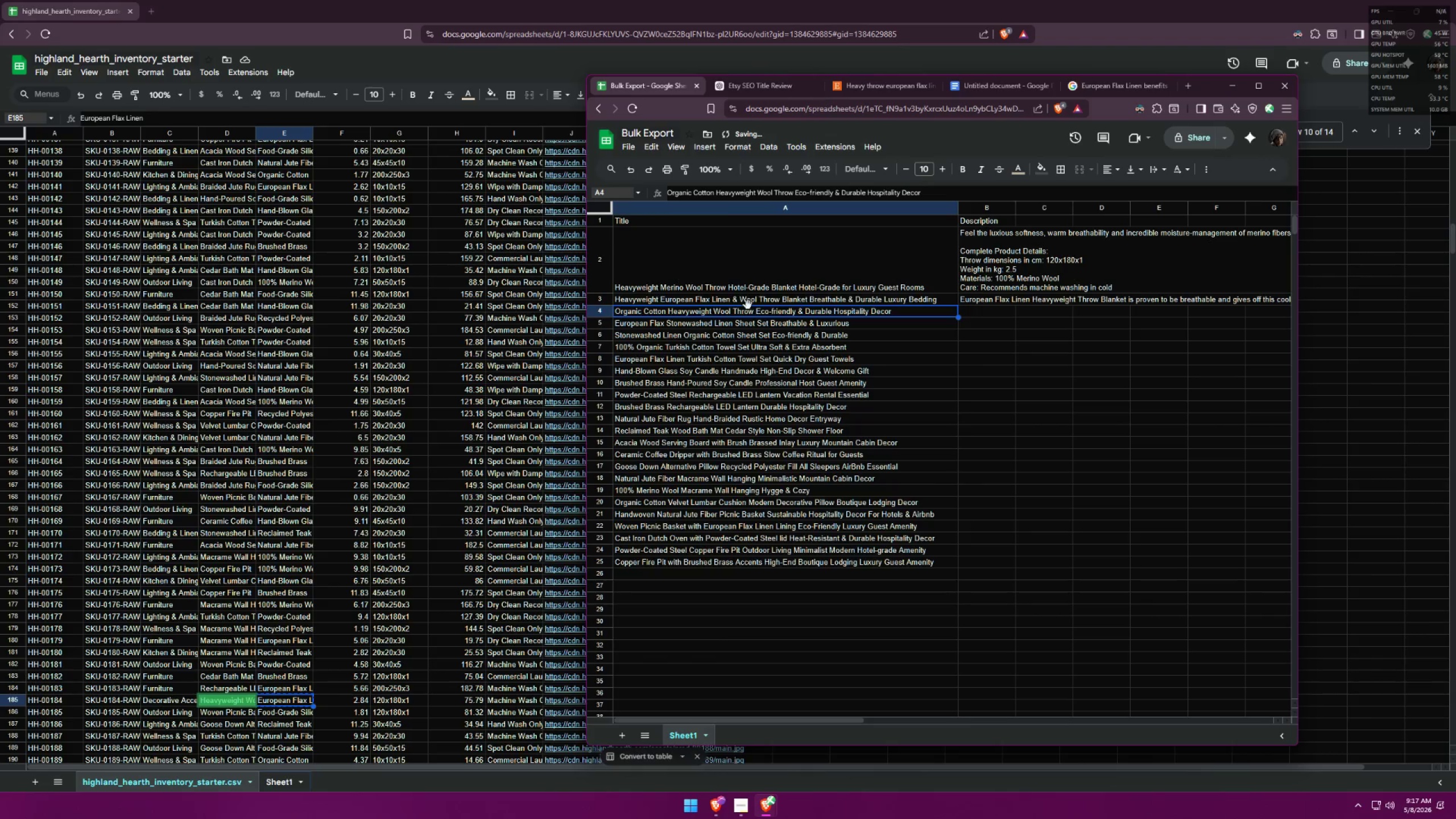 
triple_click([748, 304])
 